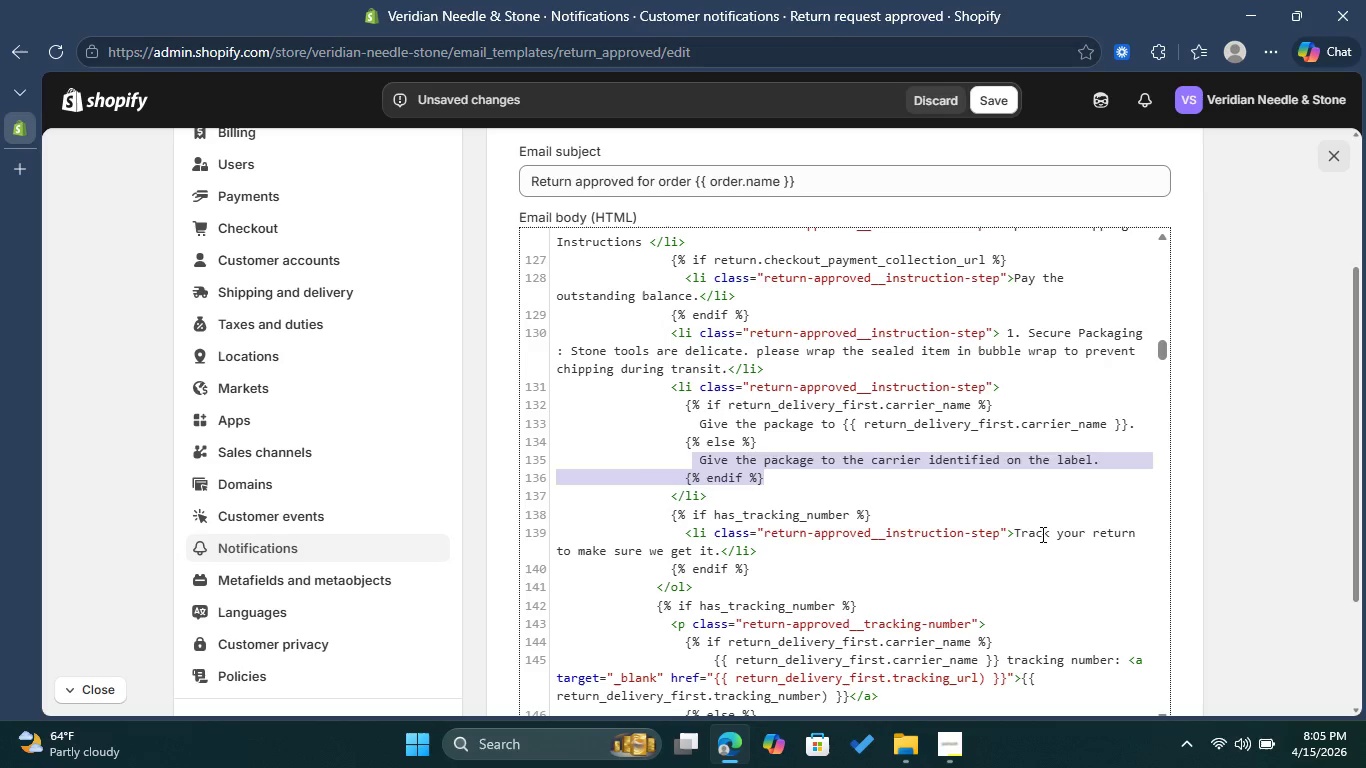 
left_click([1041, 534])
 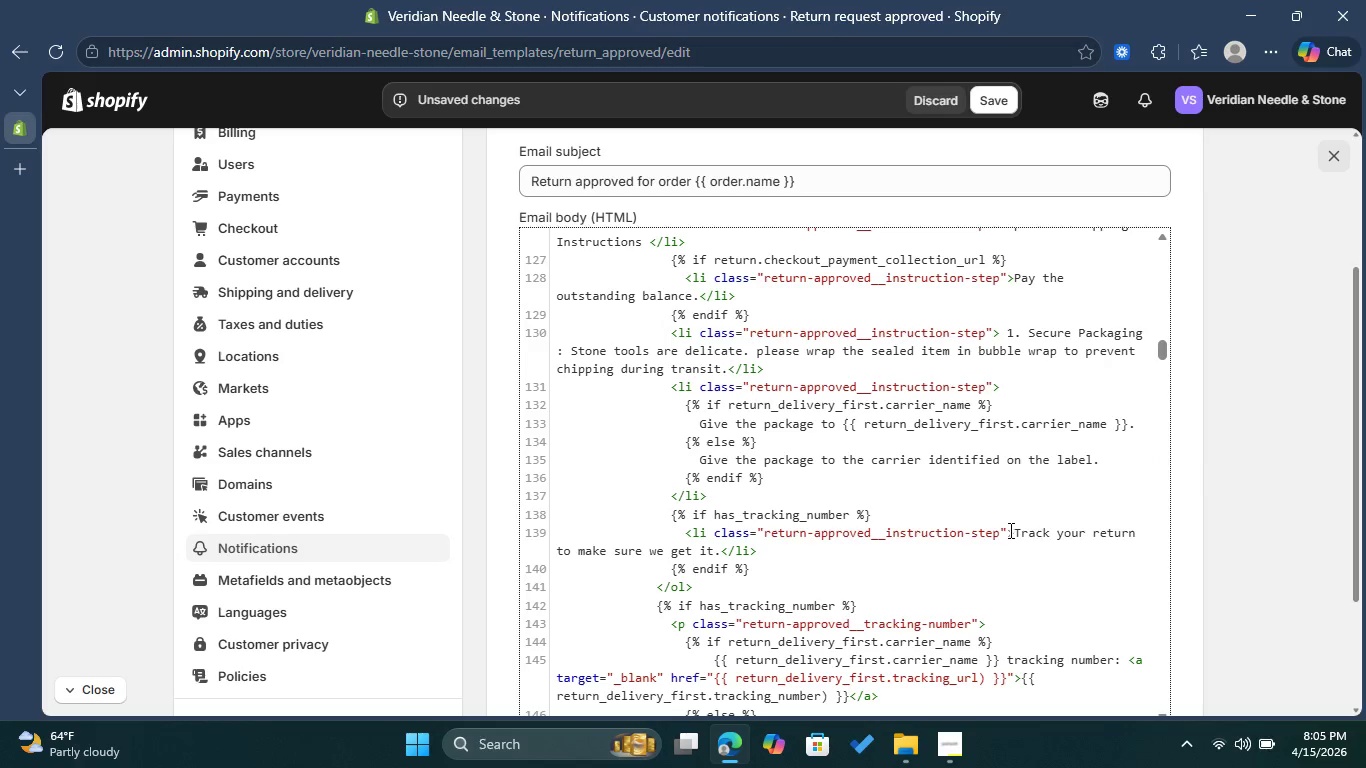 
left_click_drag(start_coordinate=[1016, 528], to_coordinate=[743, 553])
 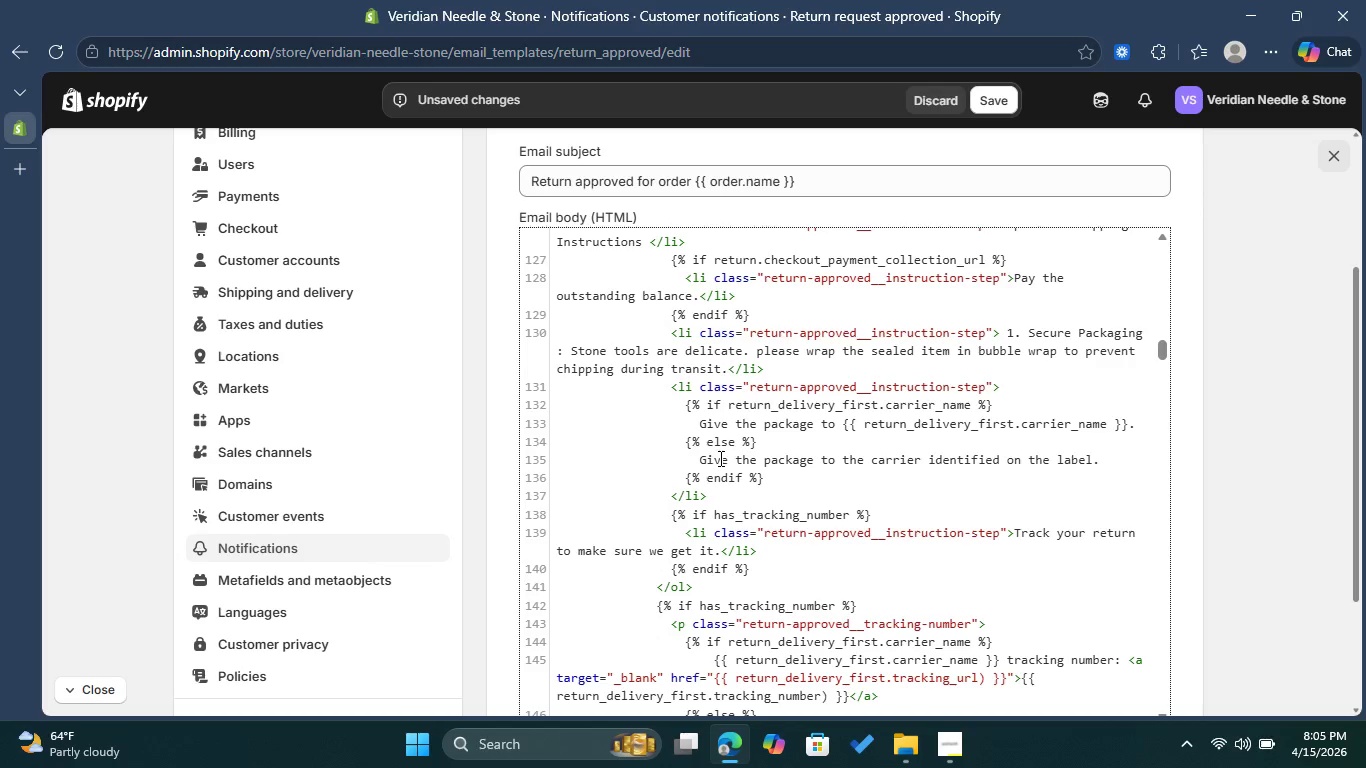 
left_click_drag(start_coordinate=[696, 460], to_coordinate=[1116, 462])
 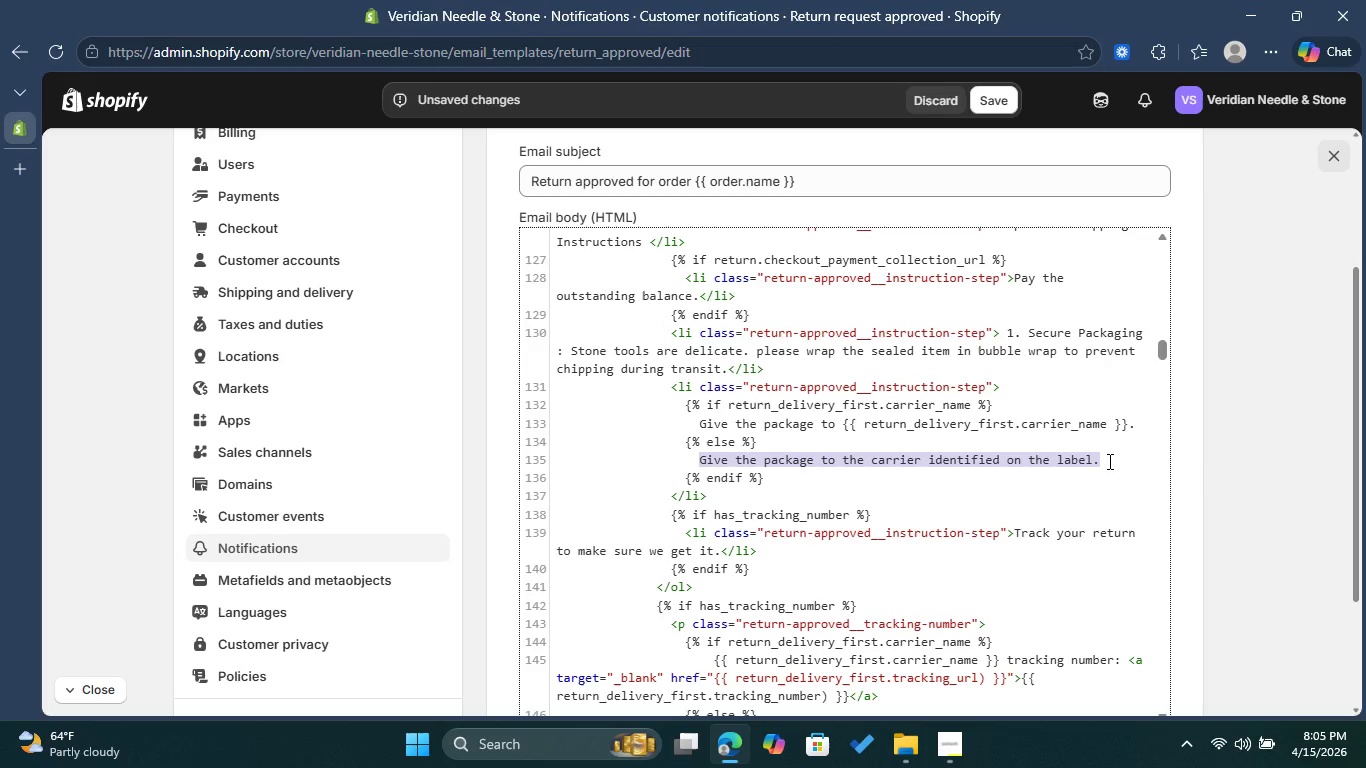 
key(Control+V)
 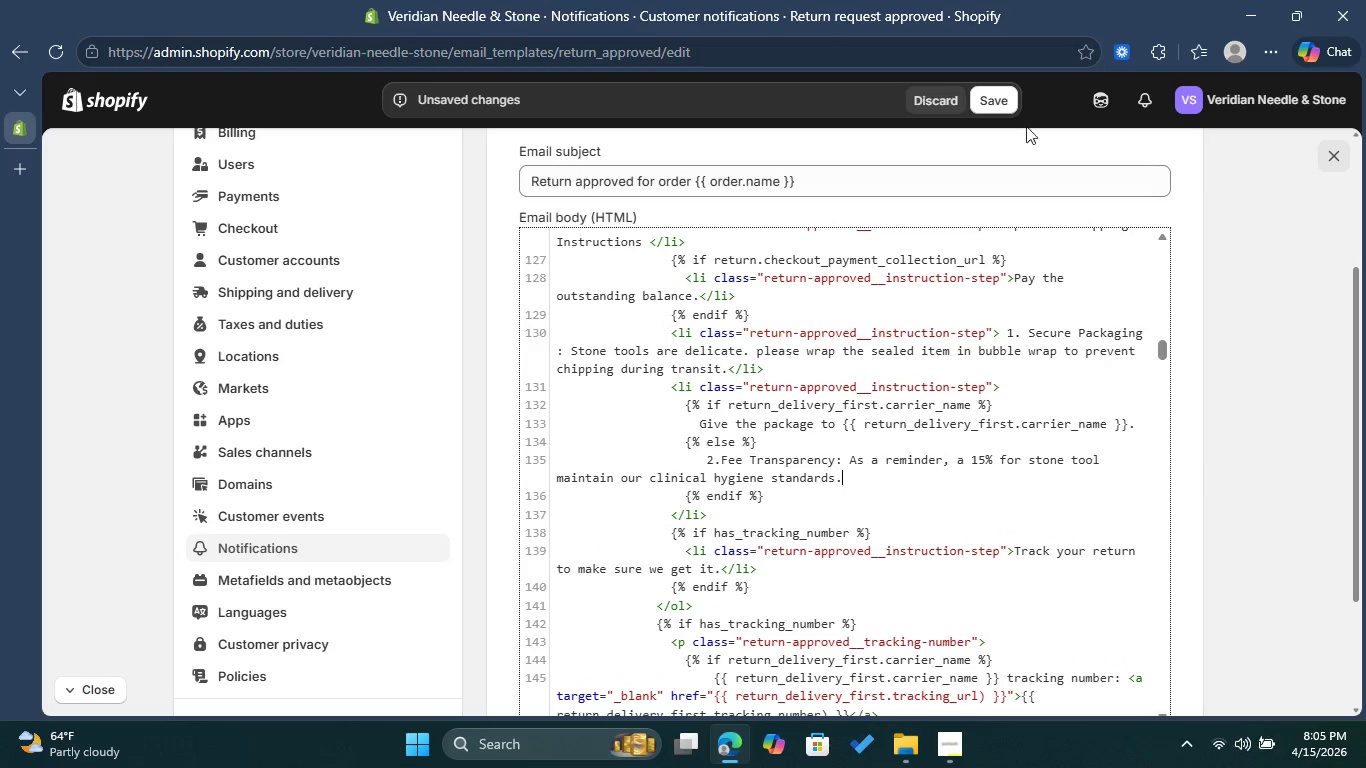 
left_click([1003, 105])
 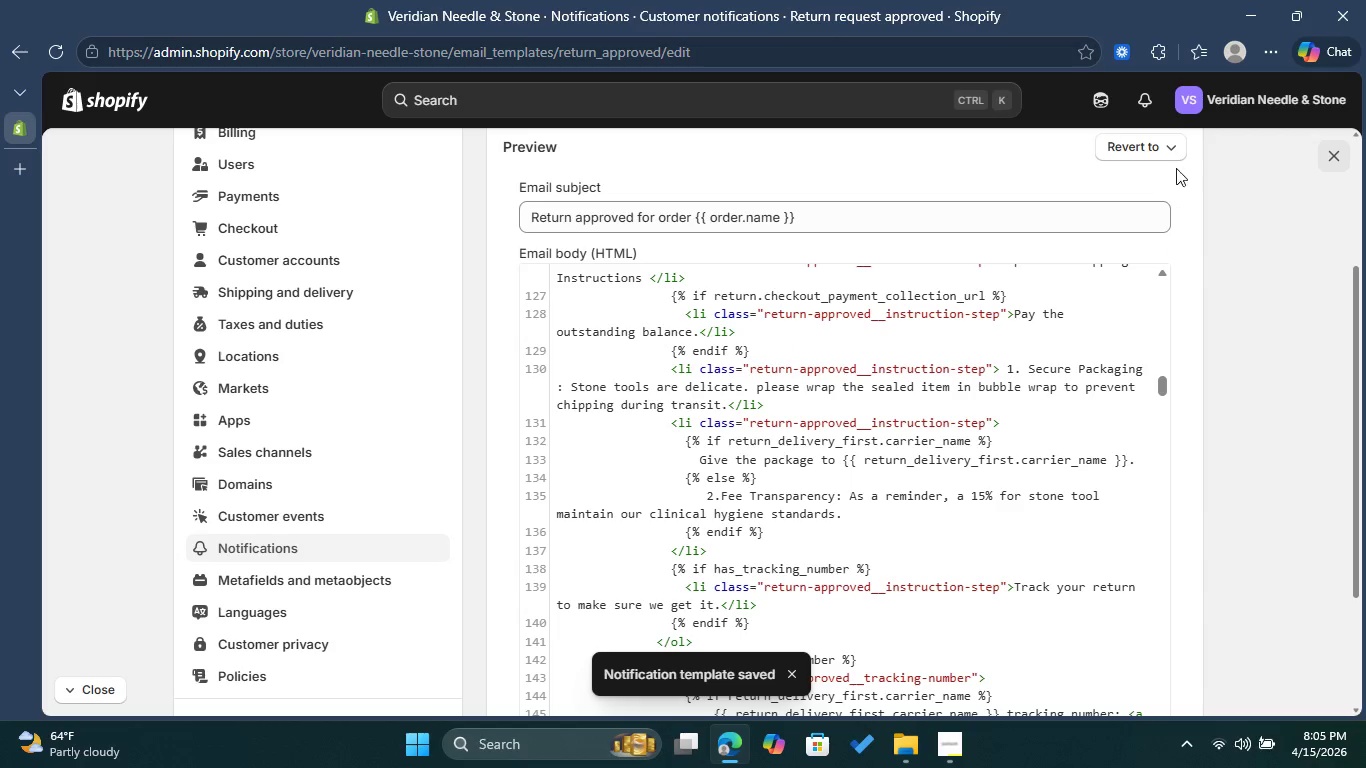 
scroll: coordinate [1178, 238], scroll_direction: up, amount: 3.0
 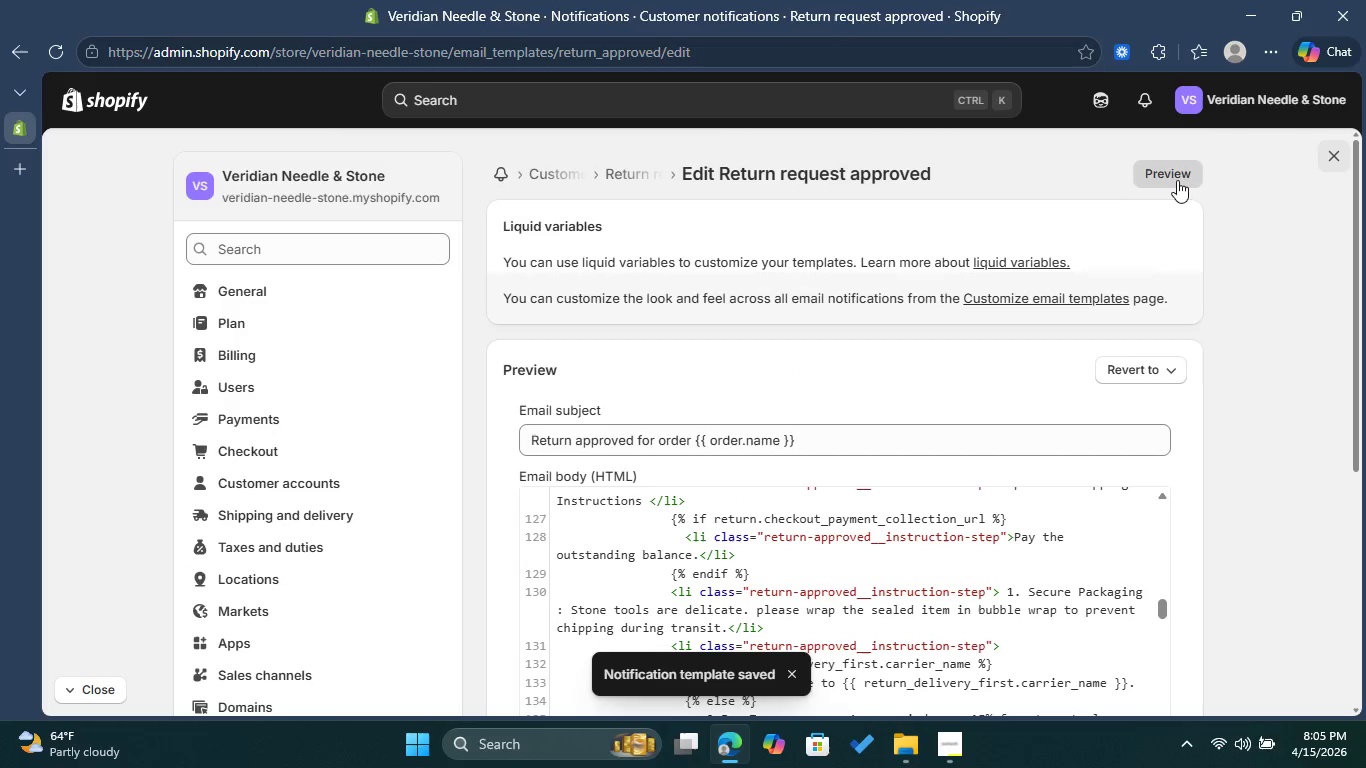 
left_click([1177, 179])
 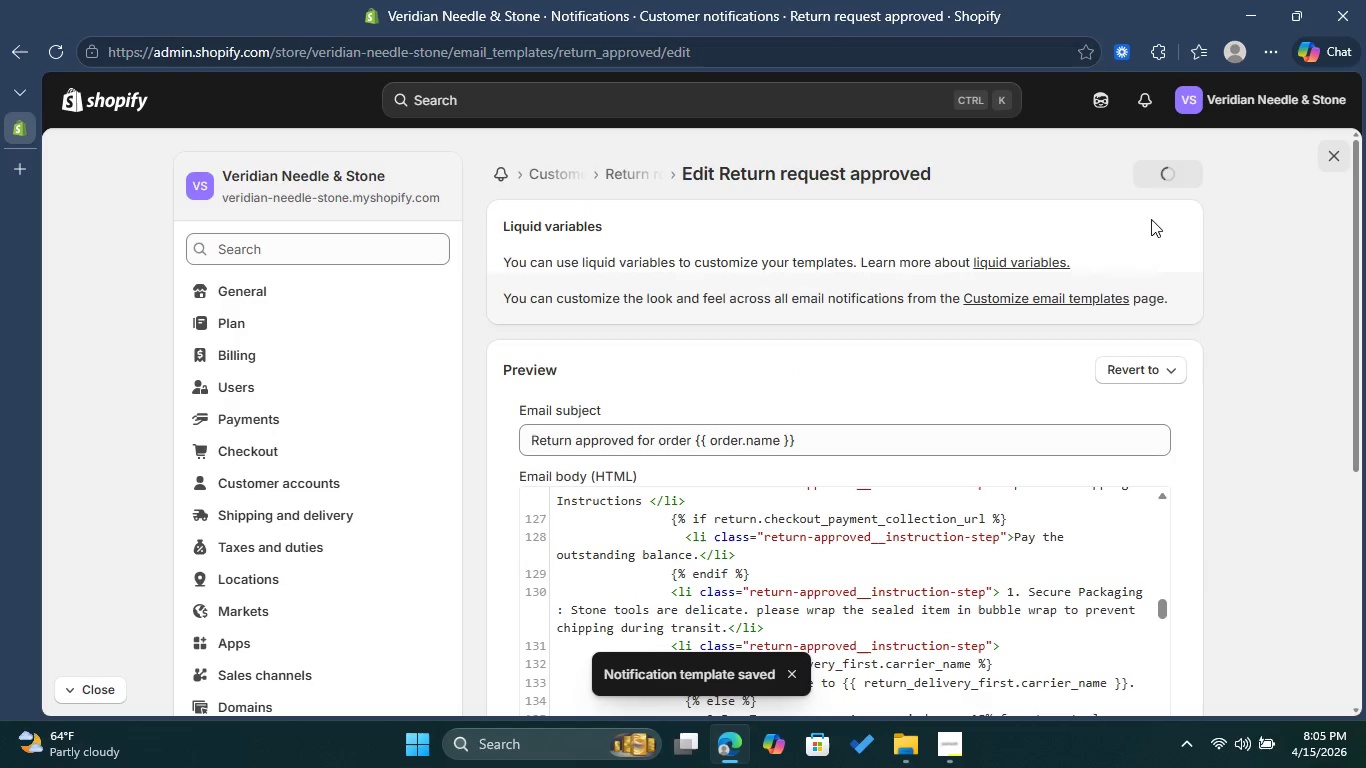 
mouse_move([1067, 266])
 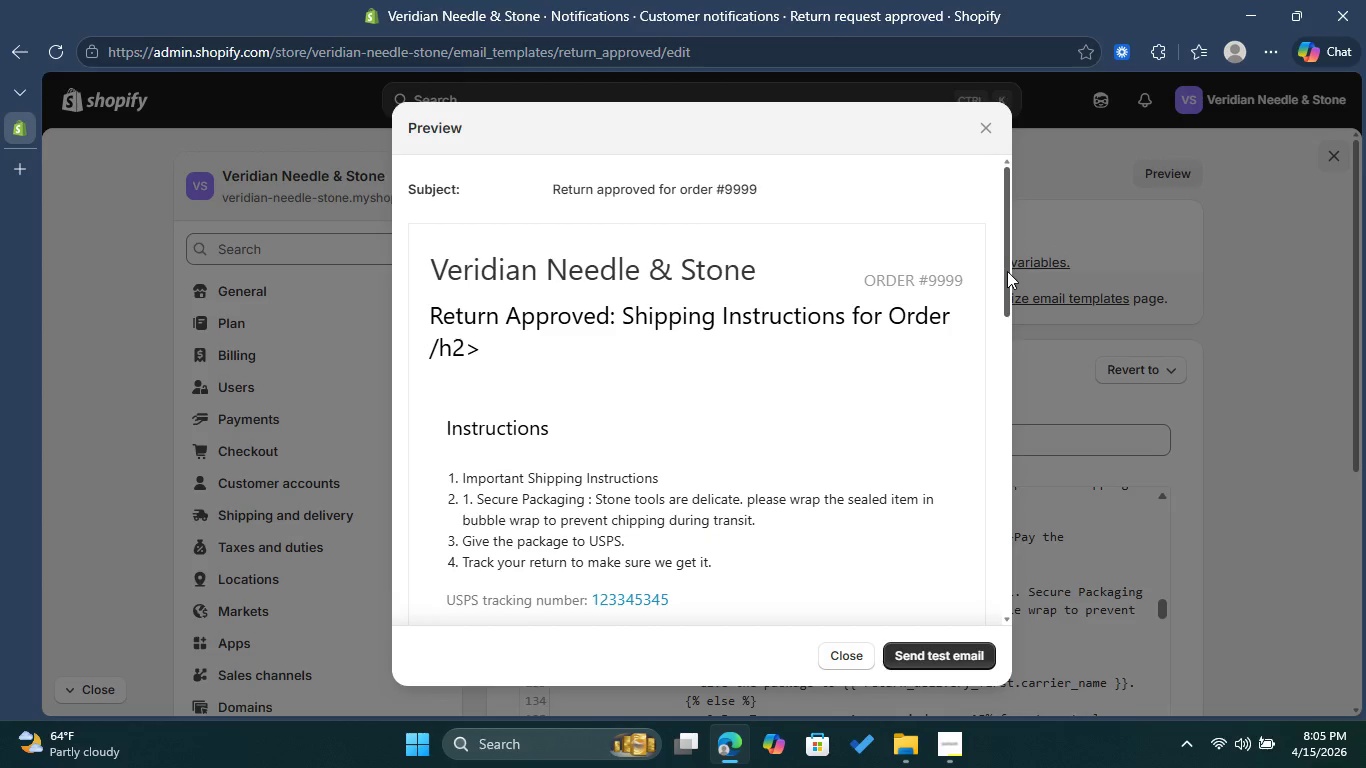 
left_click_drag(start_coordinate=[1007, 271], to_coordinate=[1020, 277])
 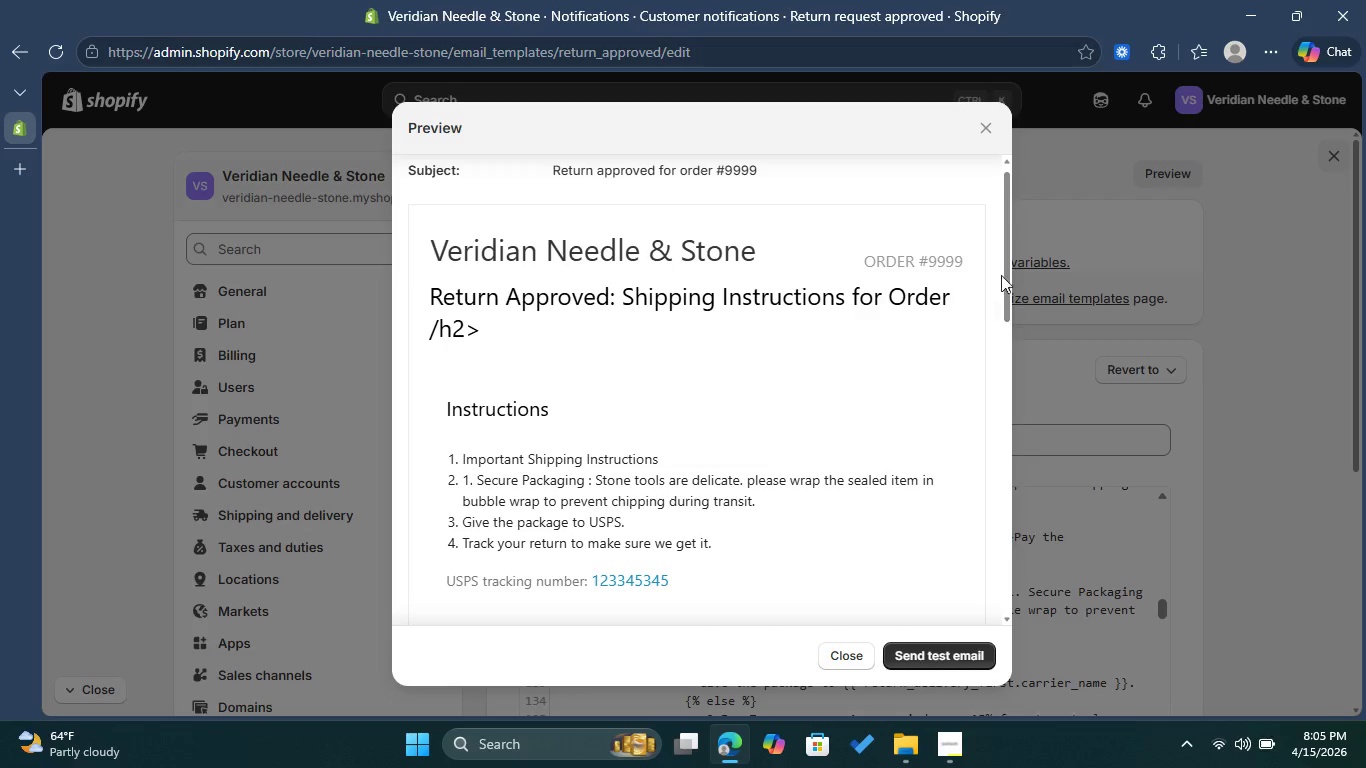 
wait(6.94)
 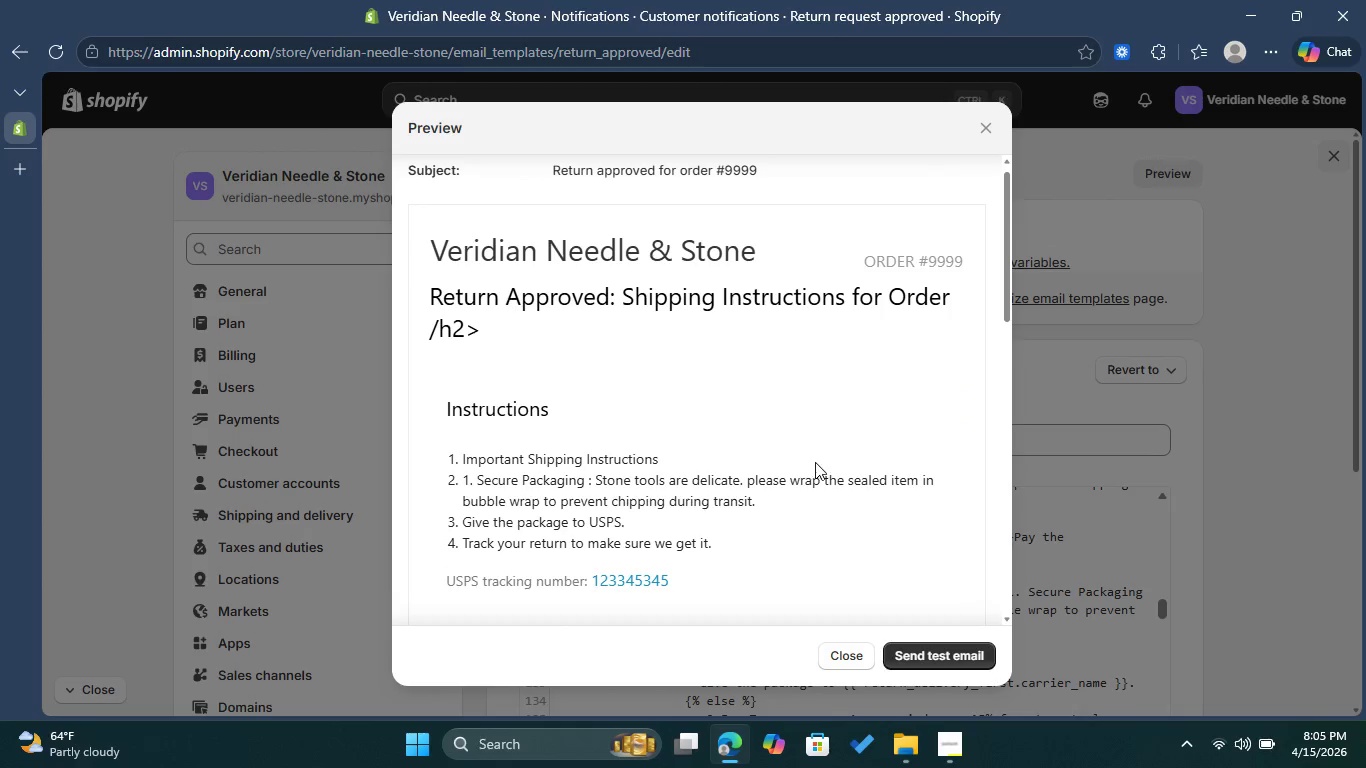 
left_click([987, 131])
 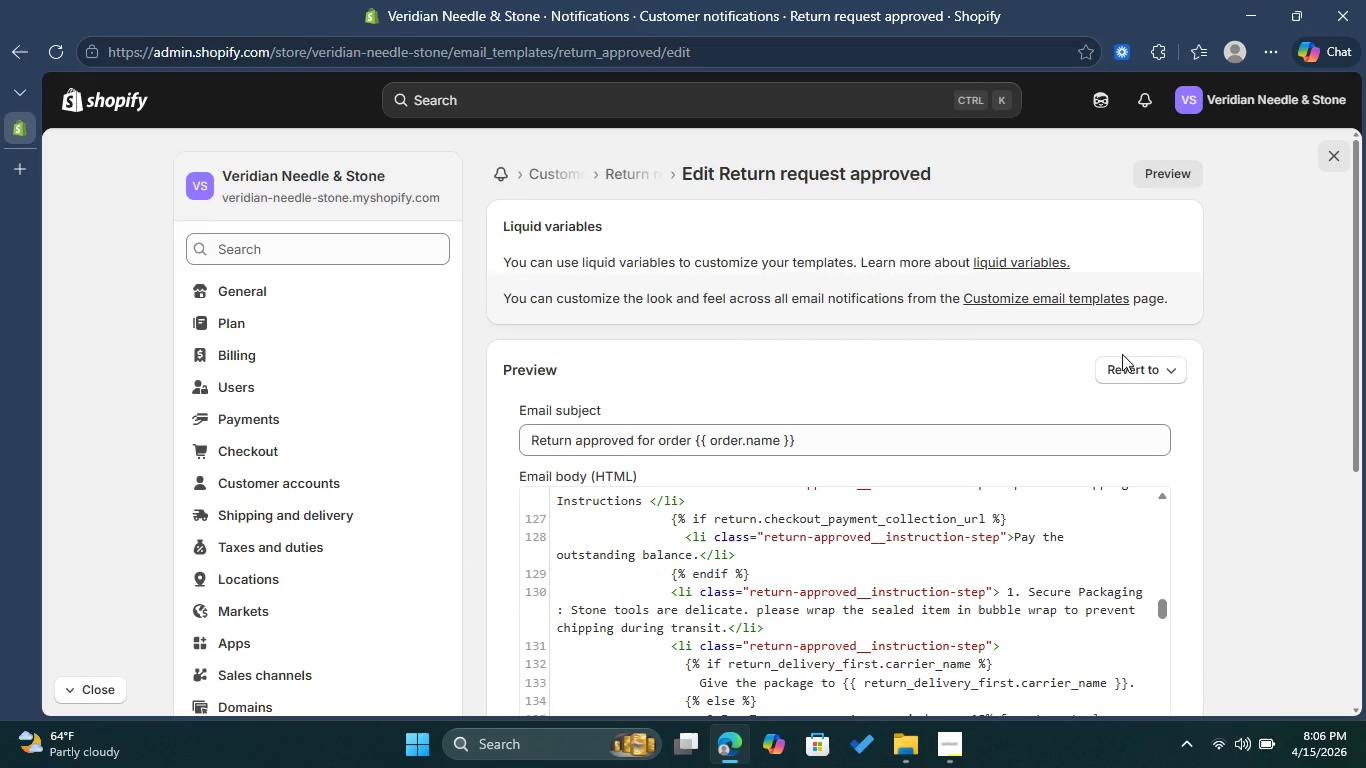 
scroll: coordinate [849, 431], scroll_direction: down, amount: 5.0
 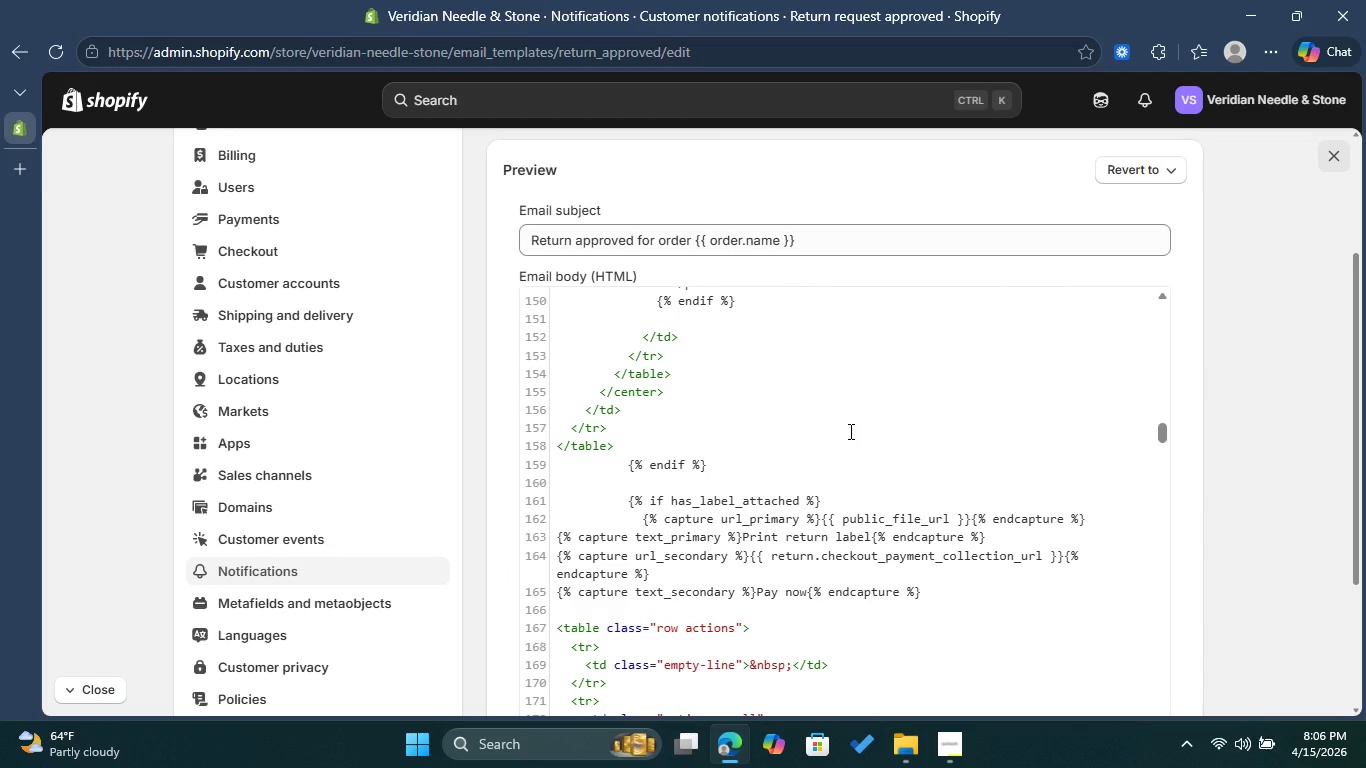 
scroll: coordinate [849, 431], scroll_direction: up, amount: 4.0
 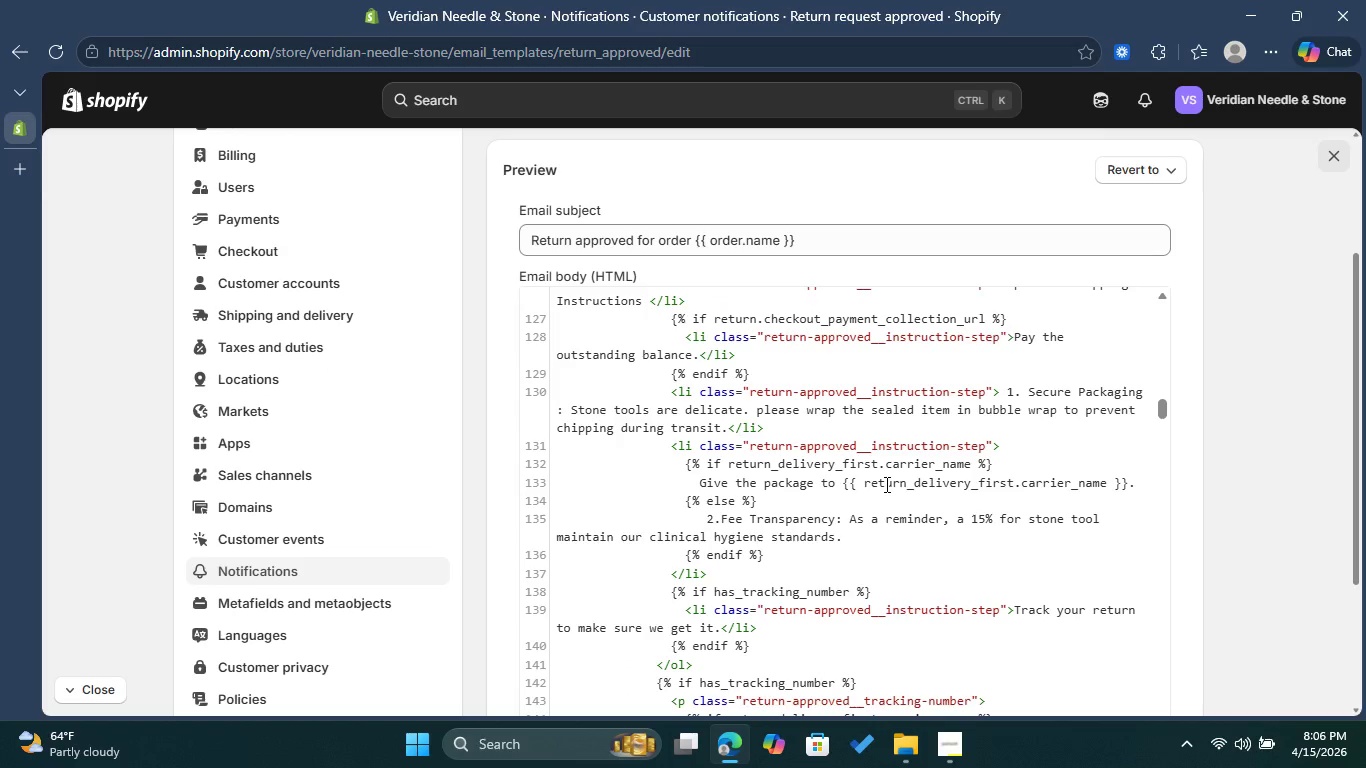 
wait(7.67)
 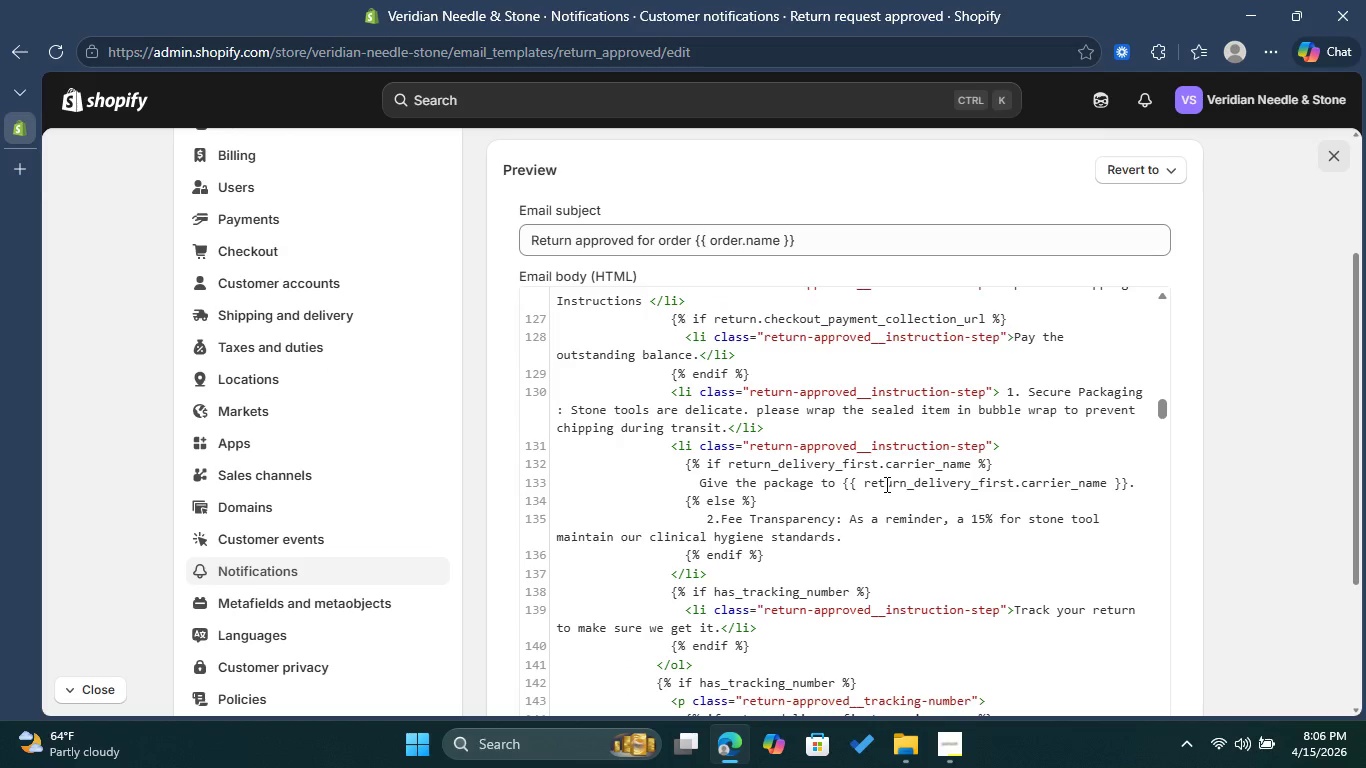 
left_click([1018, 394])
 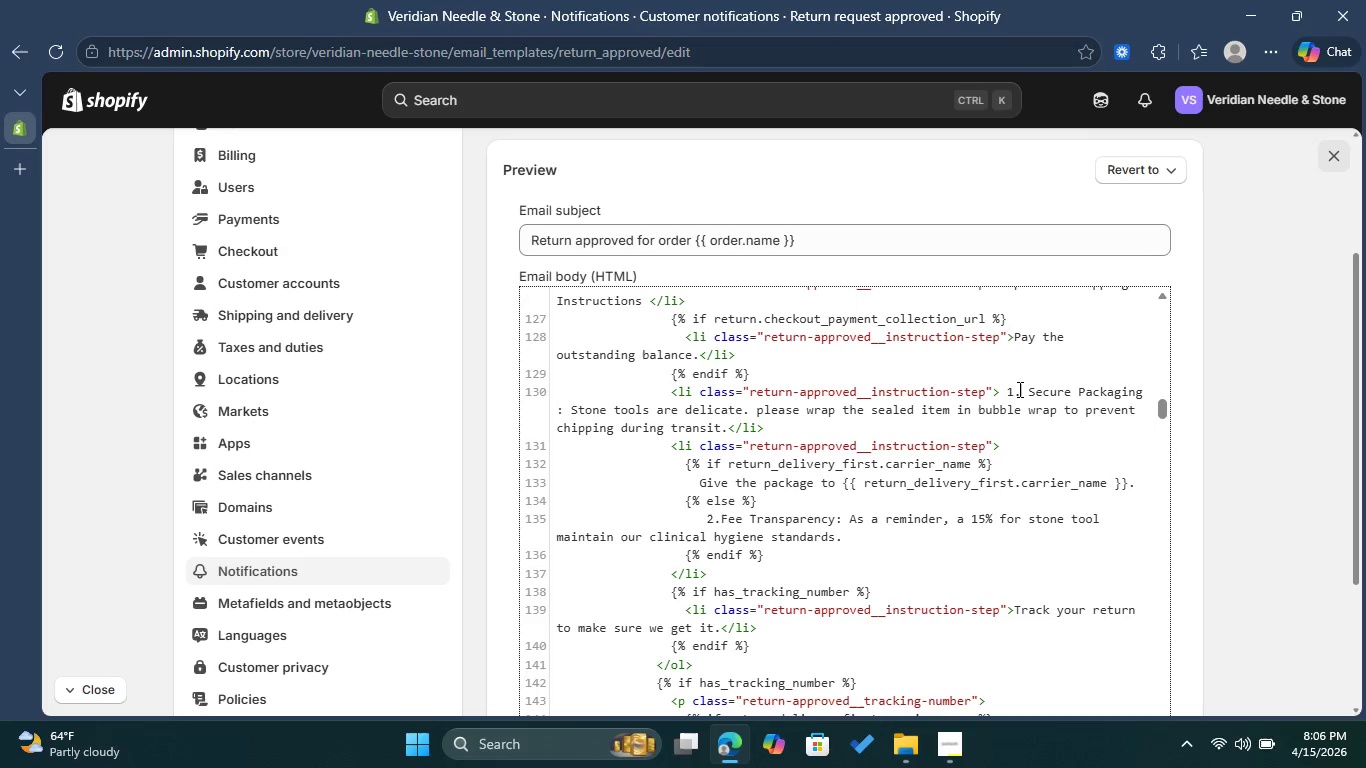 
left_click([1018, 389])
 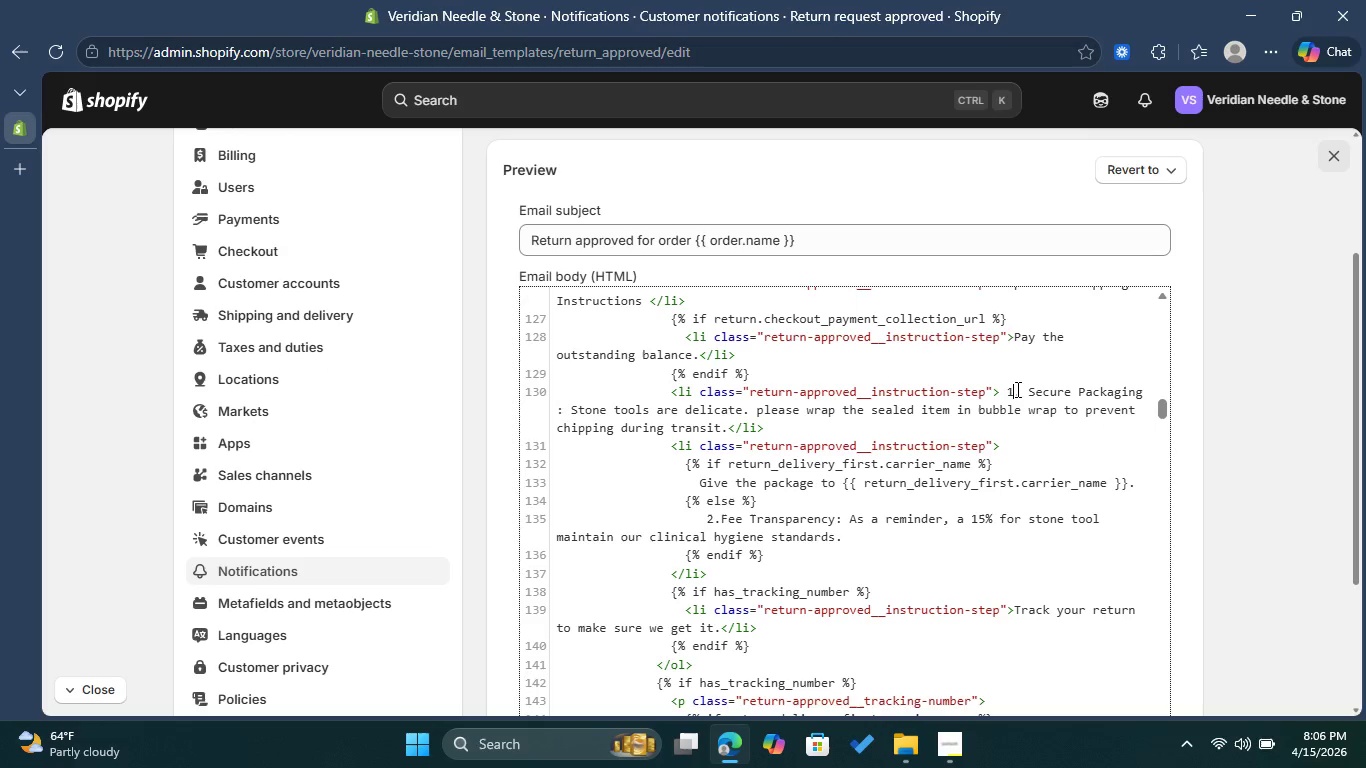 
left_click([1016, 389])
 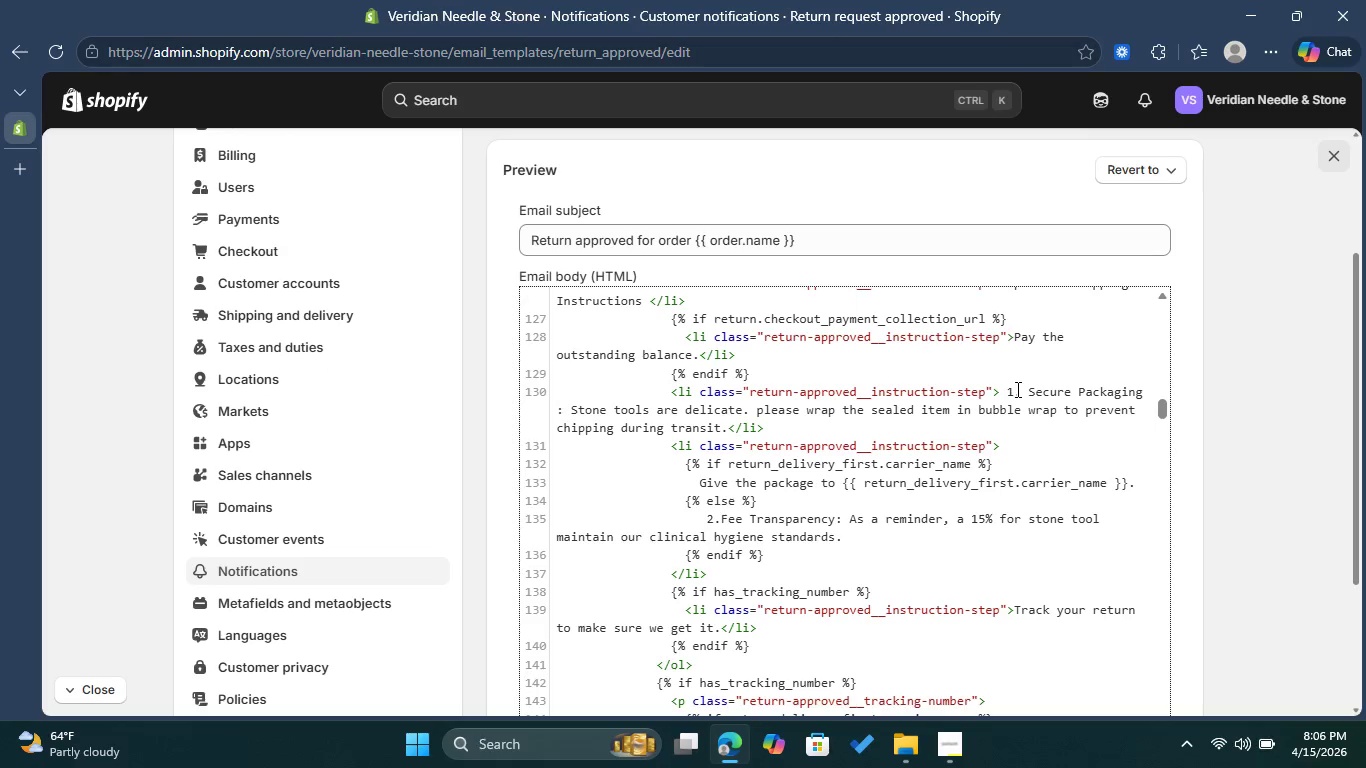 
key(Backspace)
 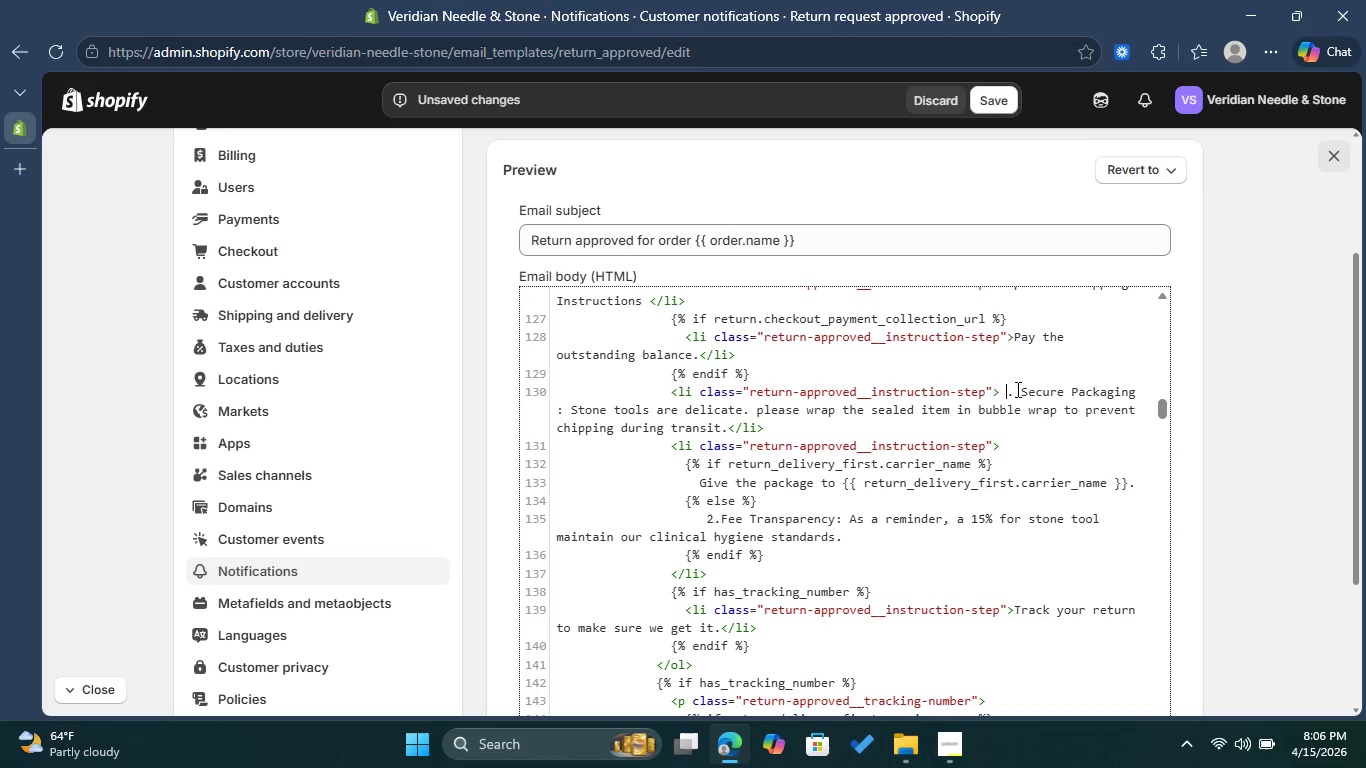 
key(2)
 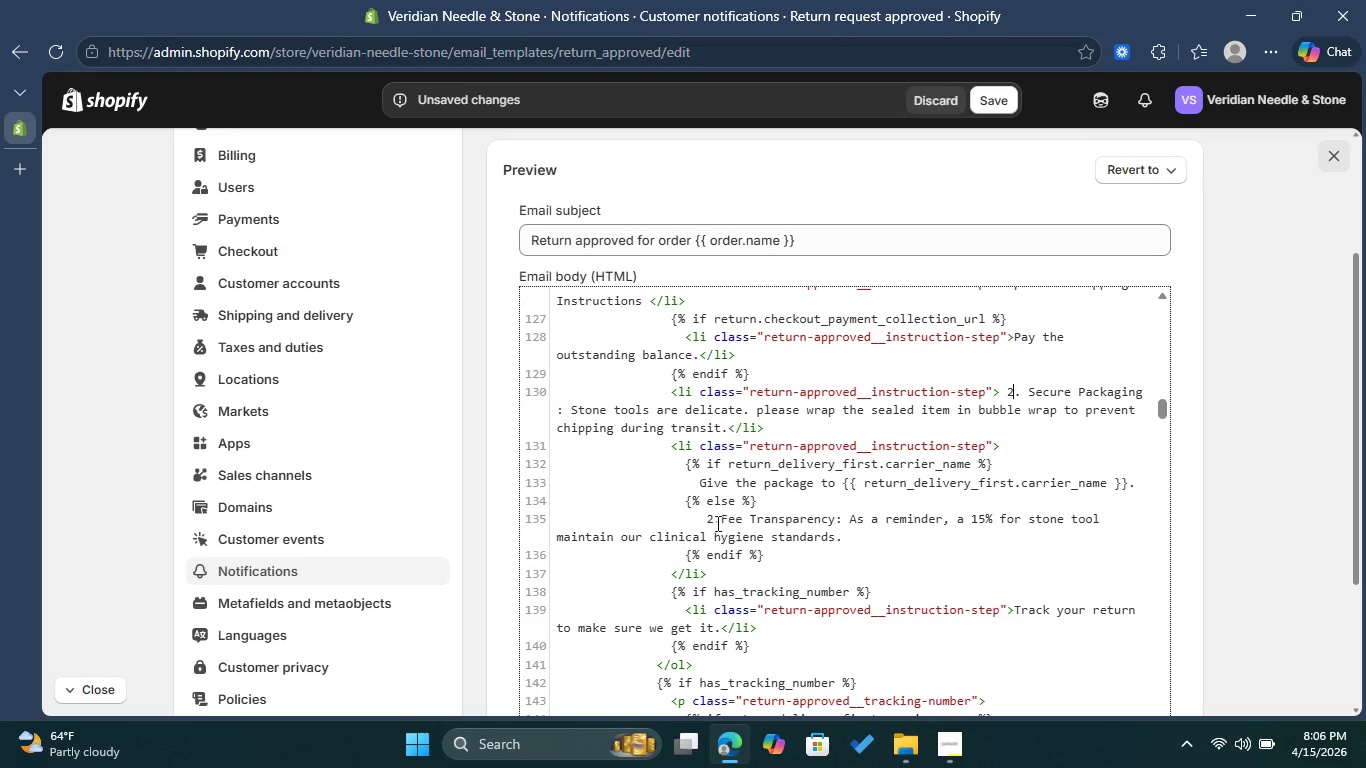 
left_click([713, 521])
 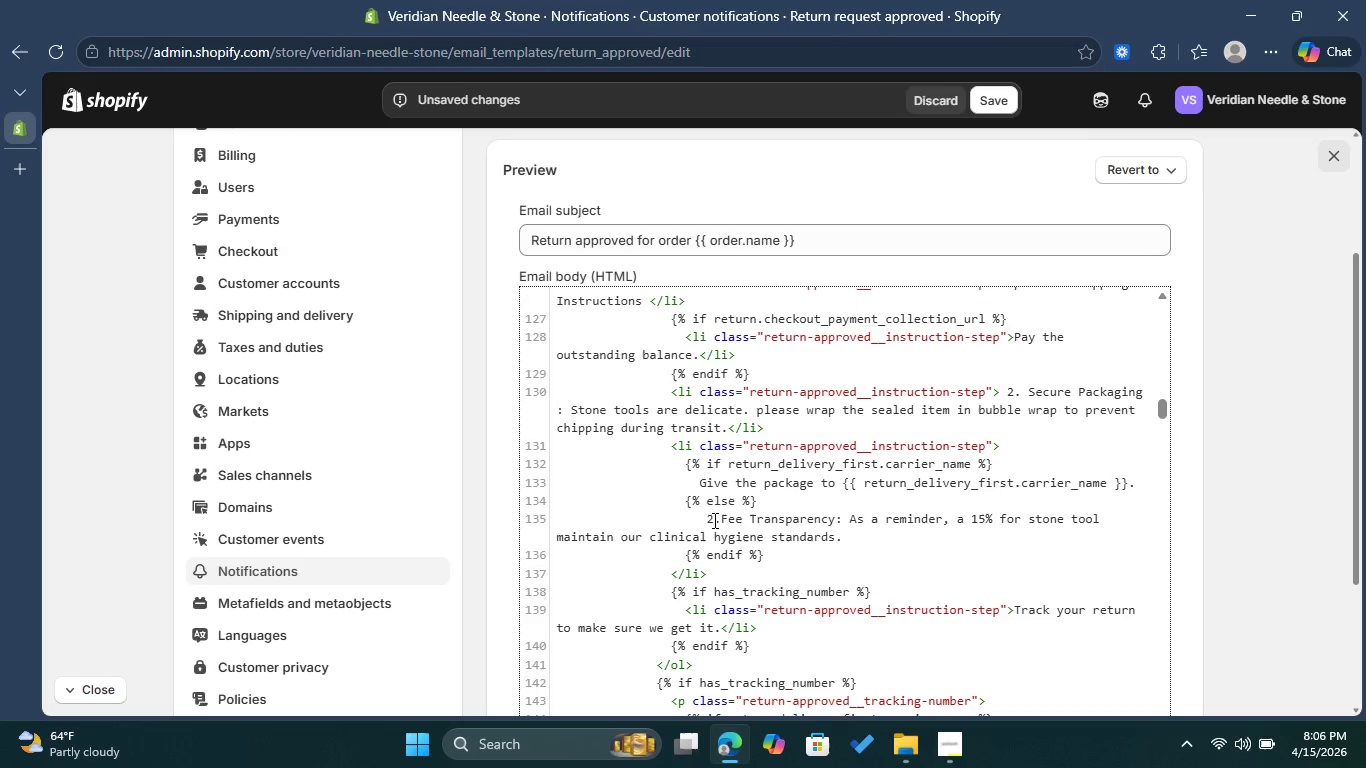 
key(Backspace)
 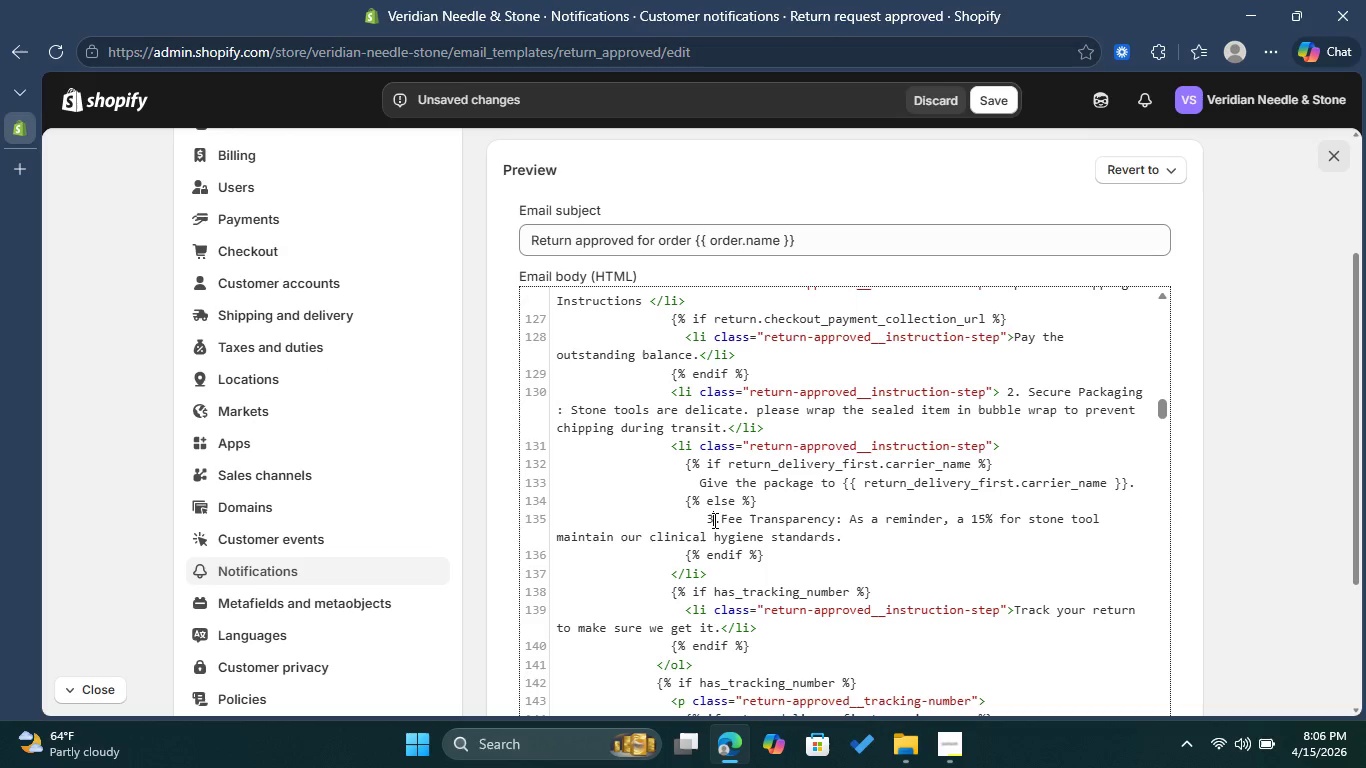 
key(3)
 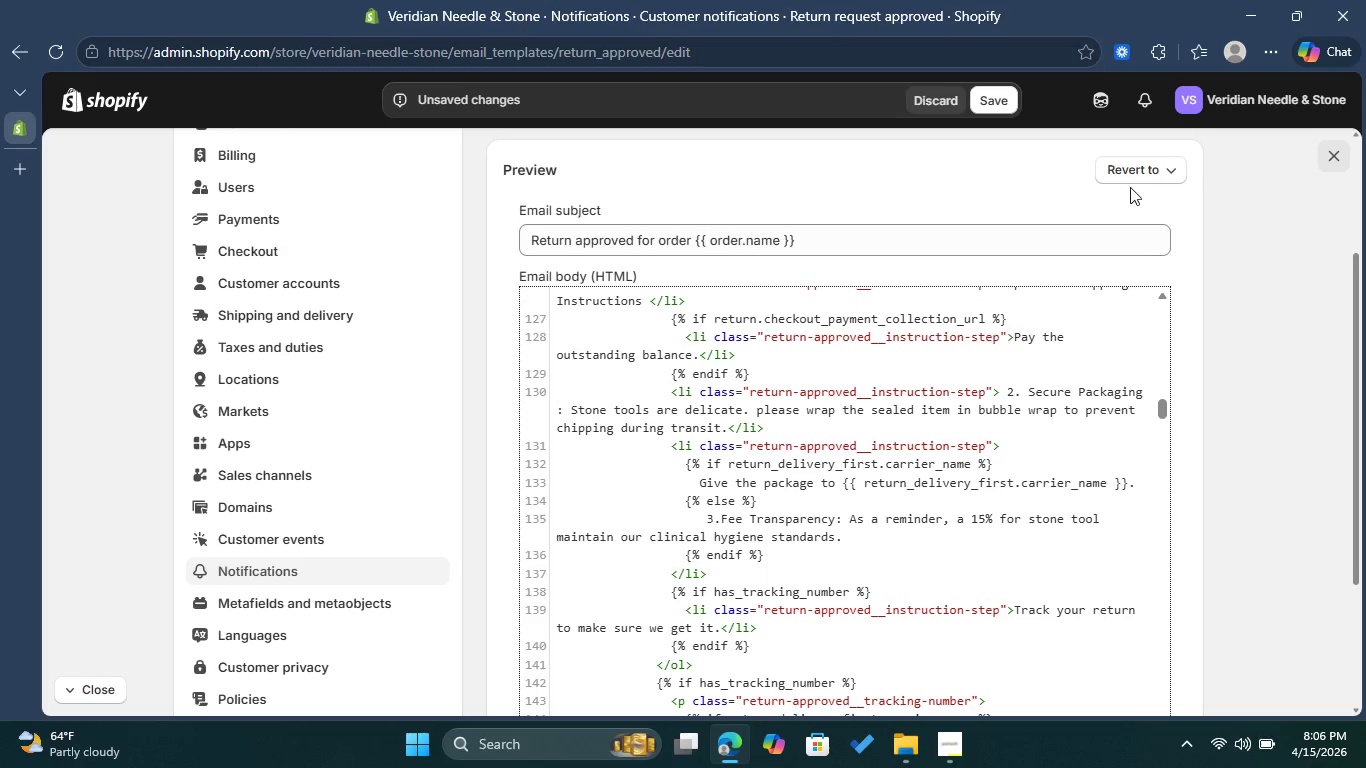 
scroll: coordinate [1133, 216], scroll_direction: up, amount: 3.0
 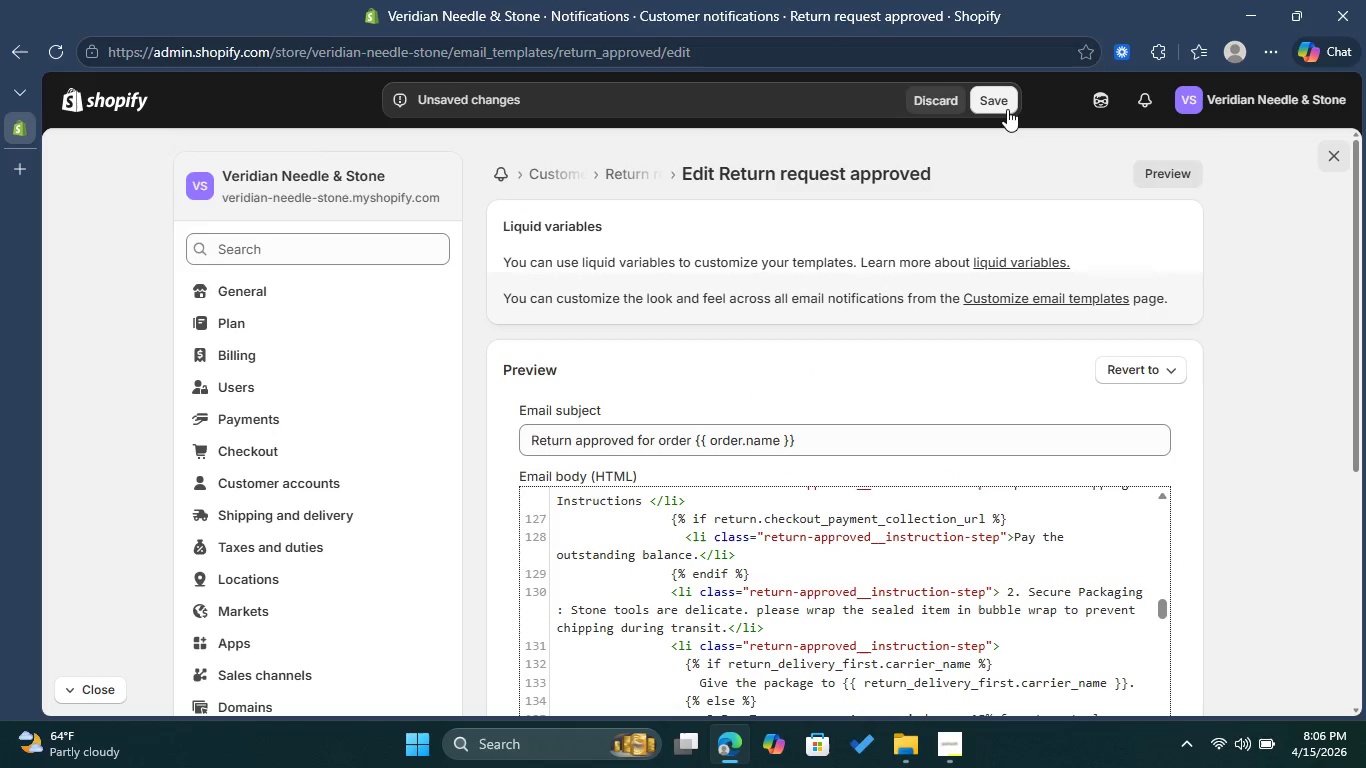 
left_click([1007, 109])
 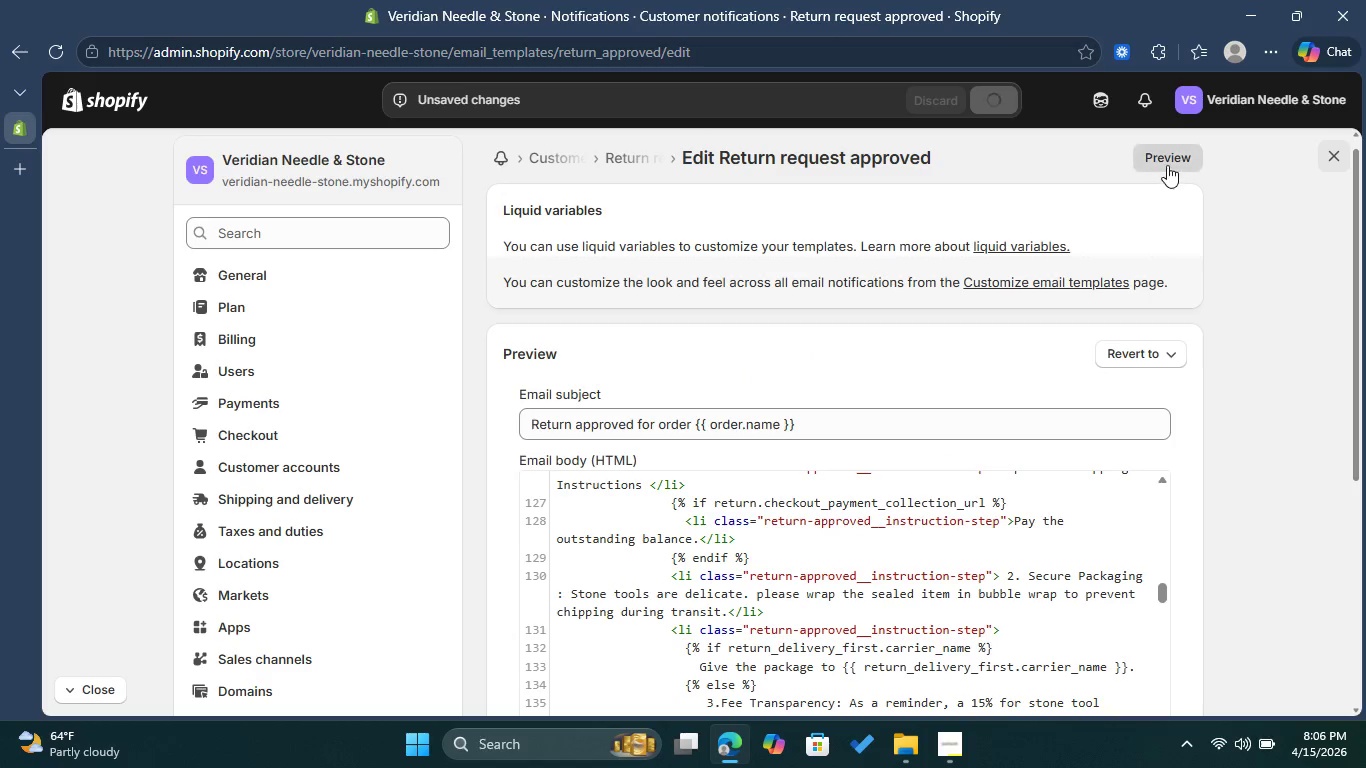 
left_click([1167, 165])
 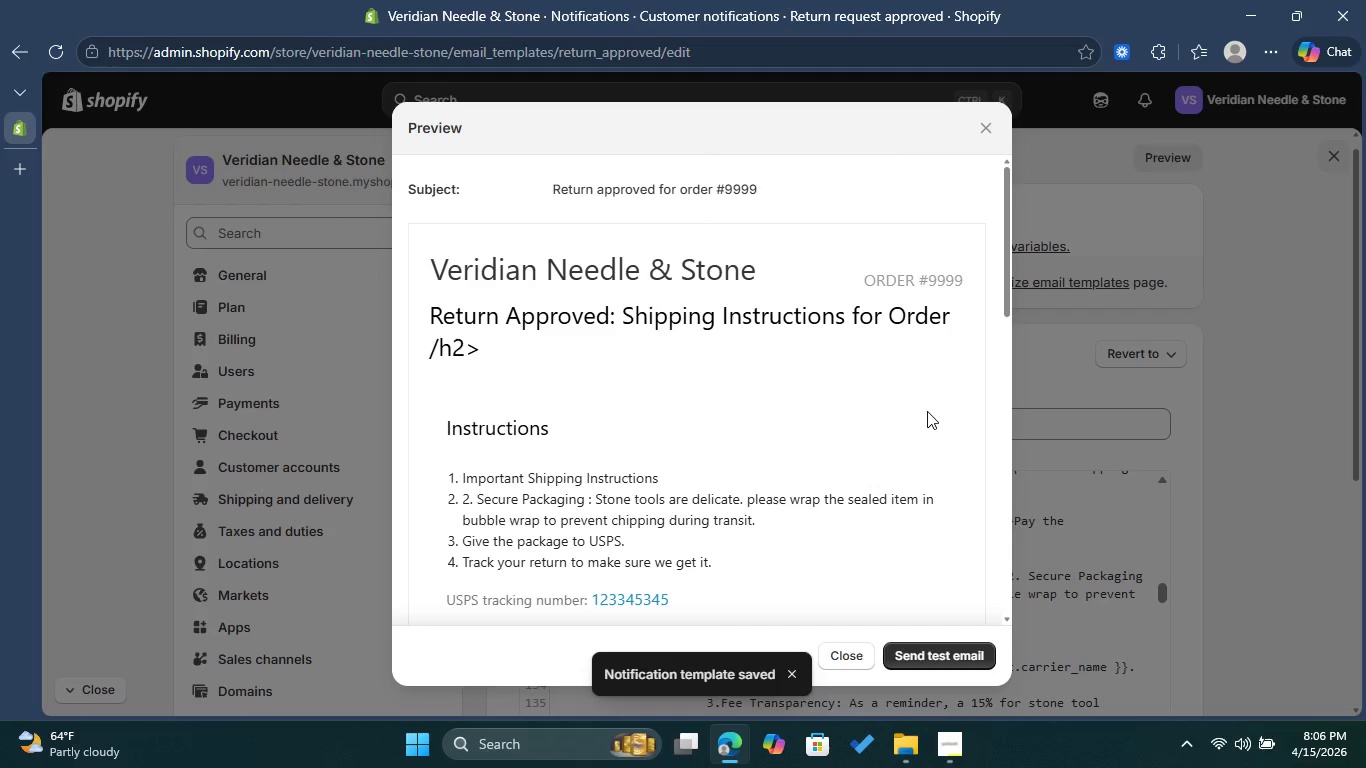 
left_click([988, 122])
 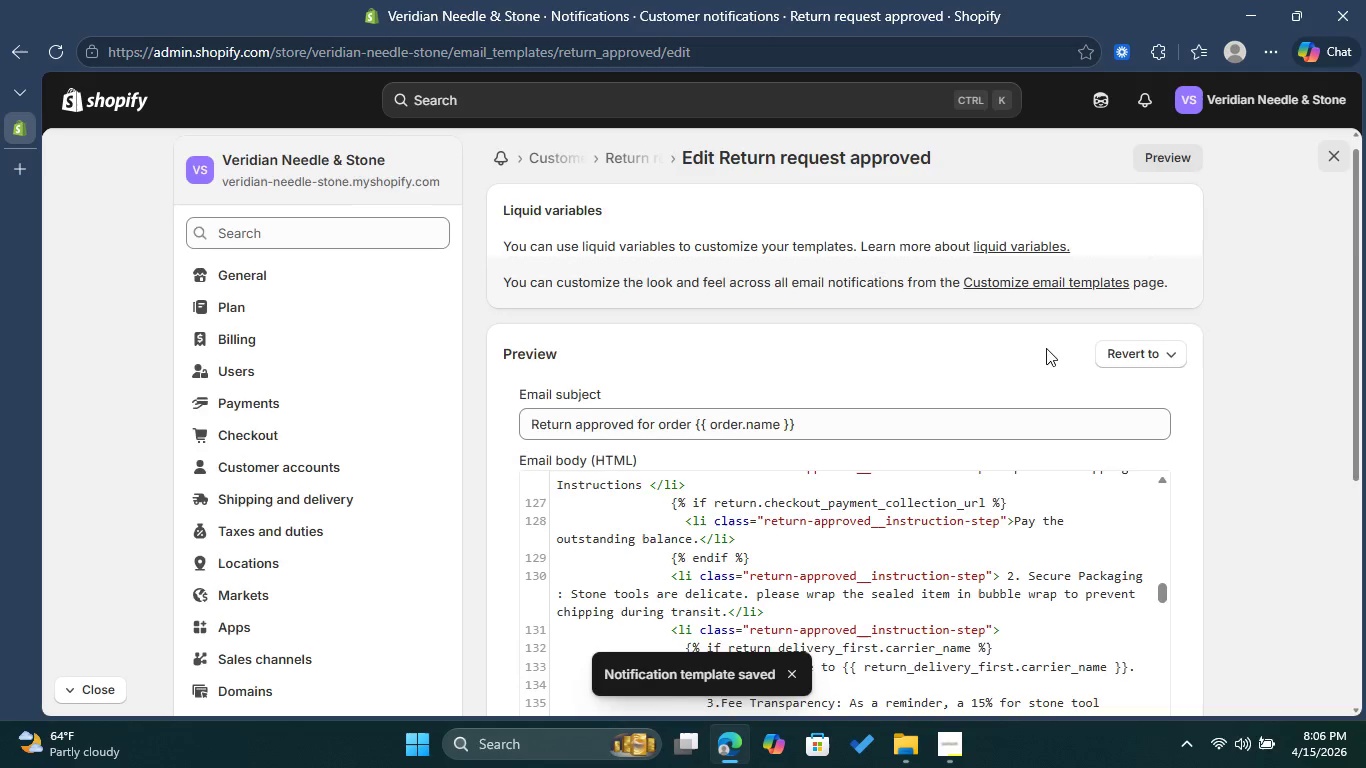 
scroll: coordinate [1044, 359], scroll_direction: down, amount: 2.0
 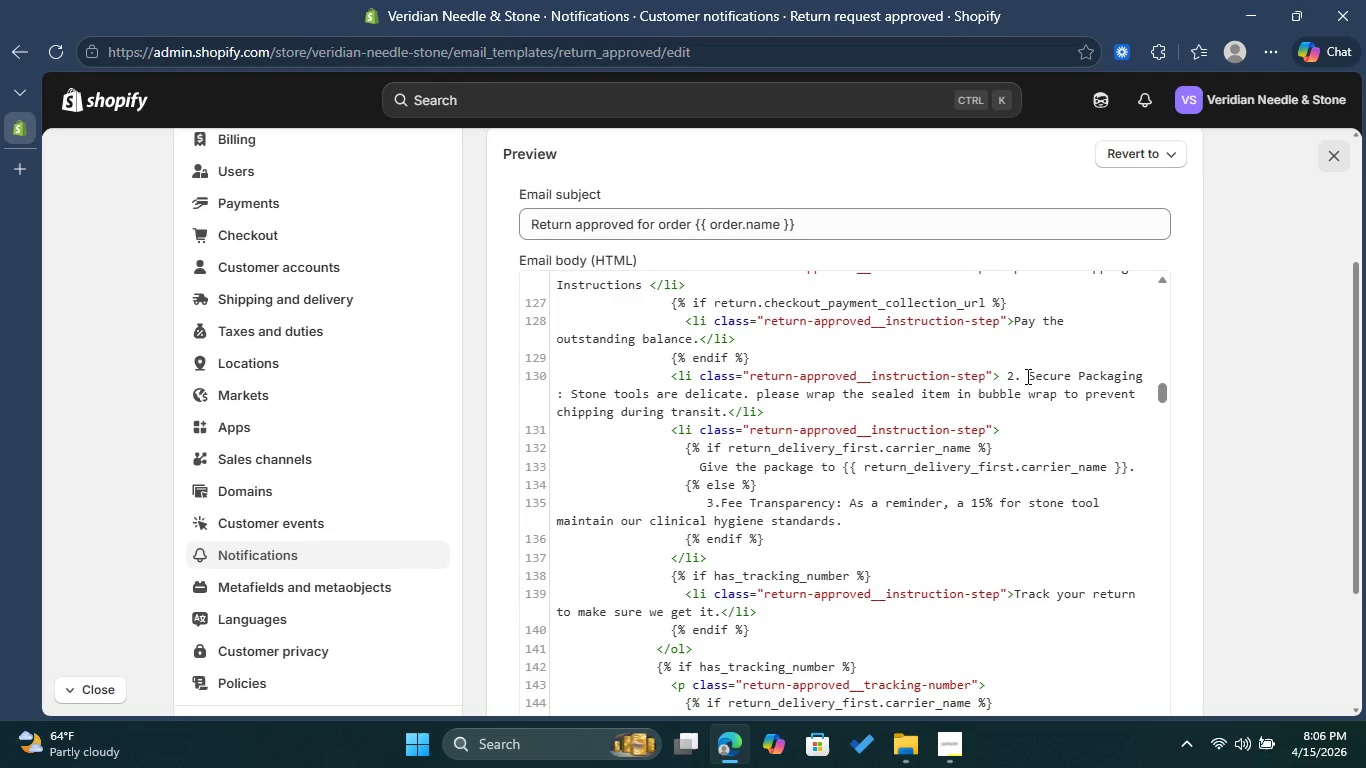 
left_click_drag(start_coordinate=[1027, 376], to_coordinate=[1005, 379])
 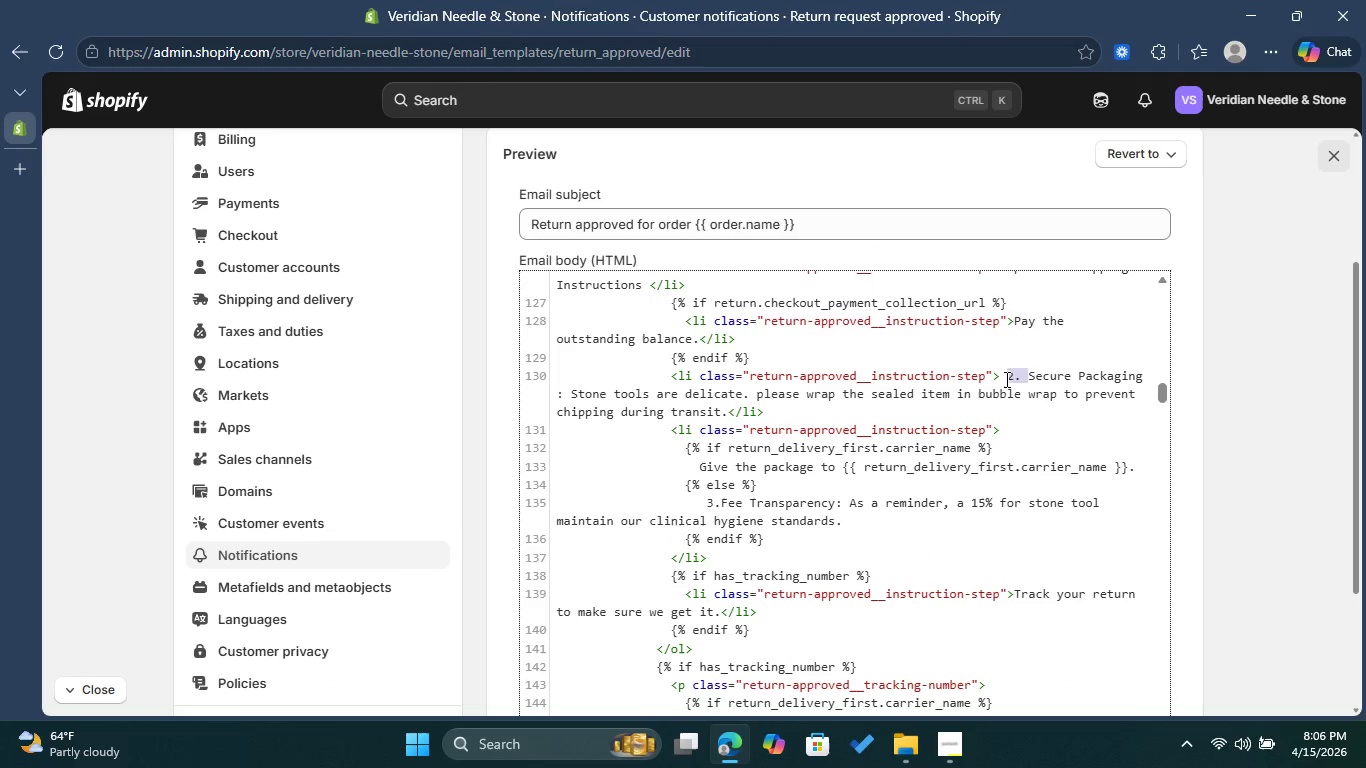 
key(Backspace)
 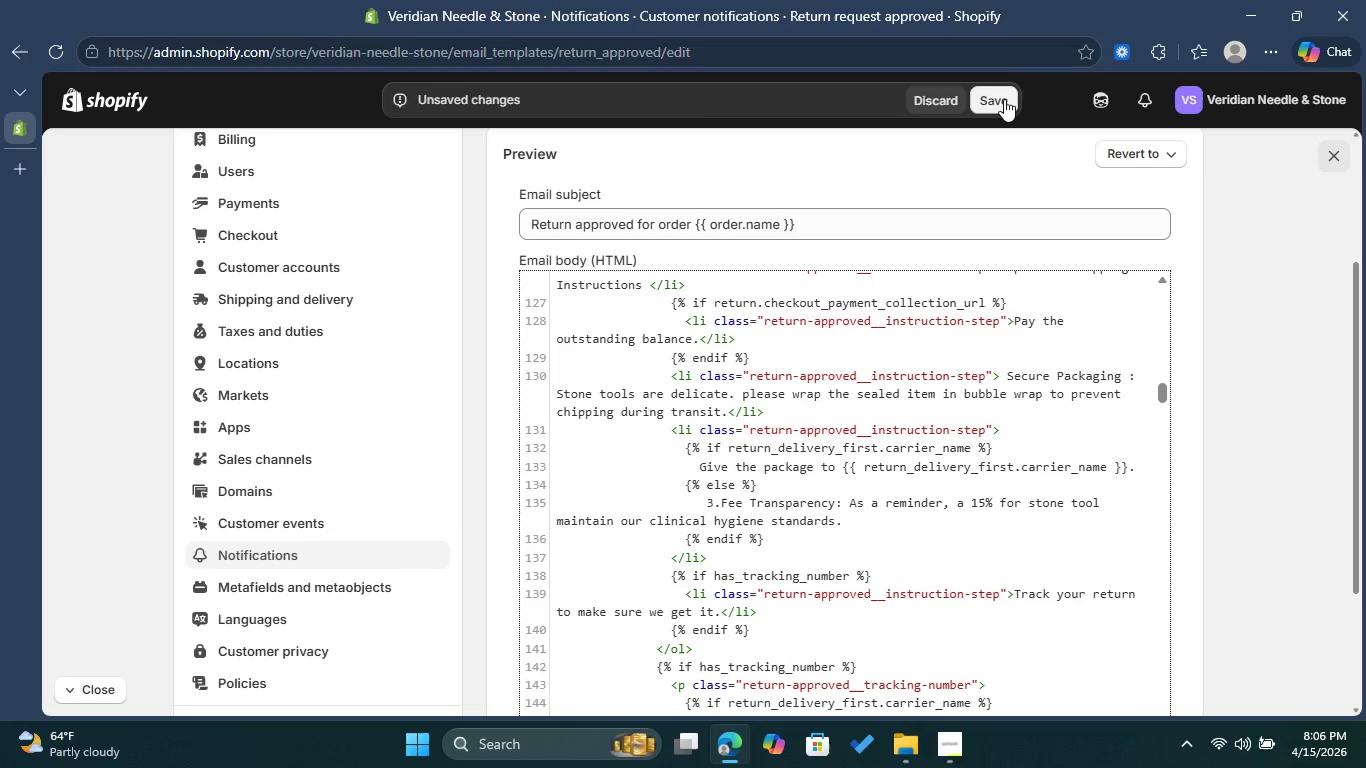 
left_click([1003, 98])
 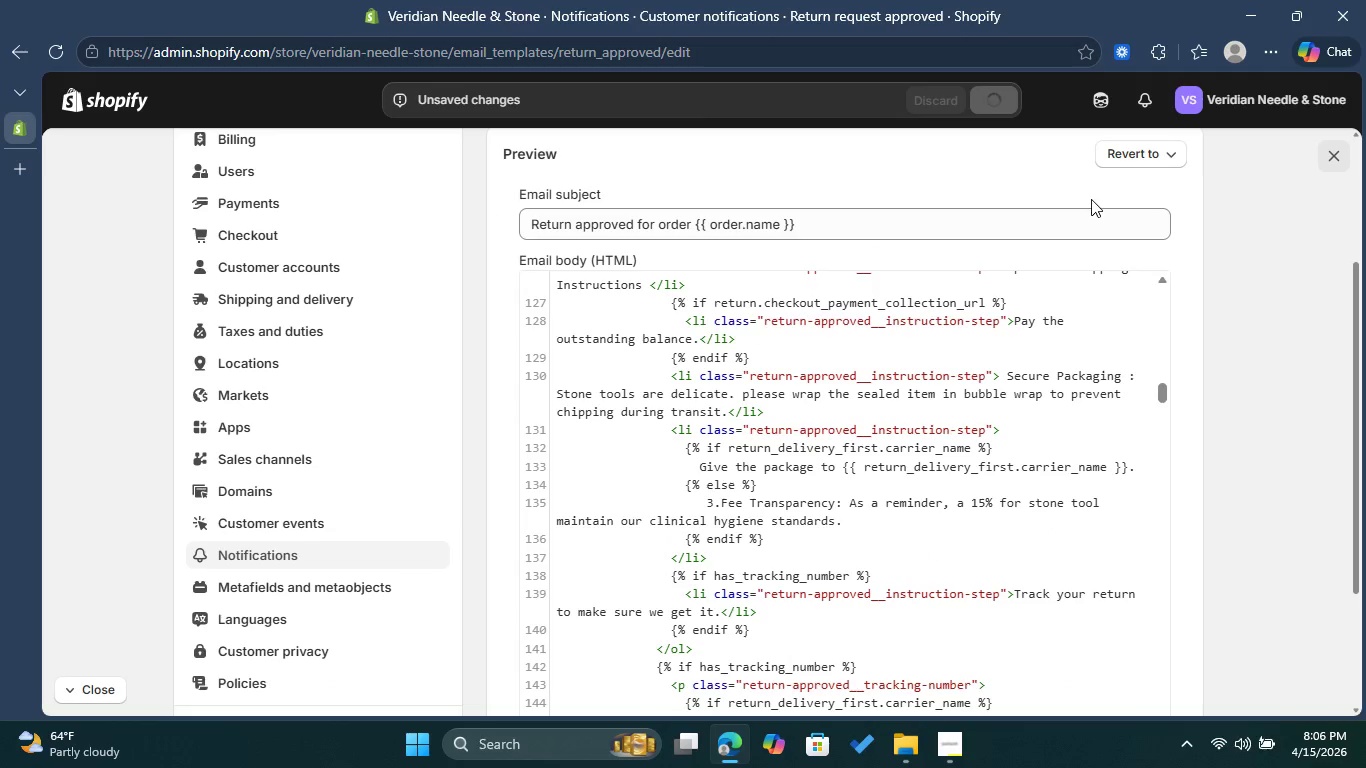 
scroll: coordinate [1091, 200], scroll_direction: up, amount: 3.0
 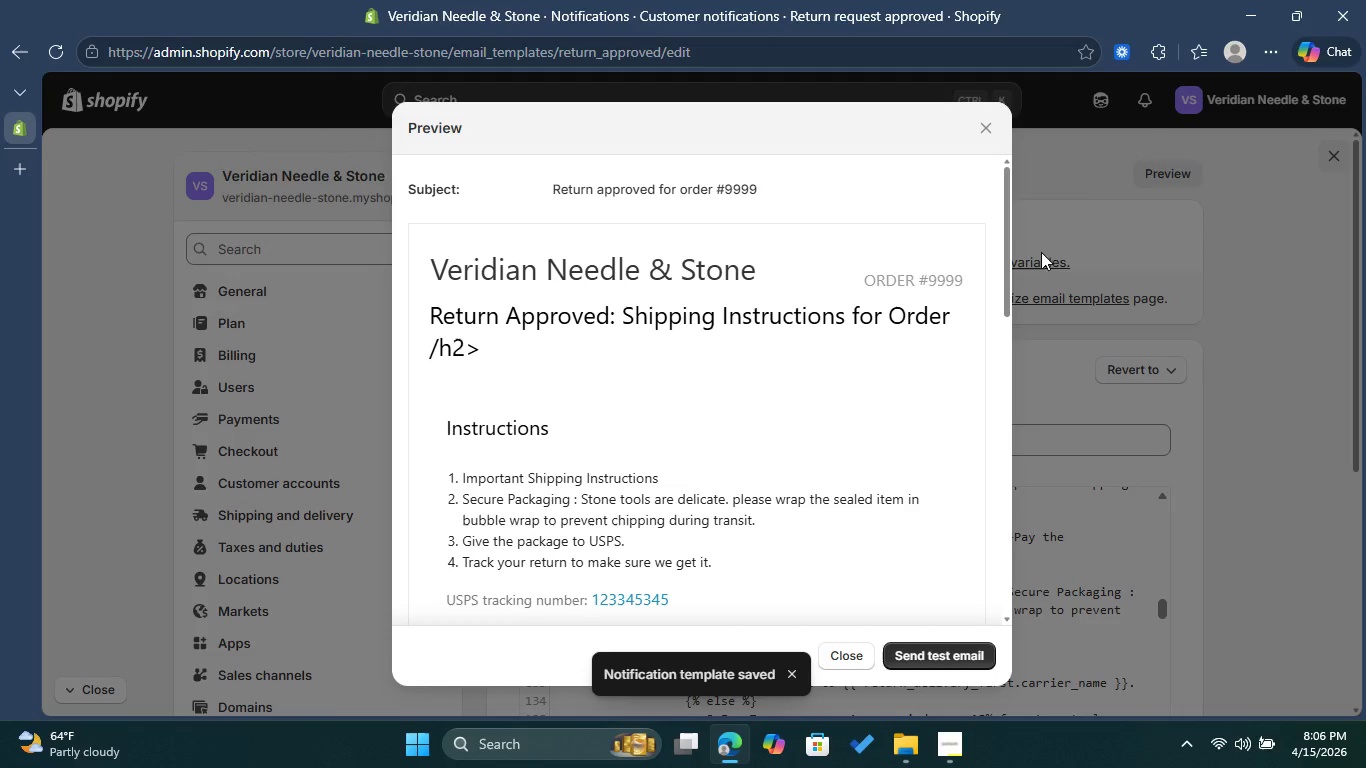 
wait(7.78)
 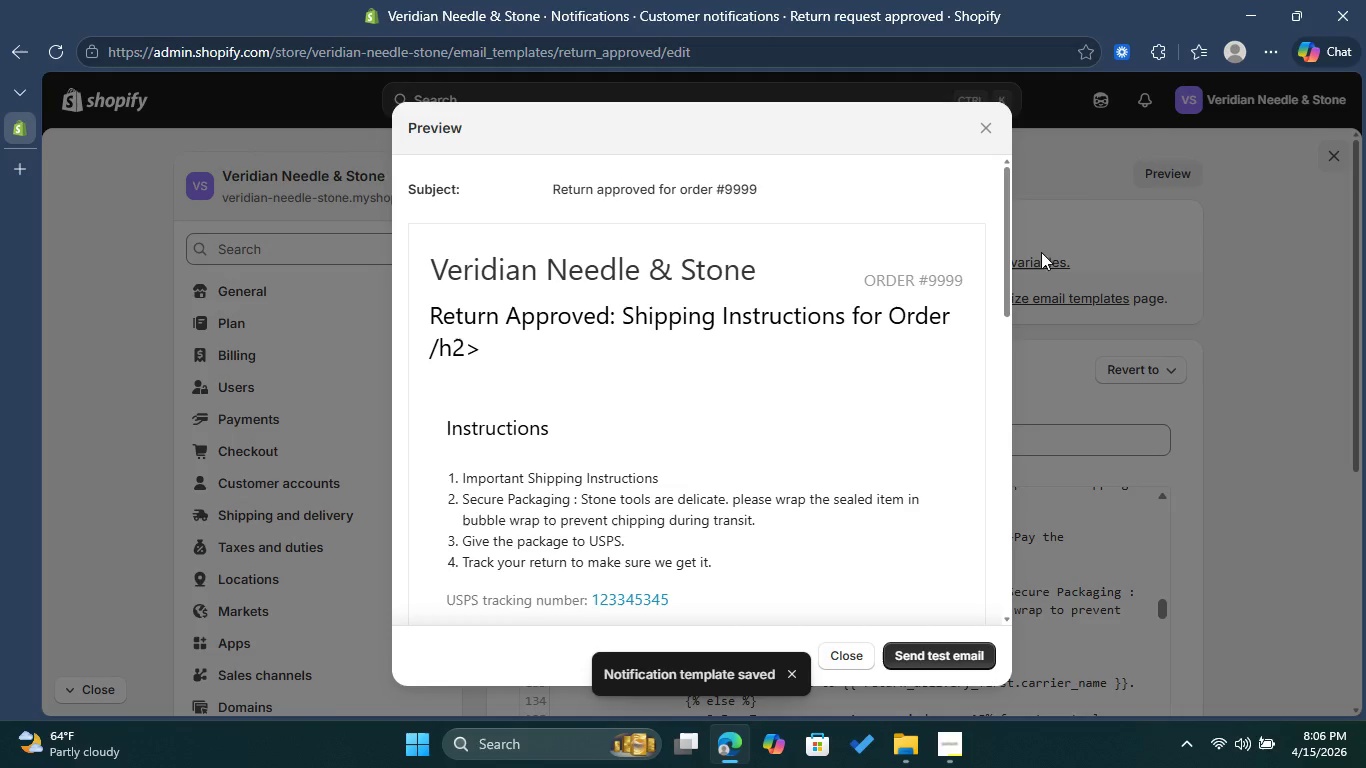 
scroll: coordinate [954, 377], scroll_direction: down, amount: 2.0
 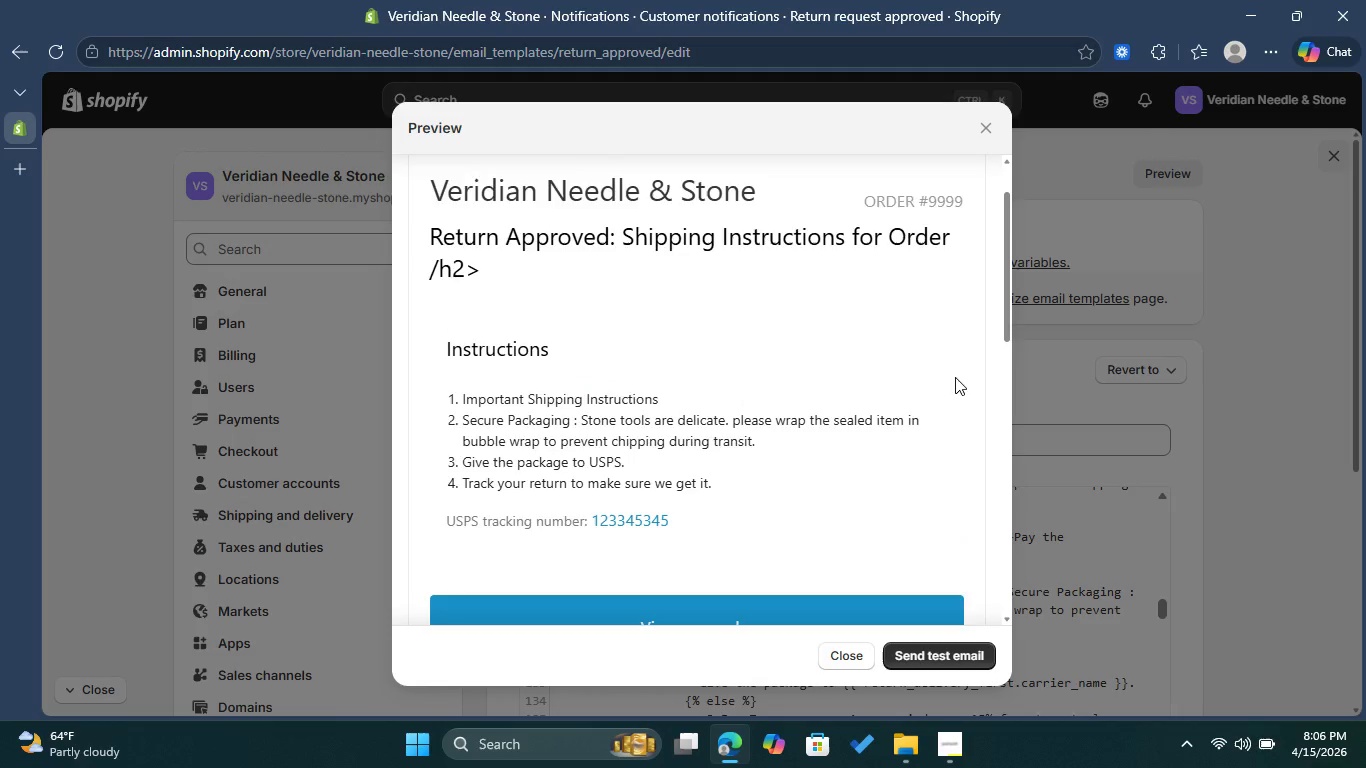 
scroll: coordinate [954, 377], scroll_direction: up, amount: 2.0
 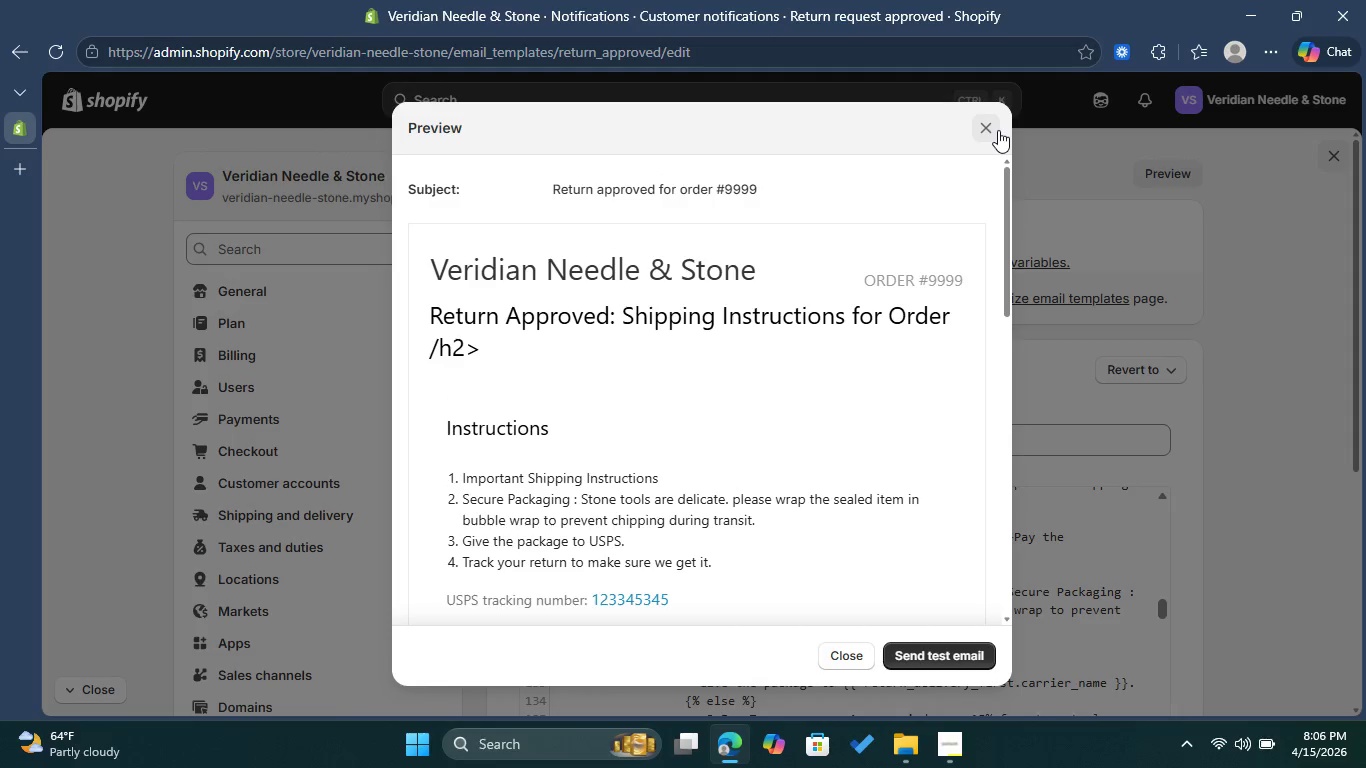 
left_click([998, 130])
 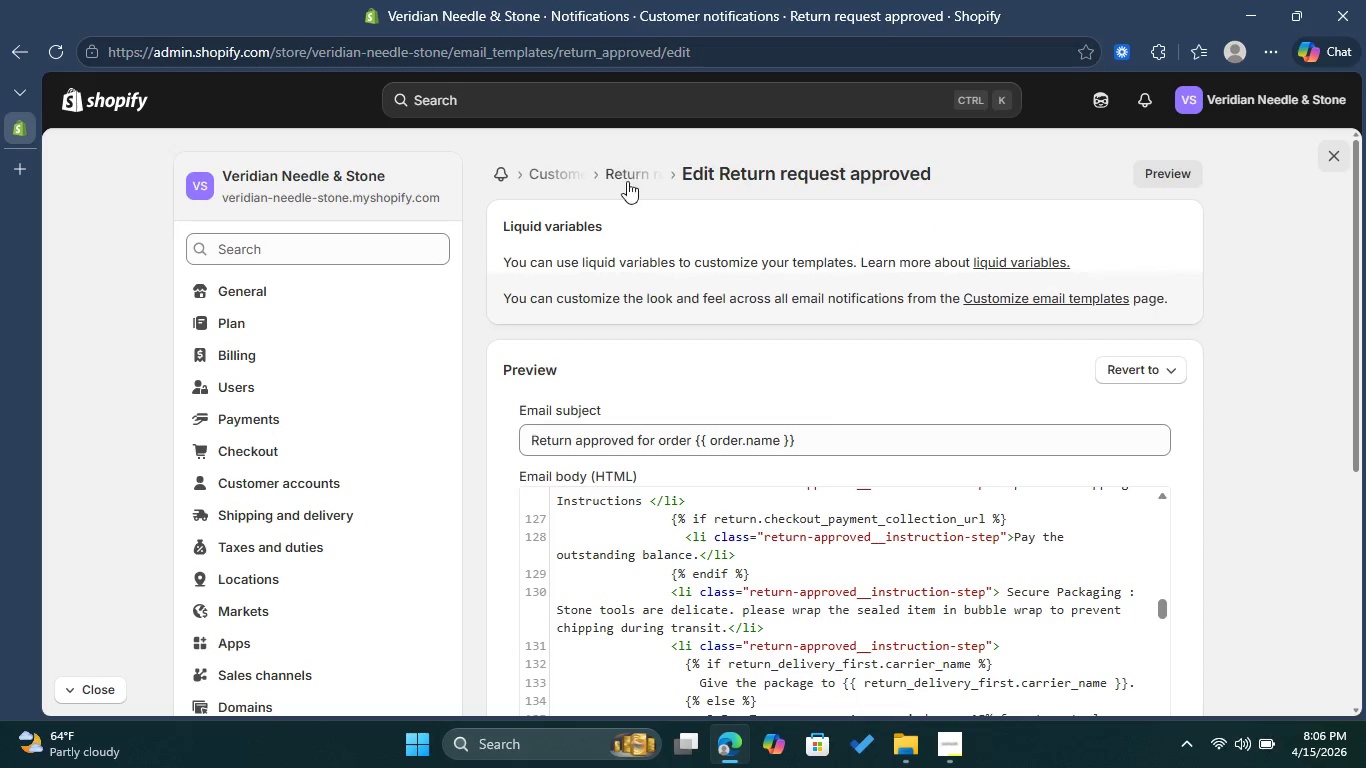 
wait(5.31)
 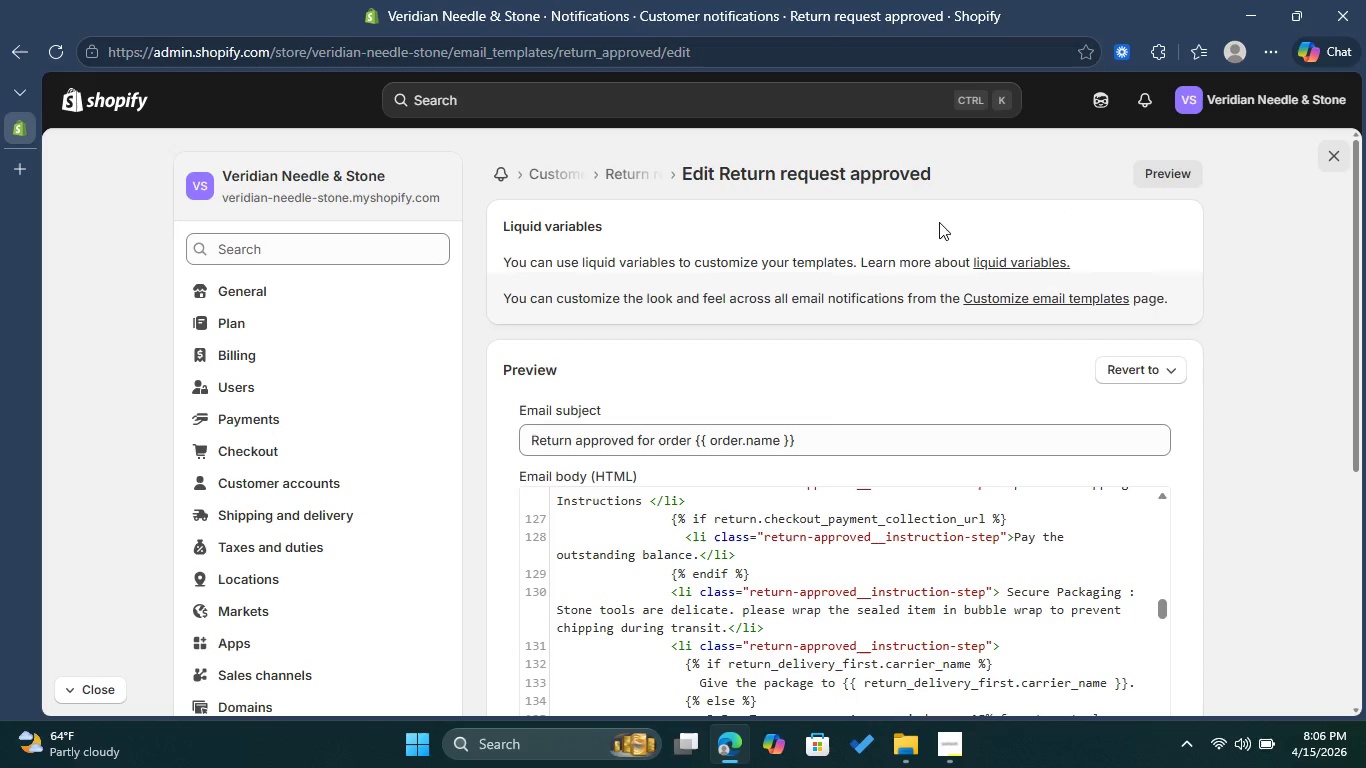 
left_click([586, 170])
 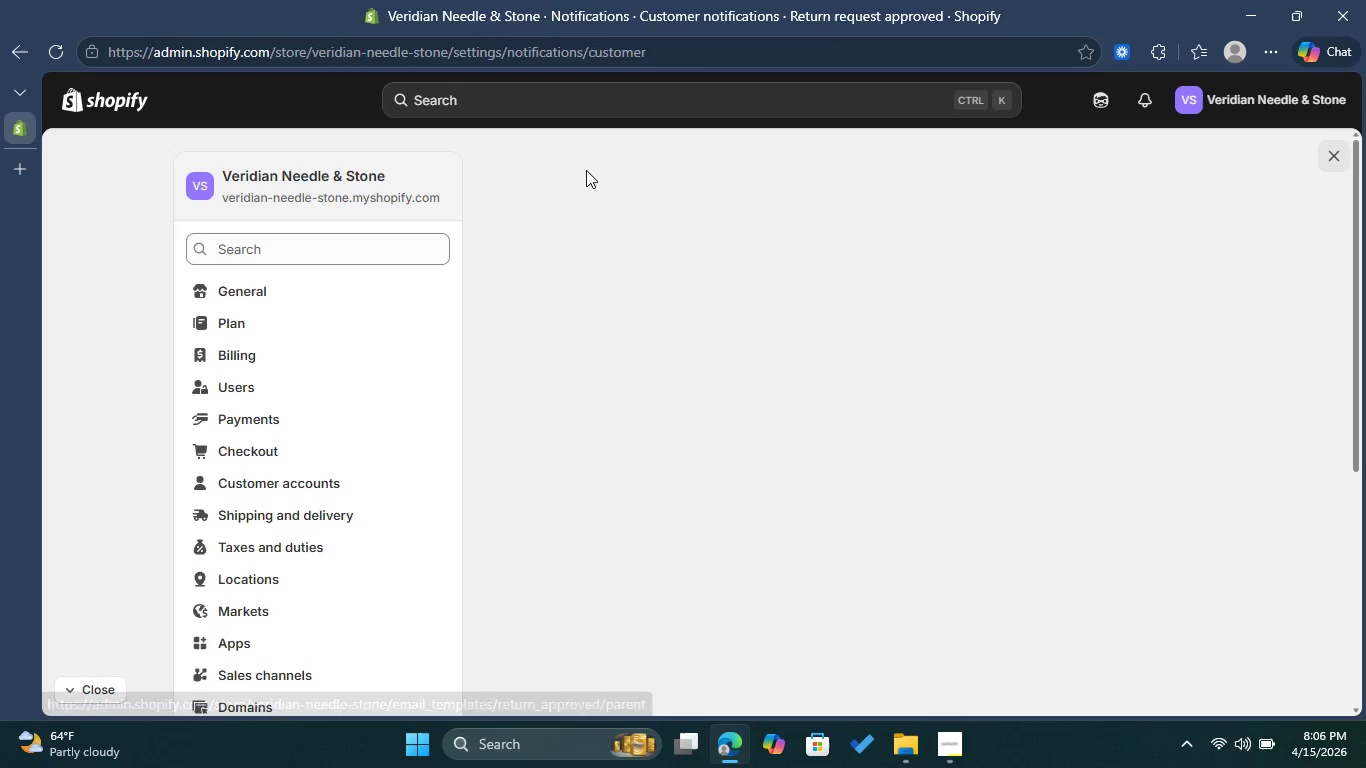 
mouse_move([663, 208])
 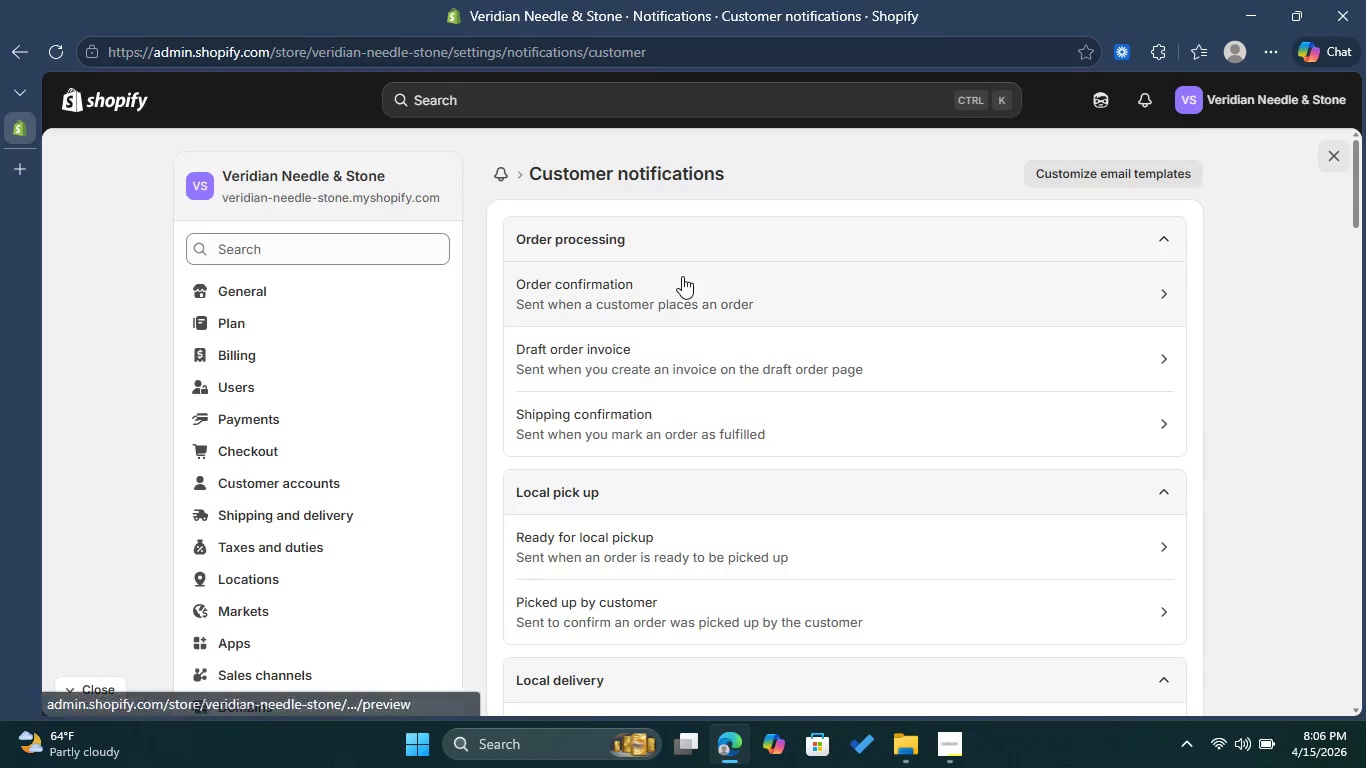 
scroll: coordinate [682, 276], scroll_direction: down, amount: 13.0
 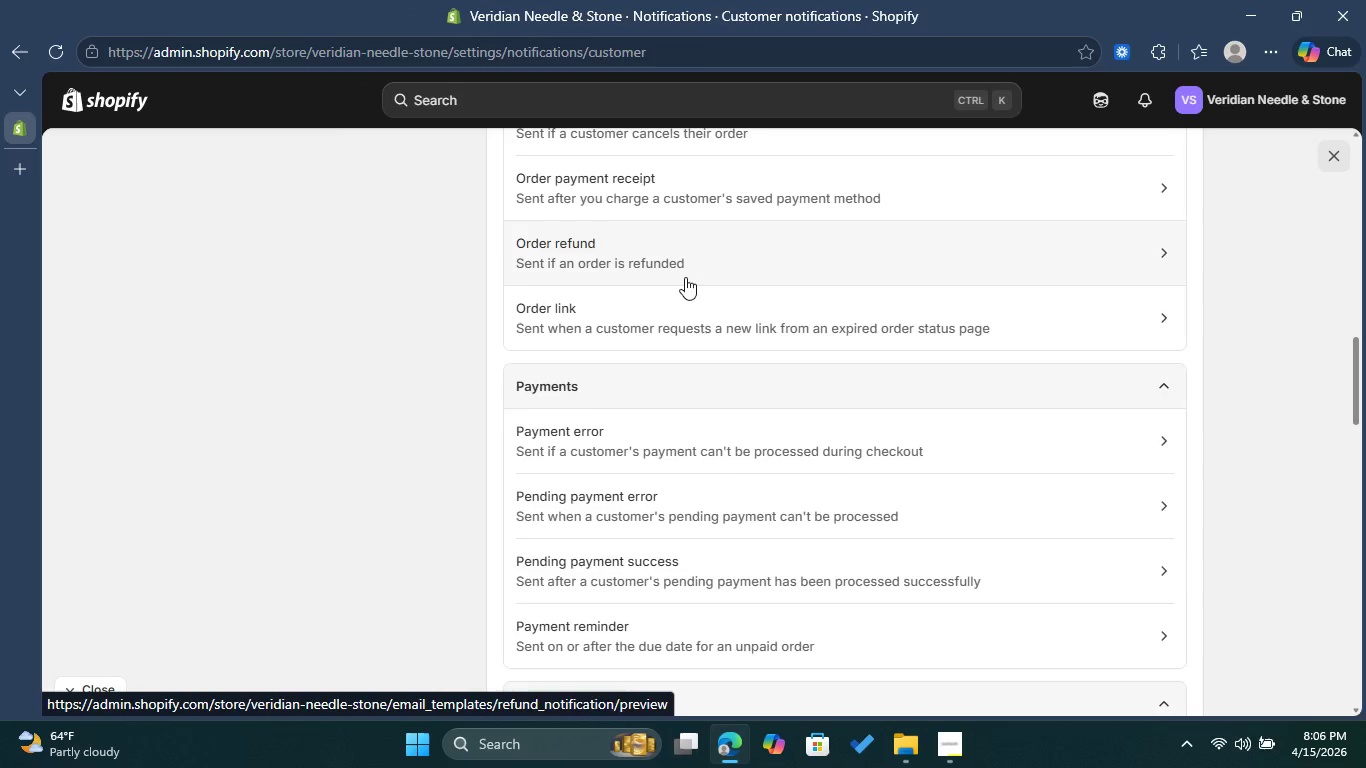 
scroll: coordinate [685, 277], scroll_direction: up, amount: 1.0
 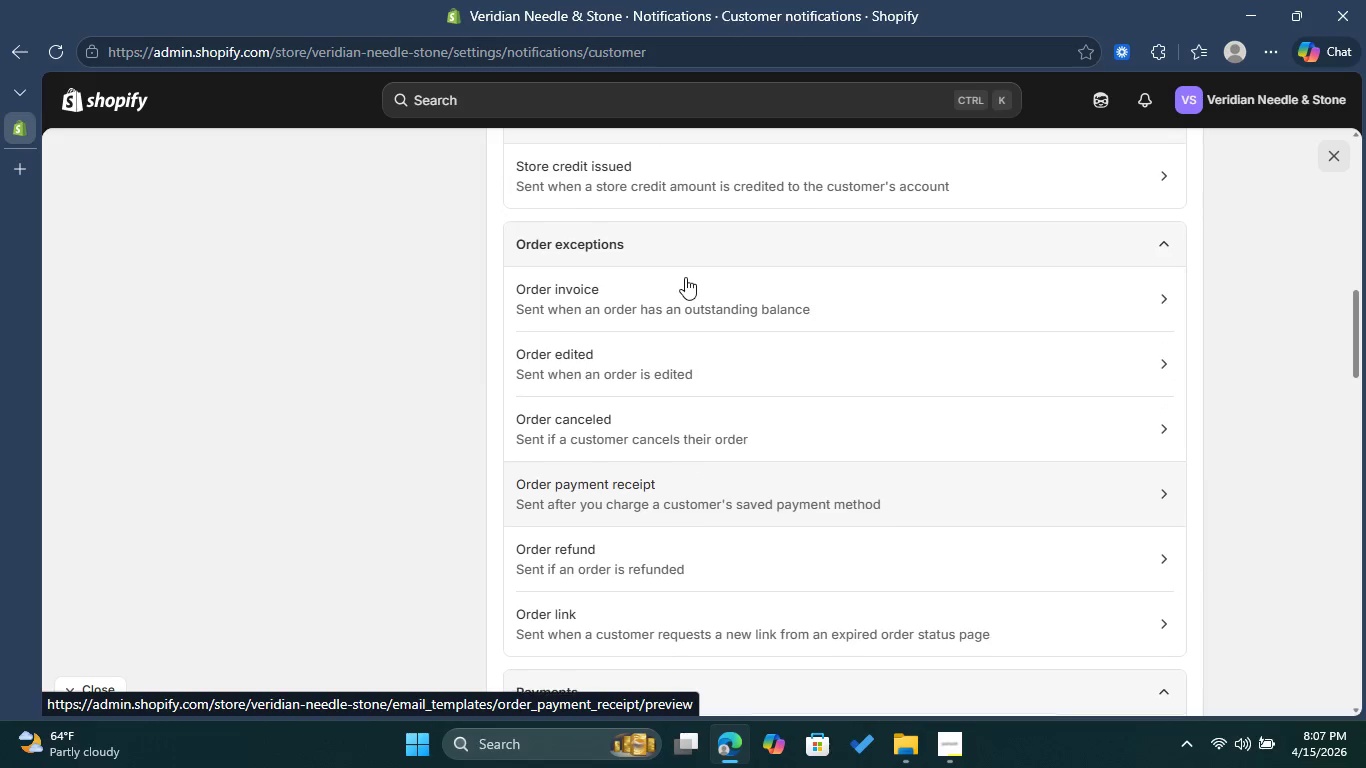 
scroll: coordinate [692, 273], scroll_direction: down, amount: 13.0
 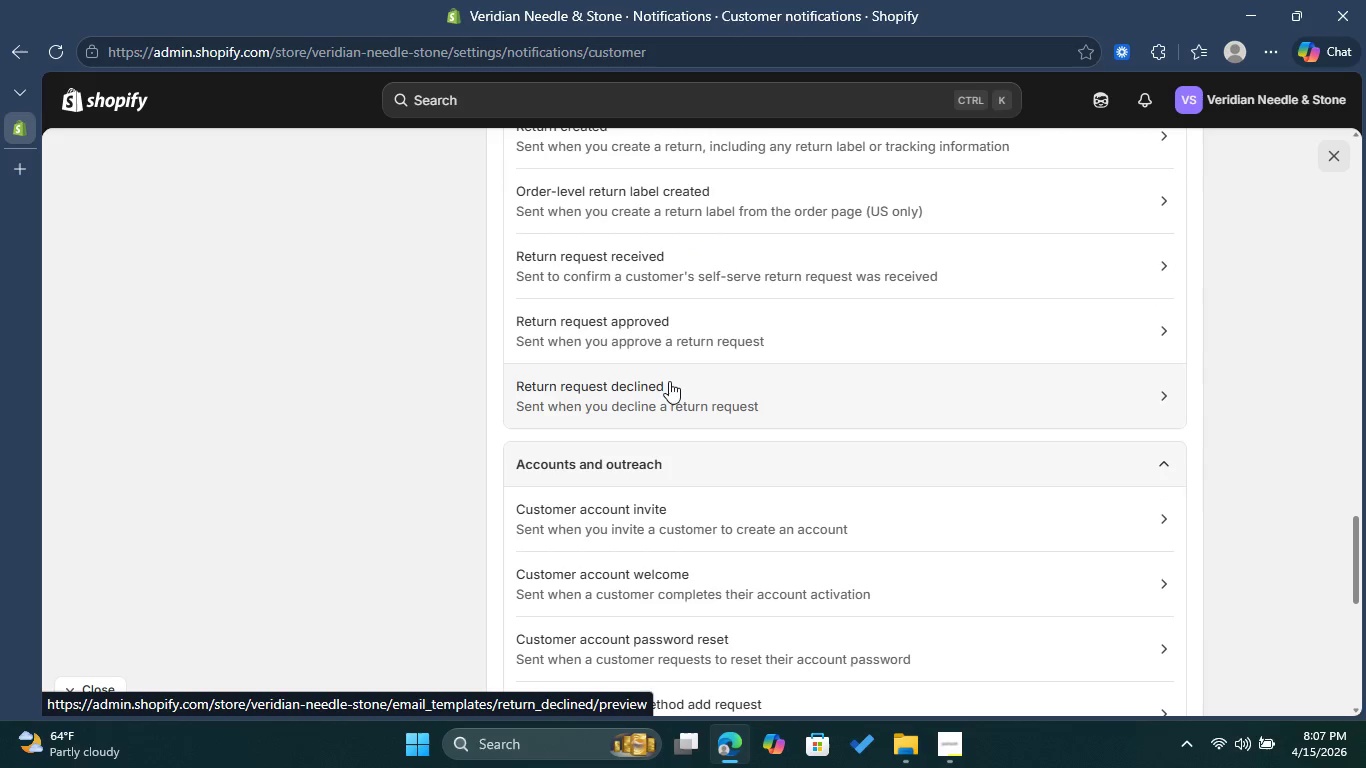 
left_click([669, 381])
 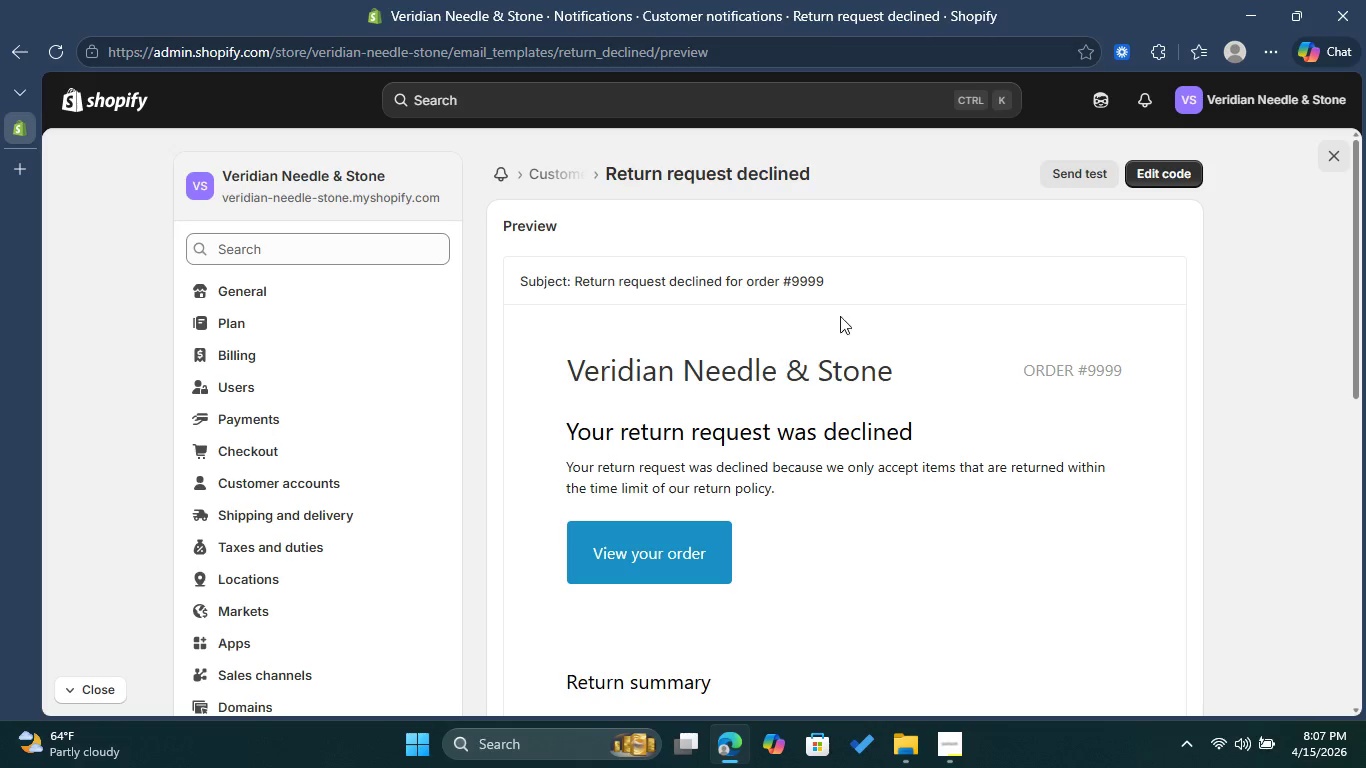 
wait(7.55)
 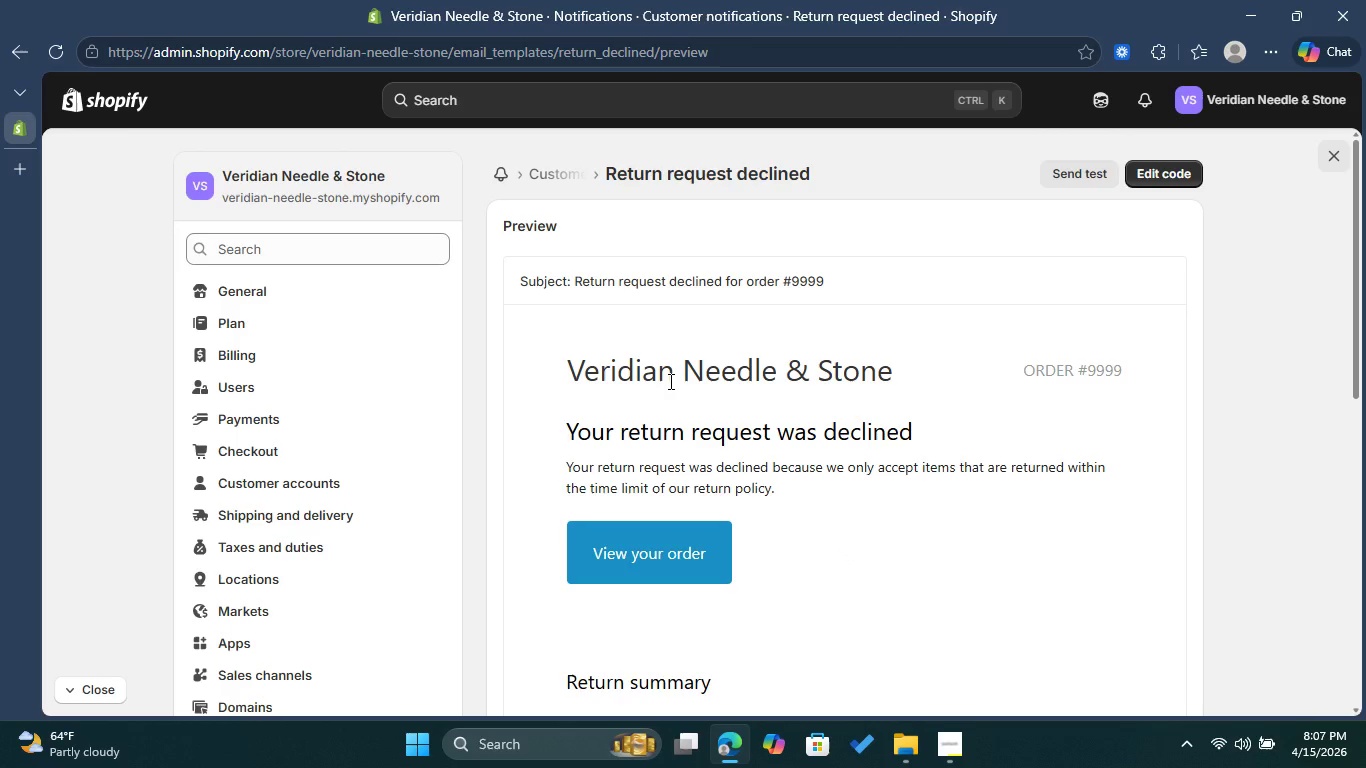 
left_click([1160, 173])
 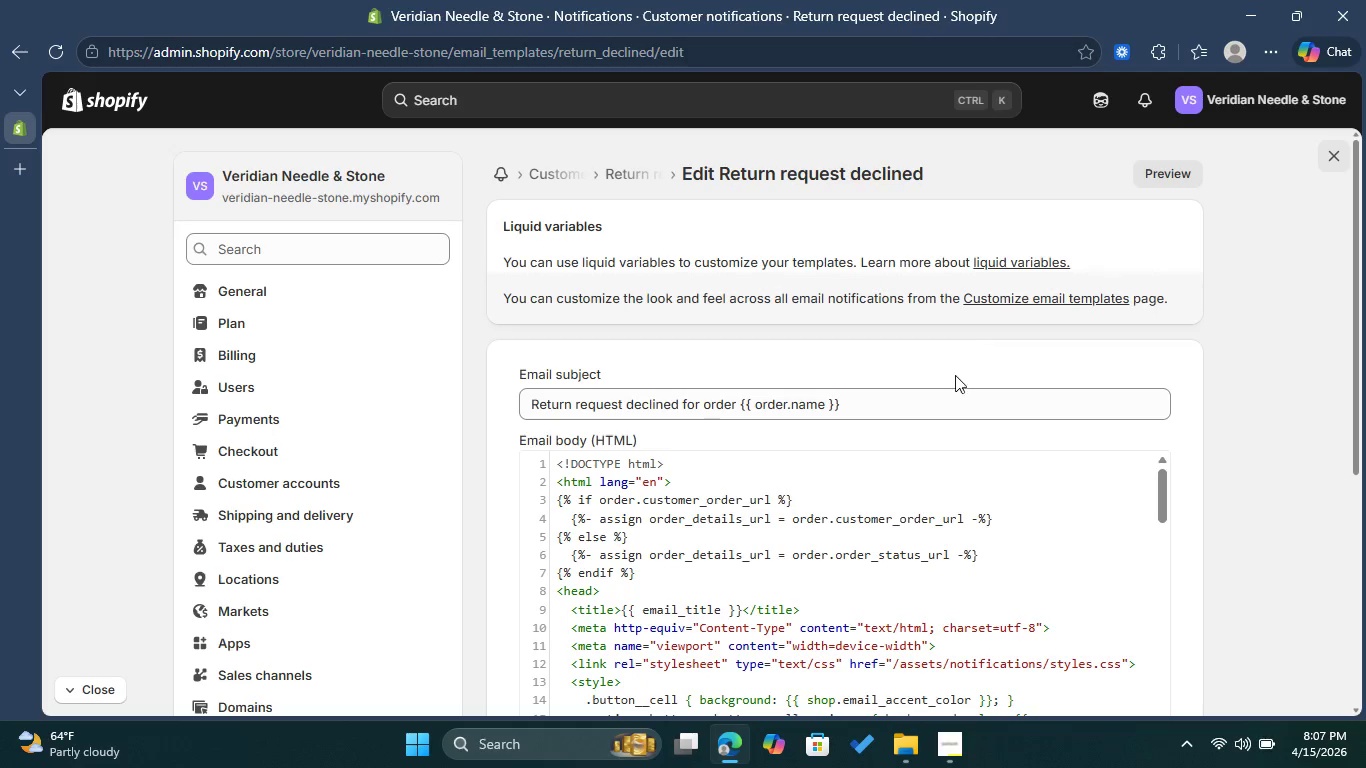 
scroll: coordinate [887, 462], scroll_direction: down, amount: 16.0
 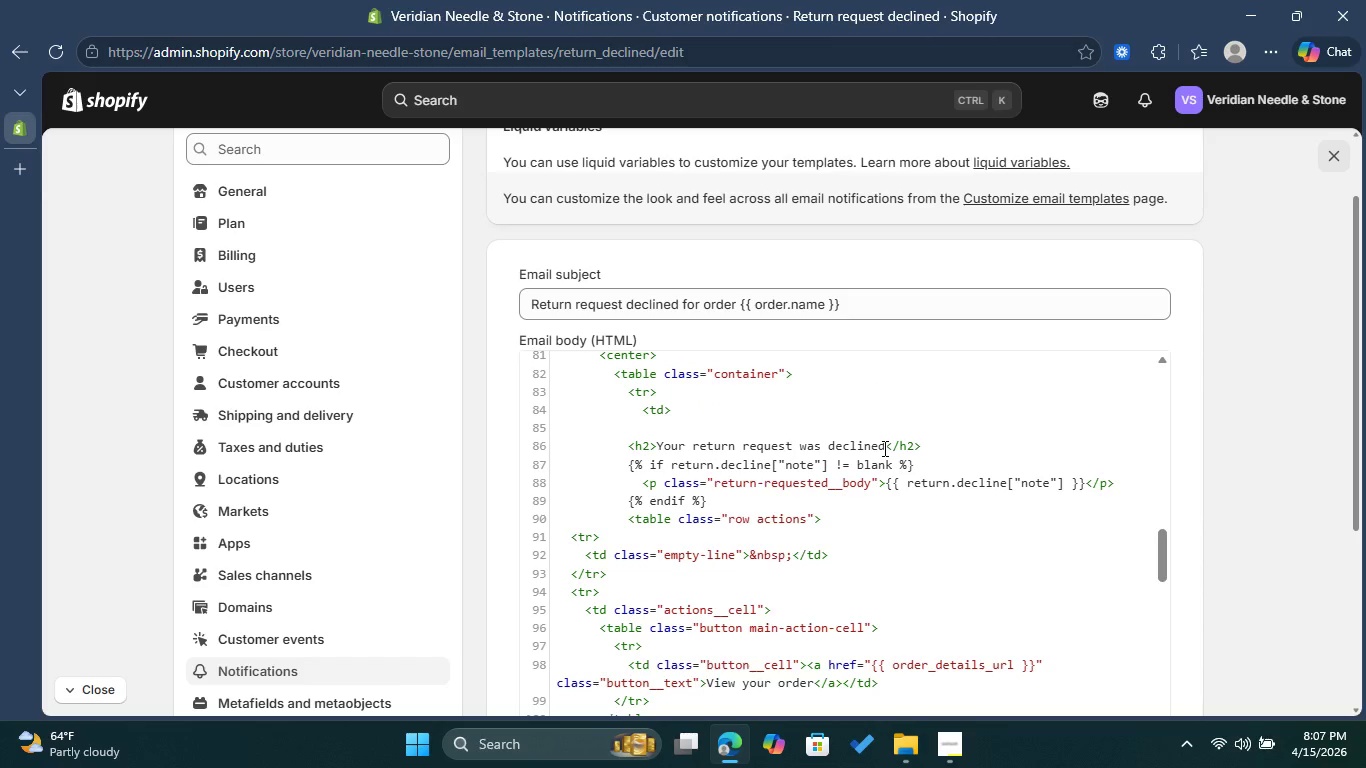 
wait(9.2)
 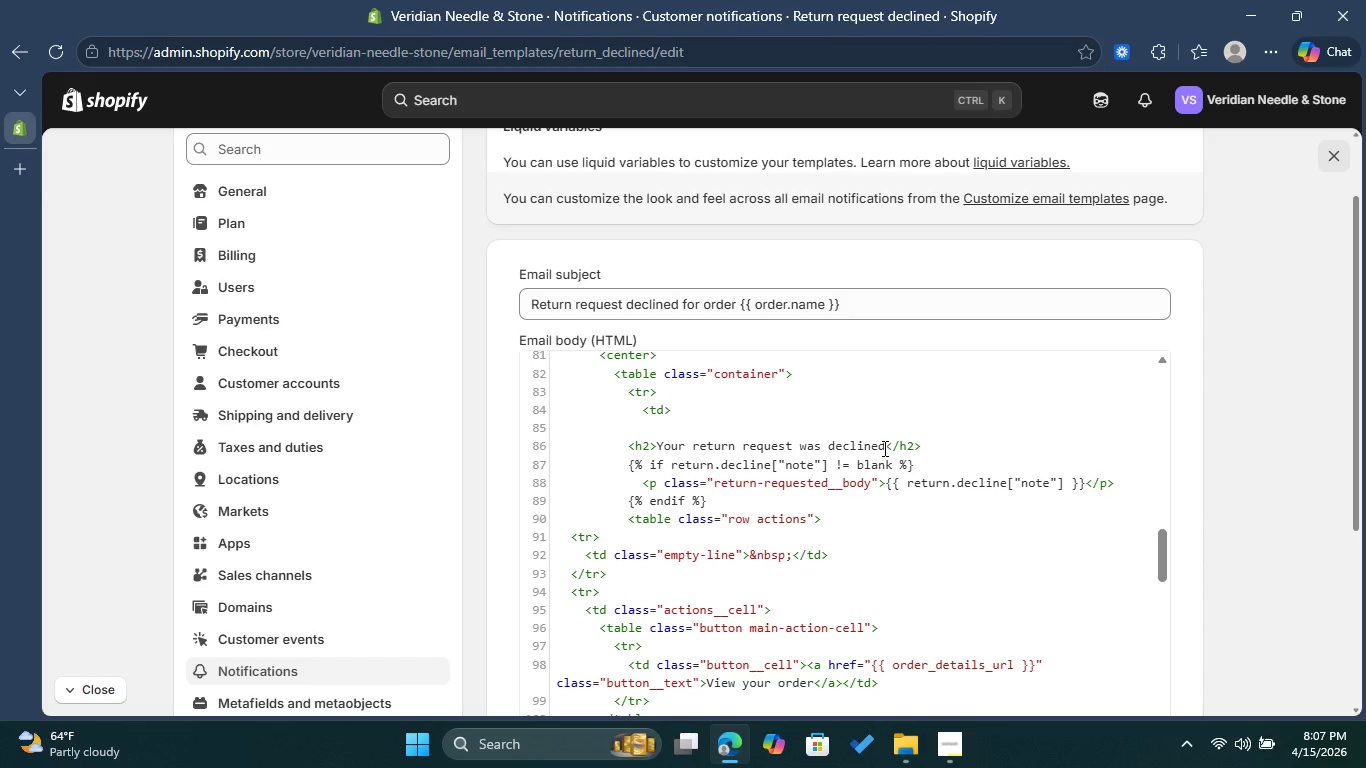 
left_click([888, 441])
 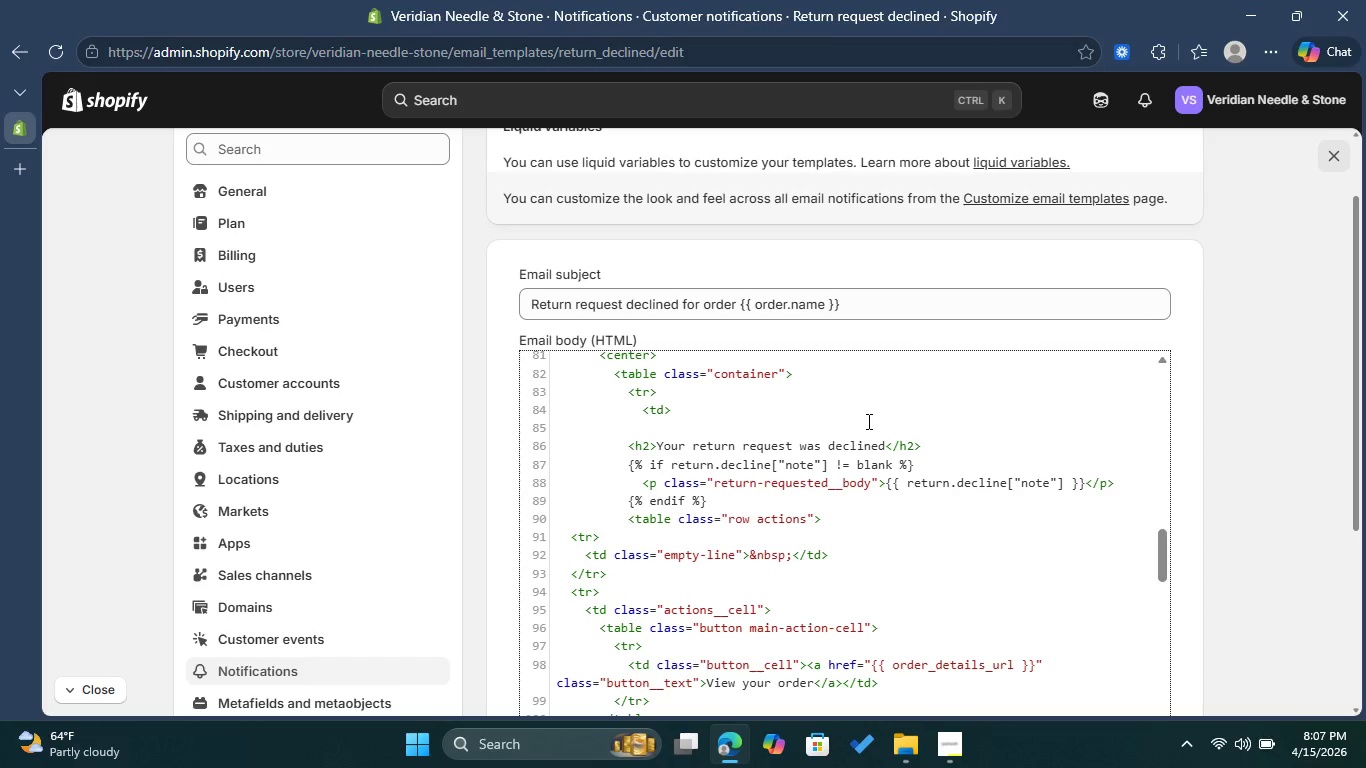 
wait(16.7)
 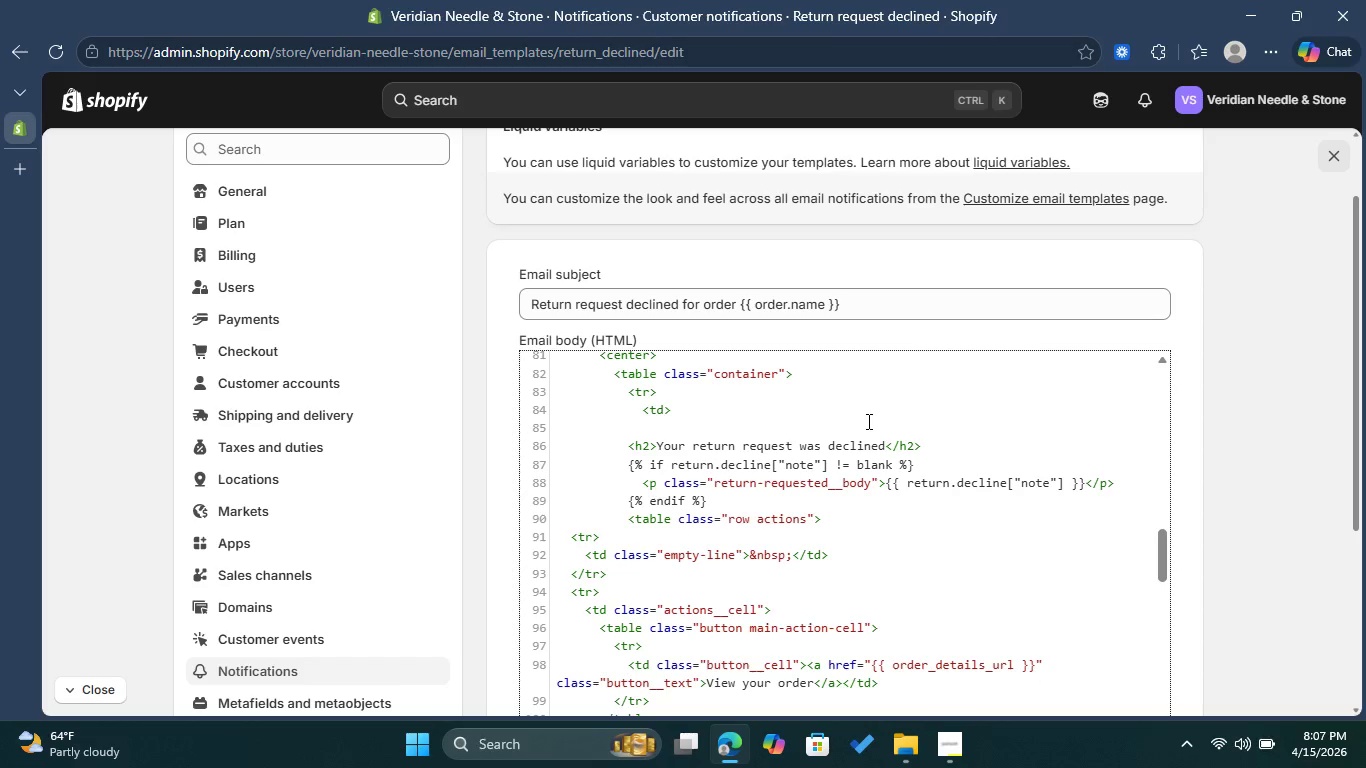 
scroll: coordinate [1017, 531], scroll_direction: down, amount: 32.0
 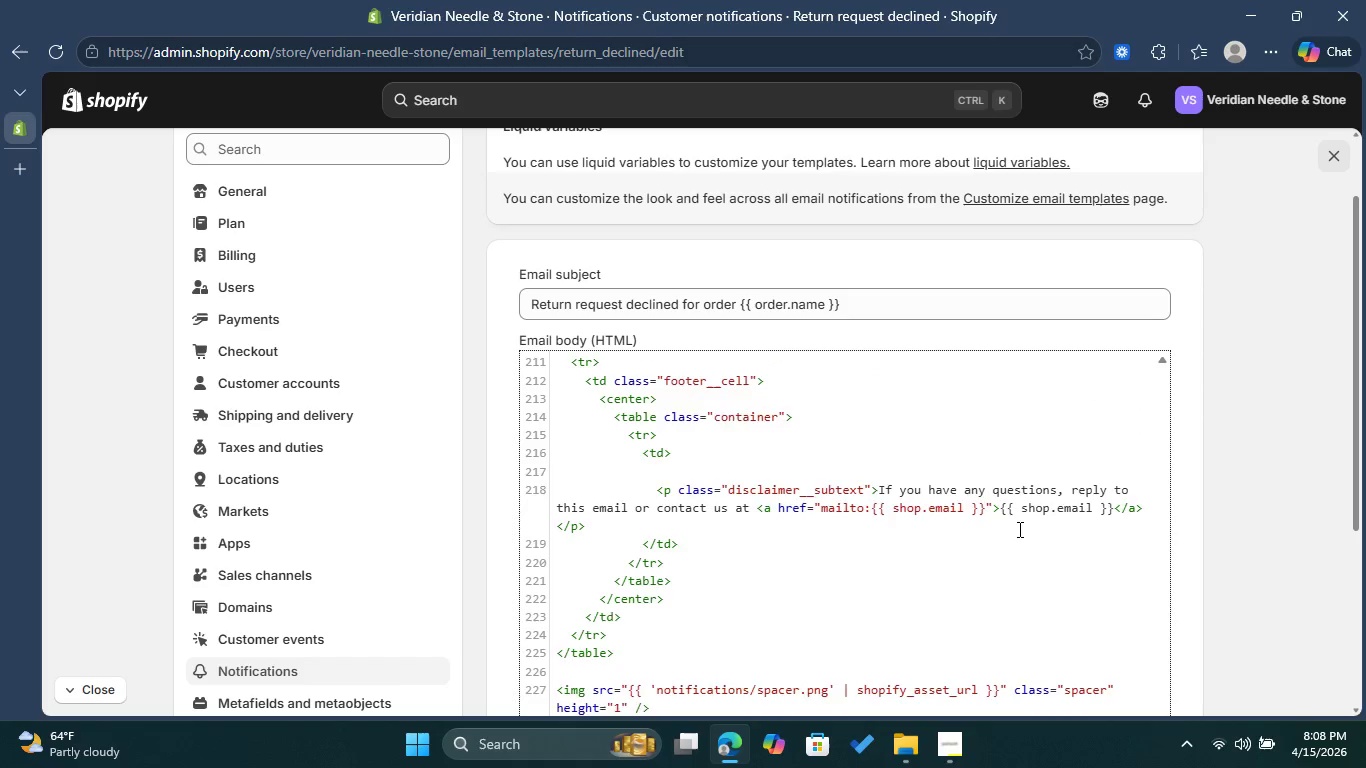 
scroll: coordinate [1119, 353], scroll_direction: up, amount: 24.0
 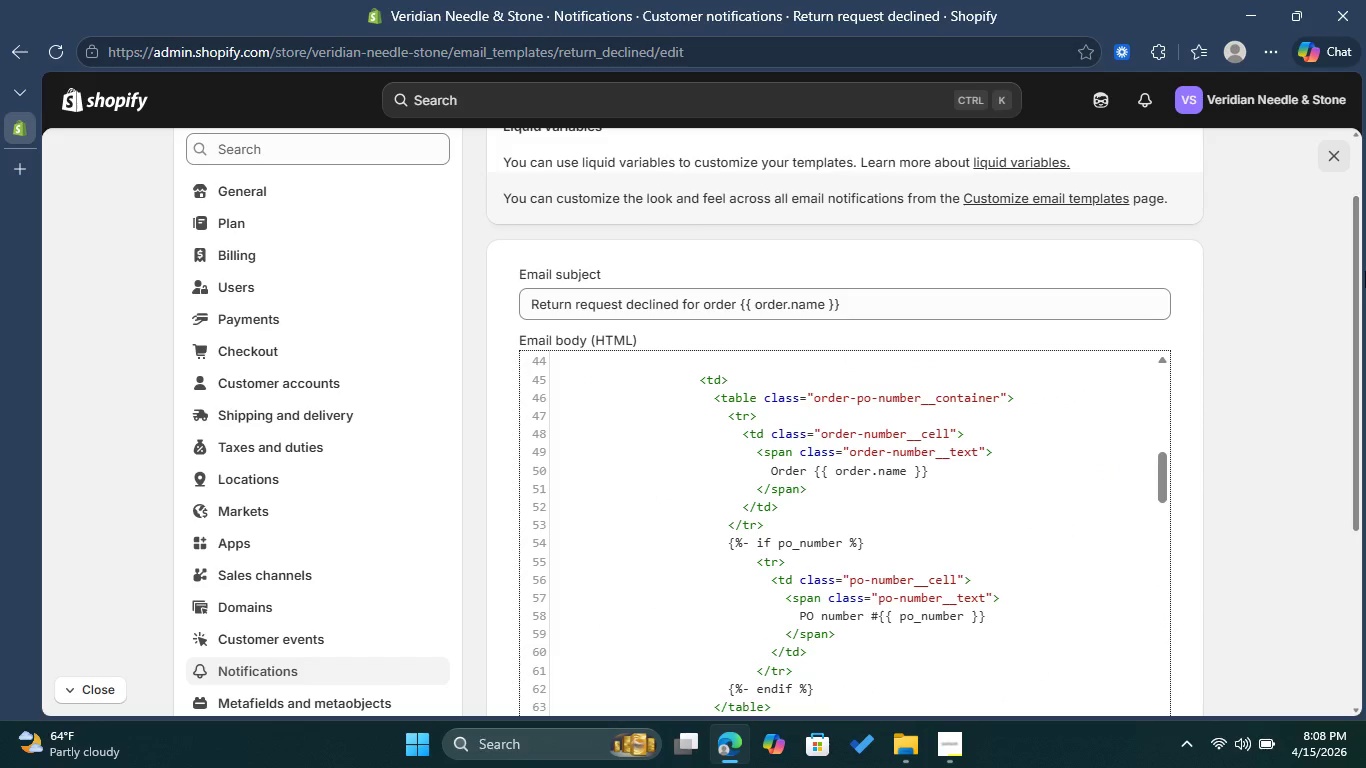 
left_click_drag(start_coordinate=[1365, 271], to_coordinate=[1365, 195])
 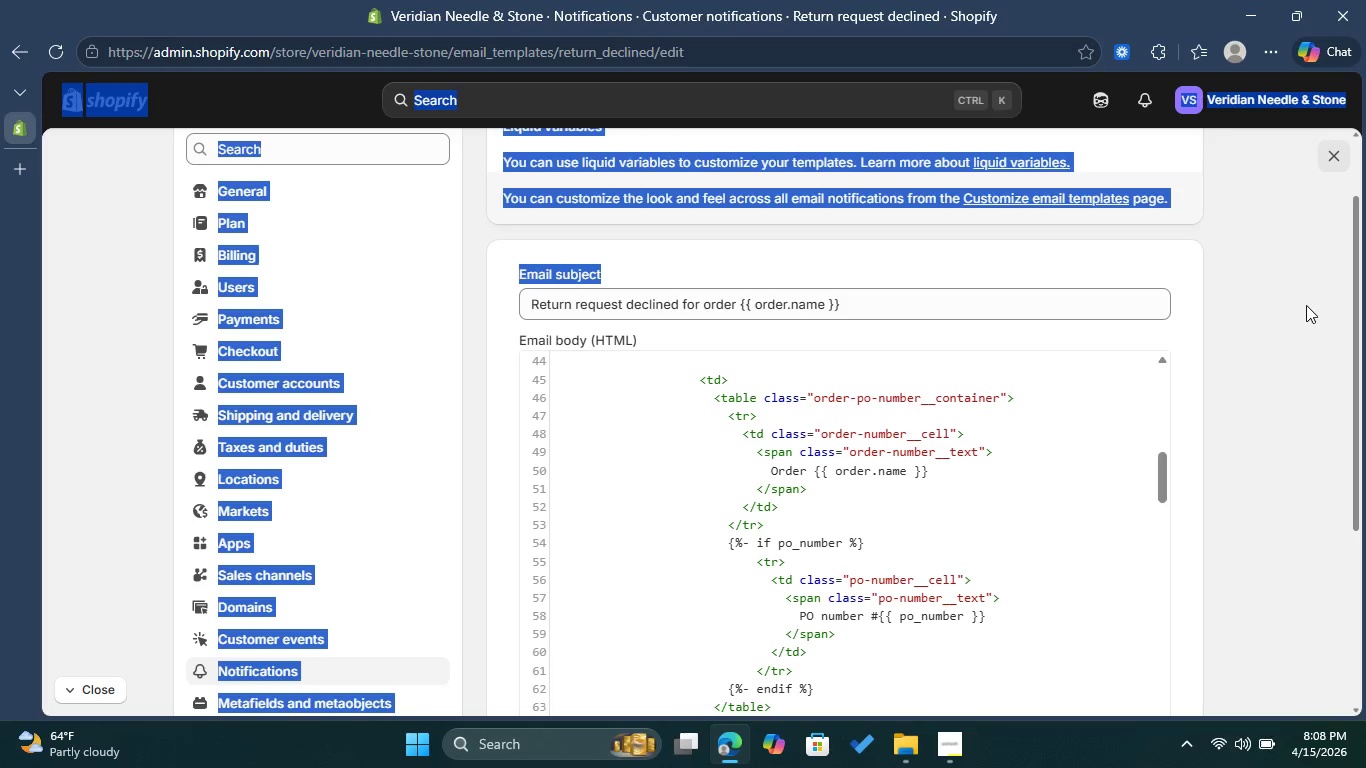 
left_click([1307, 305])
 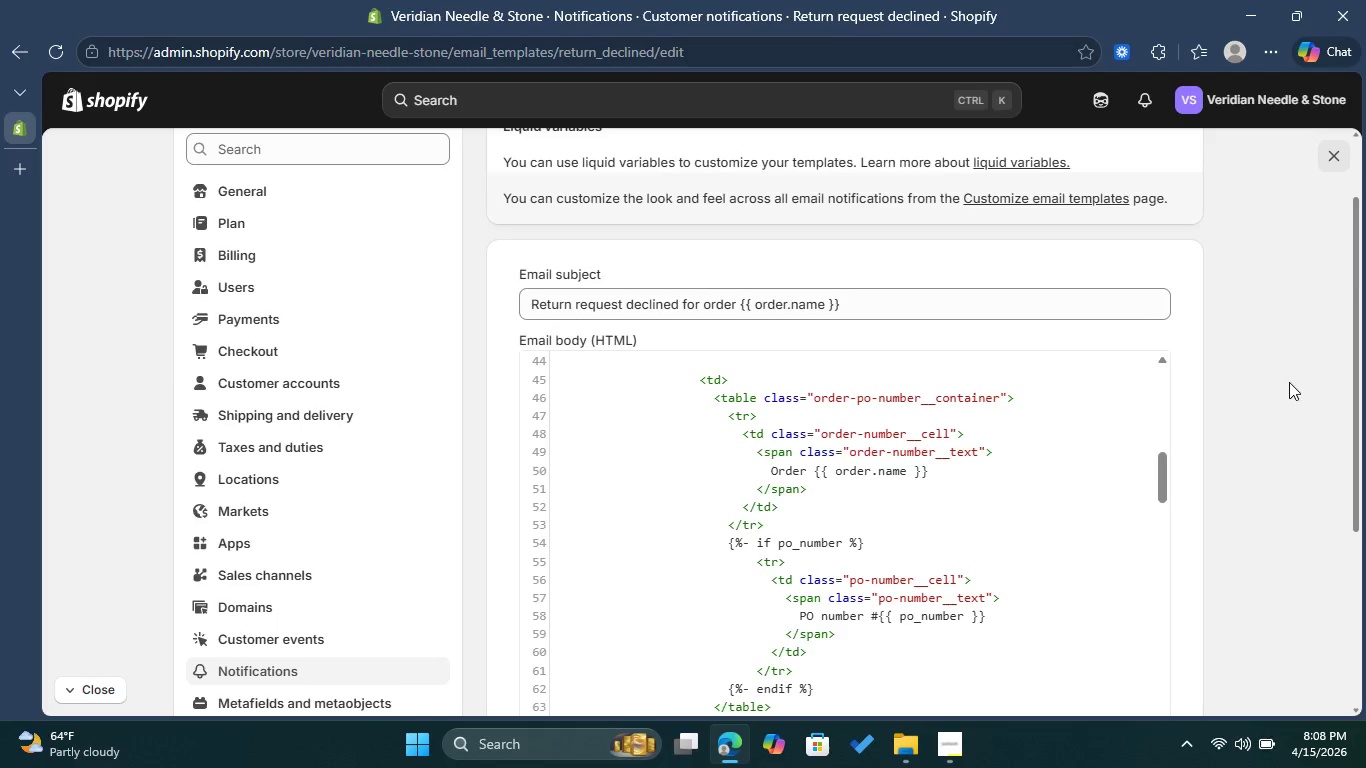 
scroll: coordinate [1288, 383], scroll_direction: down, amount: 3.0
 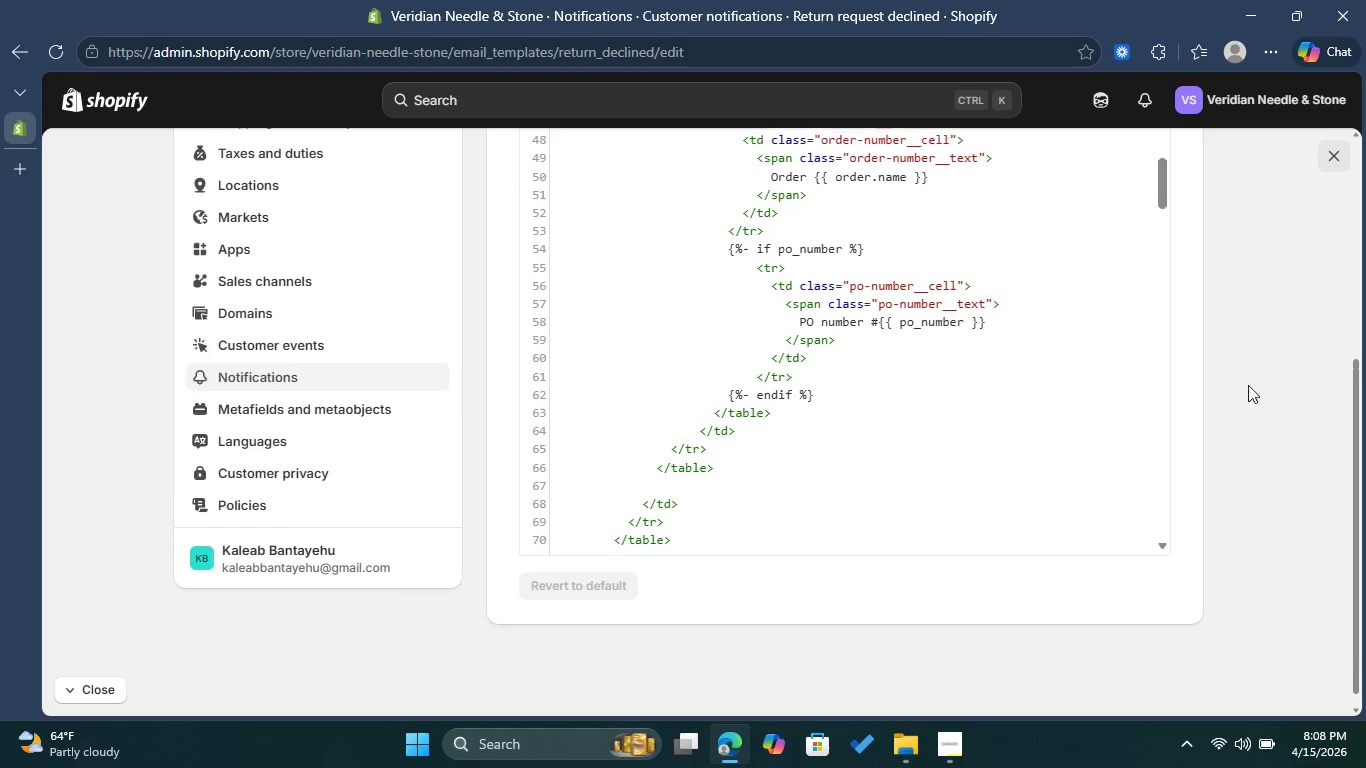 
scroll: coordinate [1041, 430], scroll_direction: up, amount: 9.0
 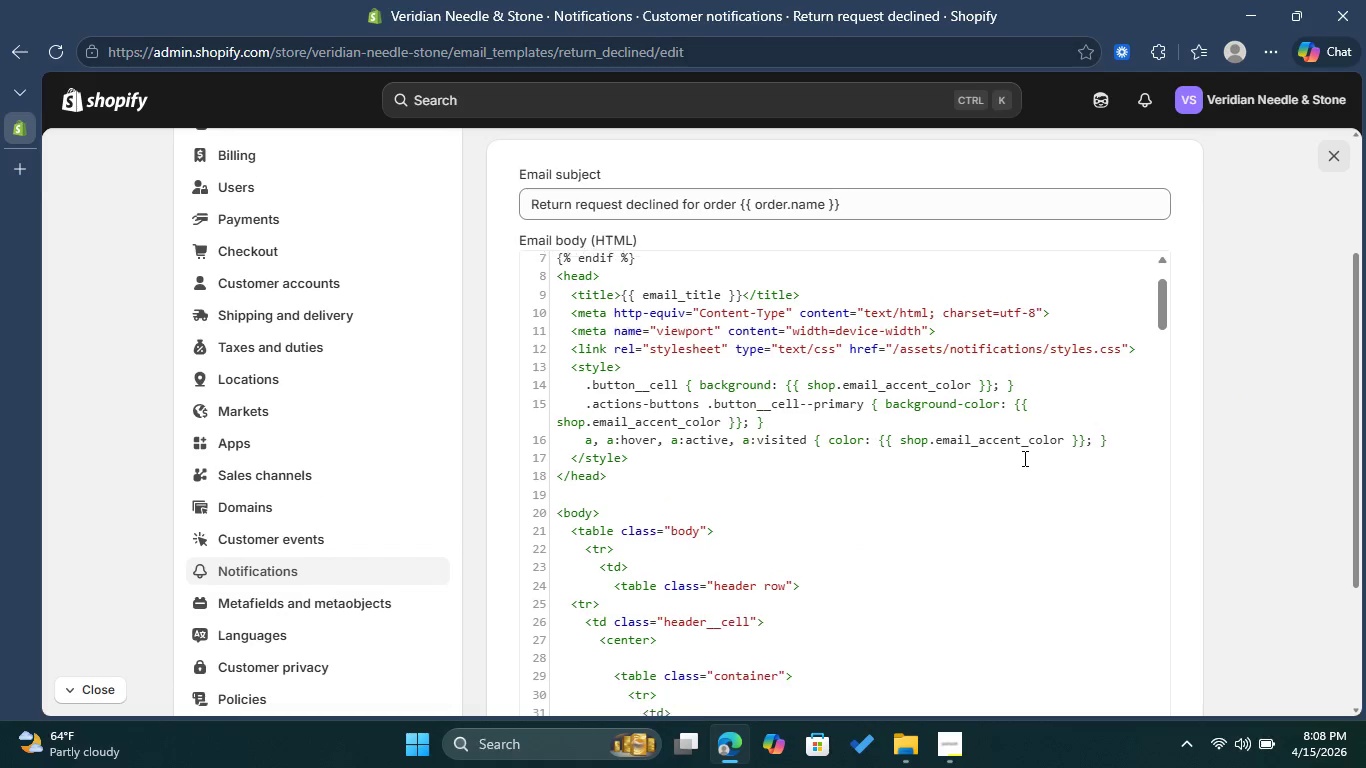 
scroll: coordinate [1039, 433], scroll_direction: down, amount: 27.0
 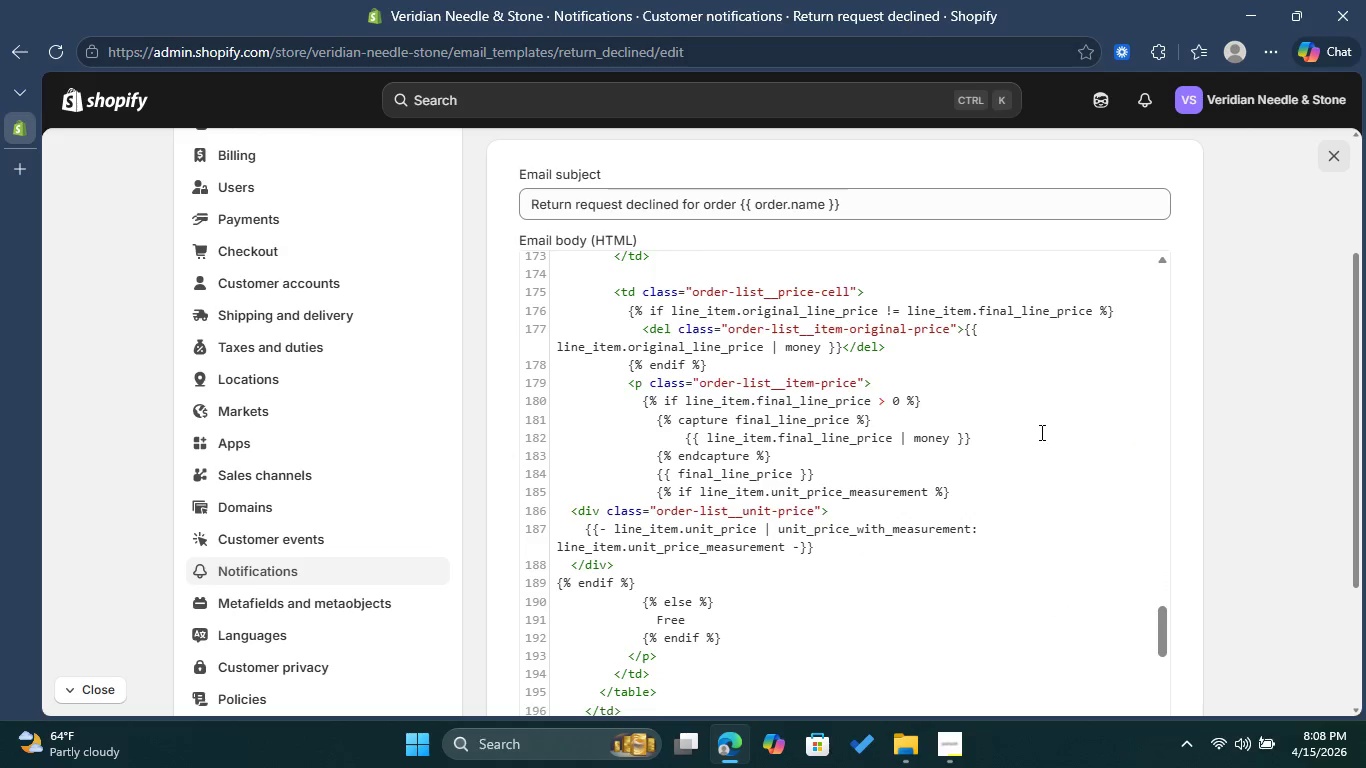 
scroll: coordinate [1040, 432], scroll_direction: down, amount: 1.0
 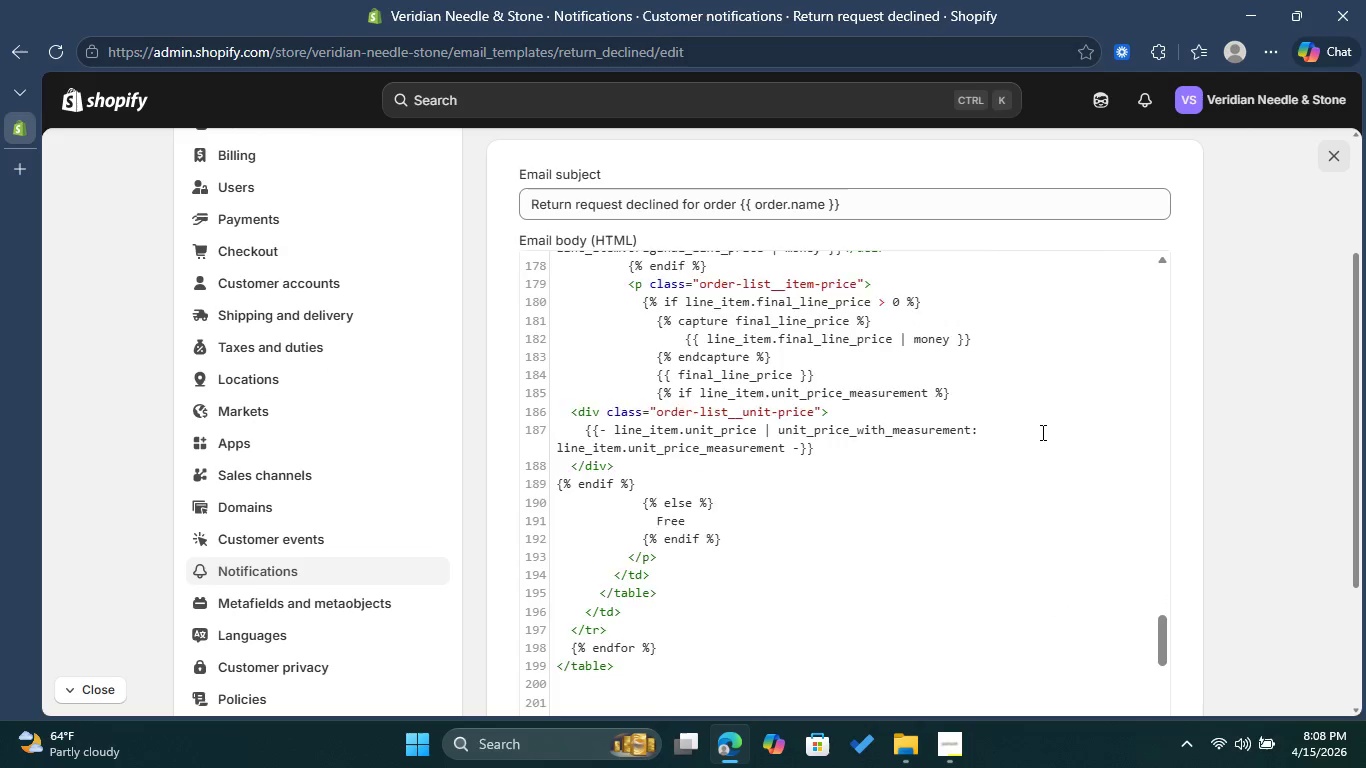 
scroll: coordinate [1043, 428], scroll_direction: up, amount: 16.0
 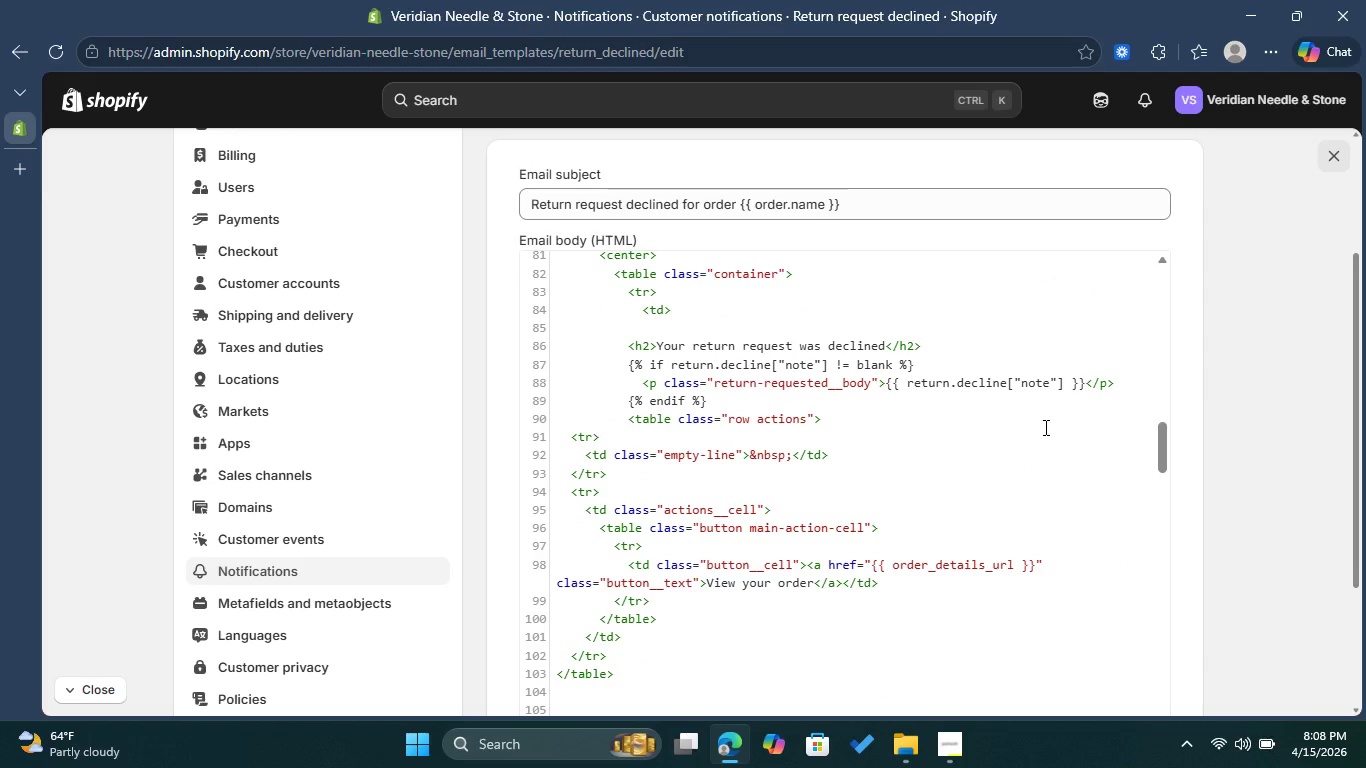 
wait(8.61)
 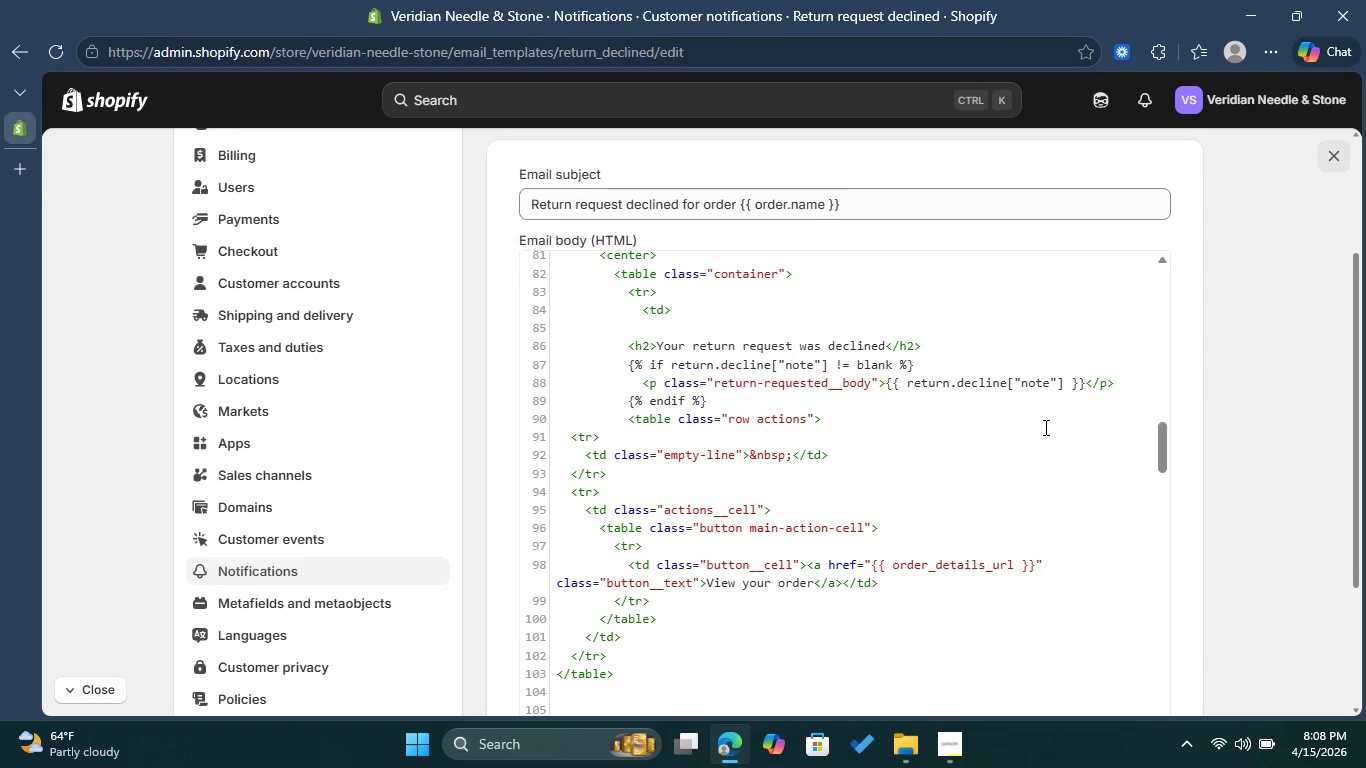 
scroll: coordinate [1044, 427], scroll_direction: up, amount: 1.0
 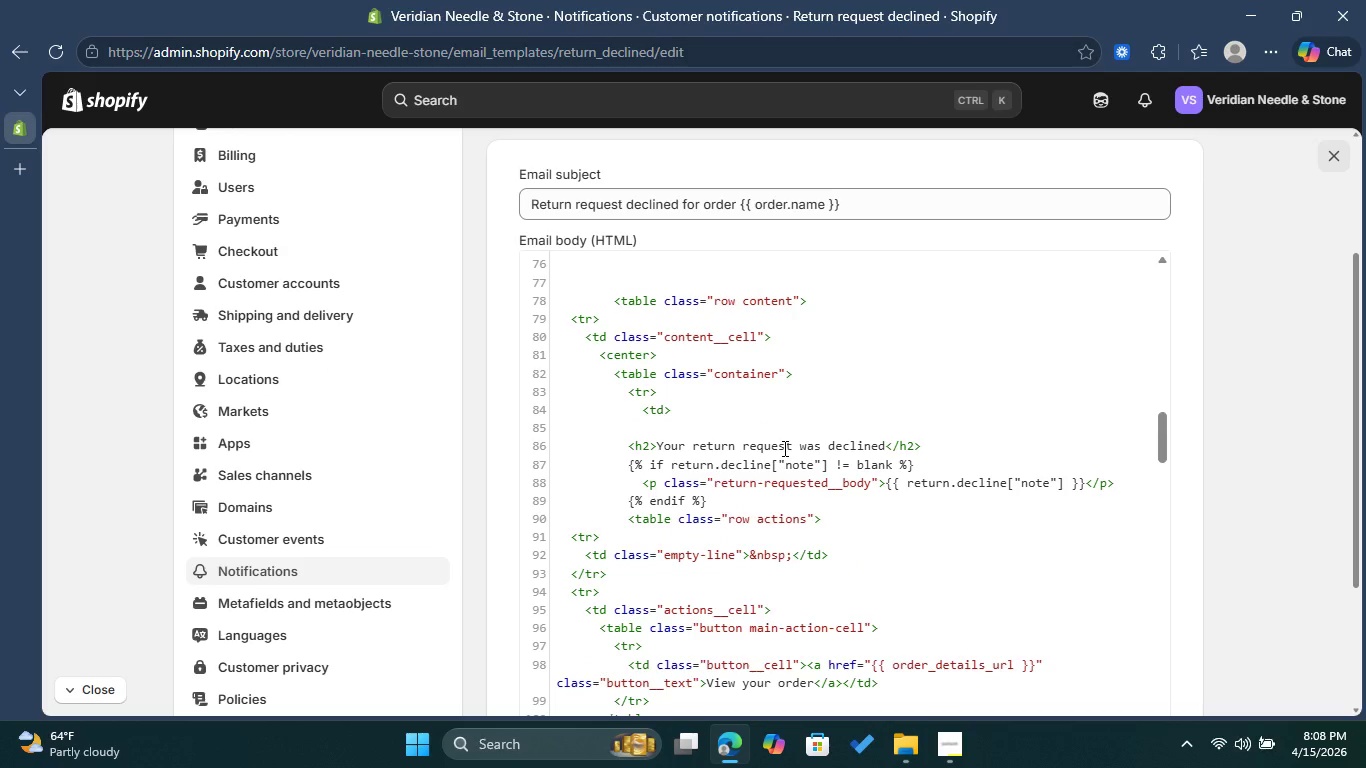 
wait(6.57)
 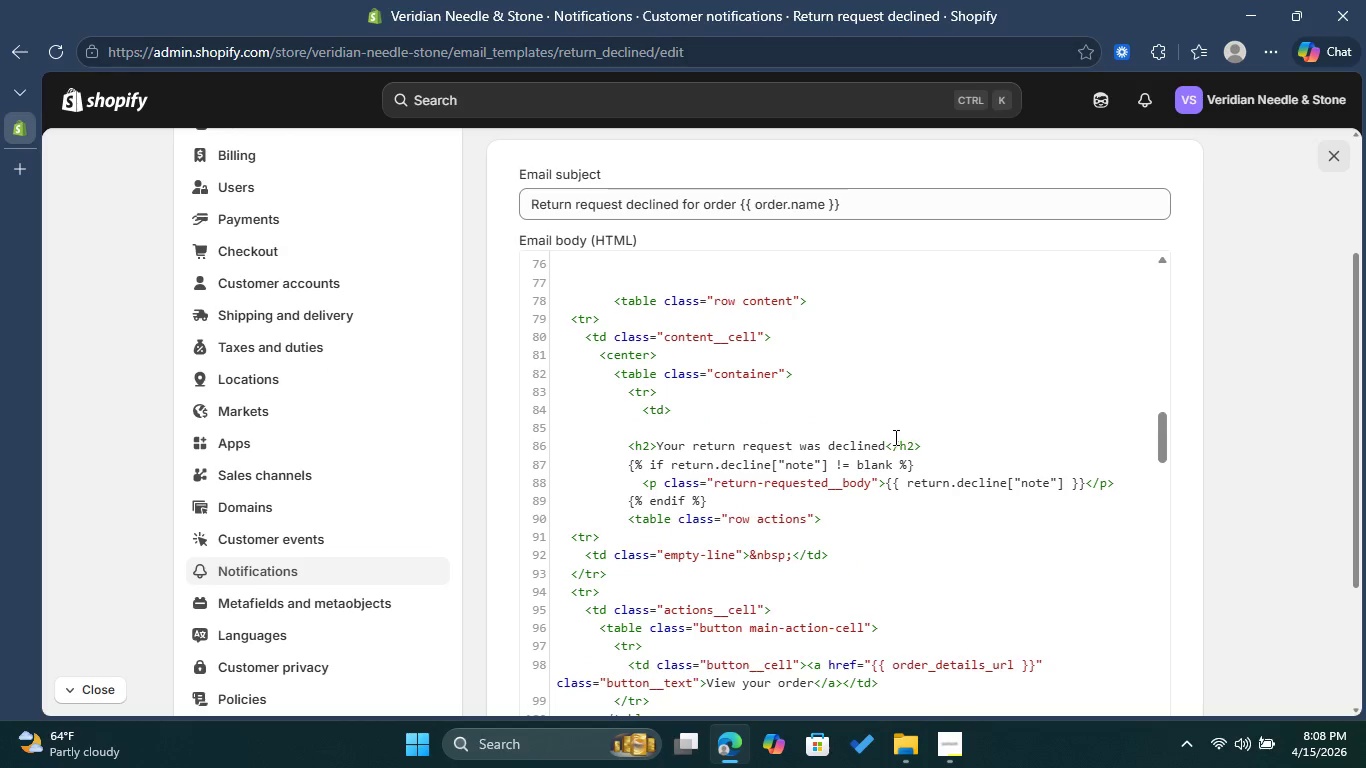 
scroll: coordinate [793, 446], scroll_direction: down, amount: 2.0
 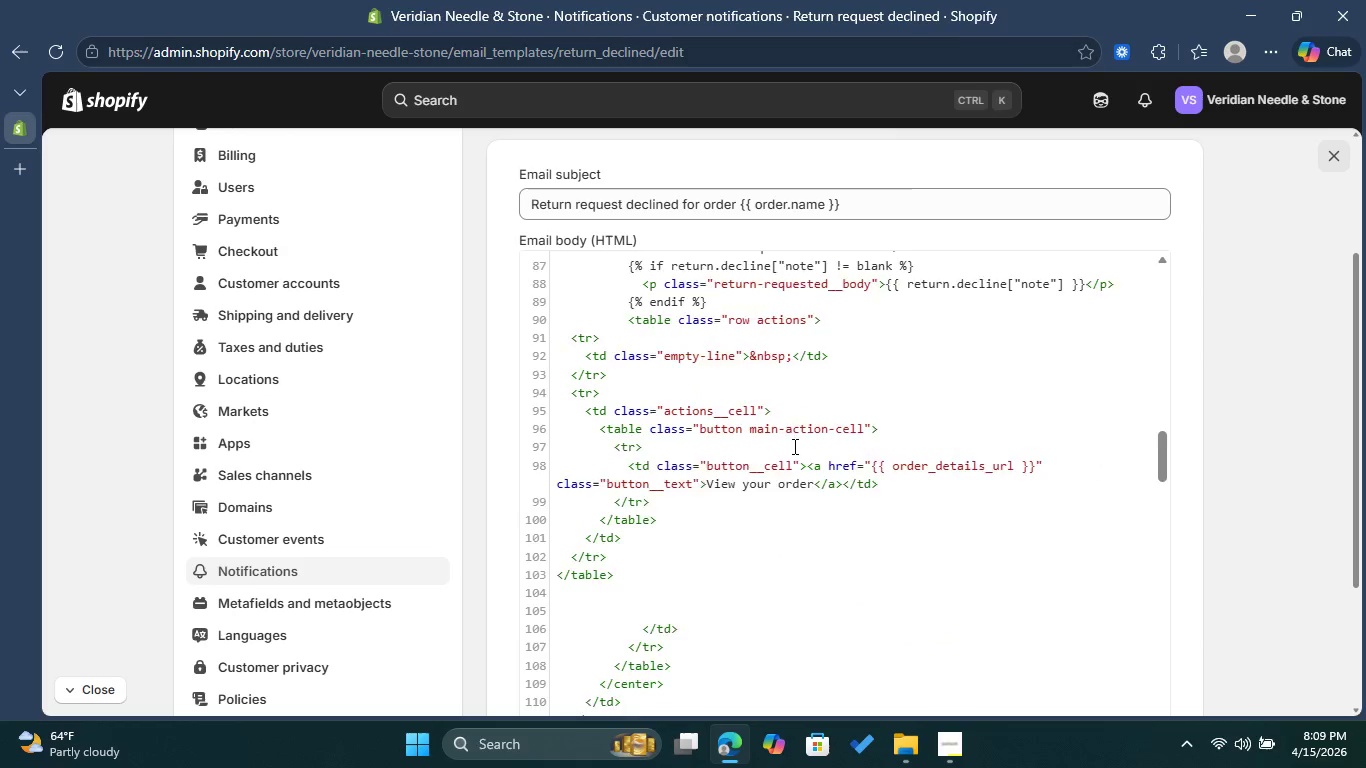 
scroll: coordinate [1155, 261], scroll_direction: up, amount: 15.0
 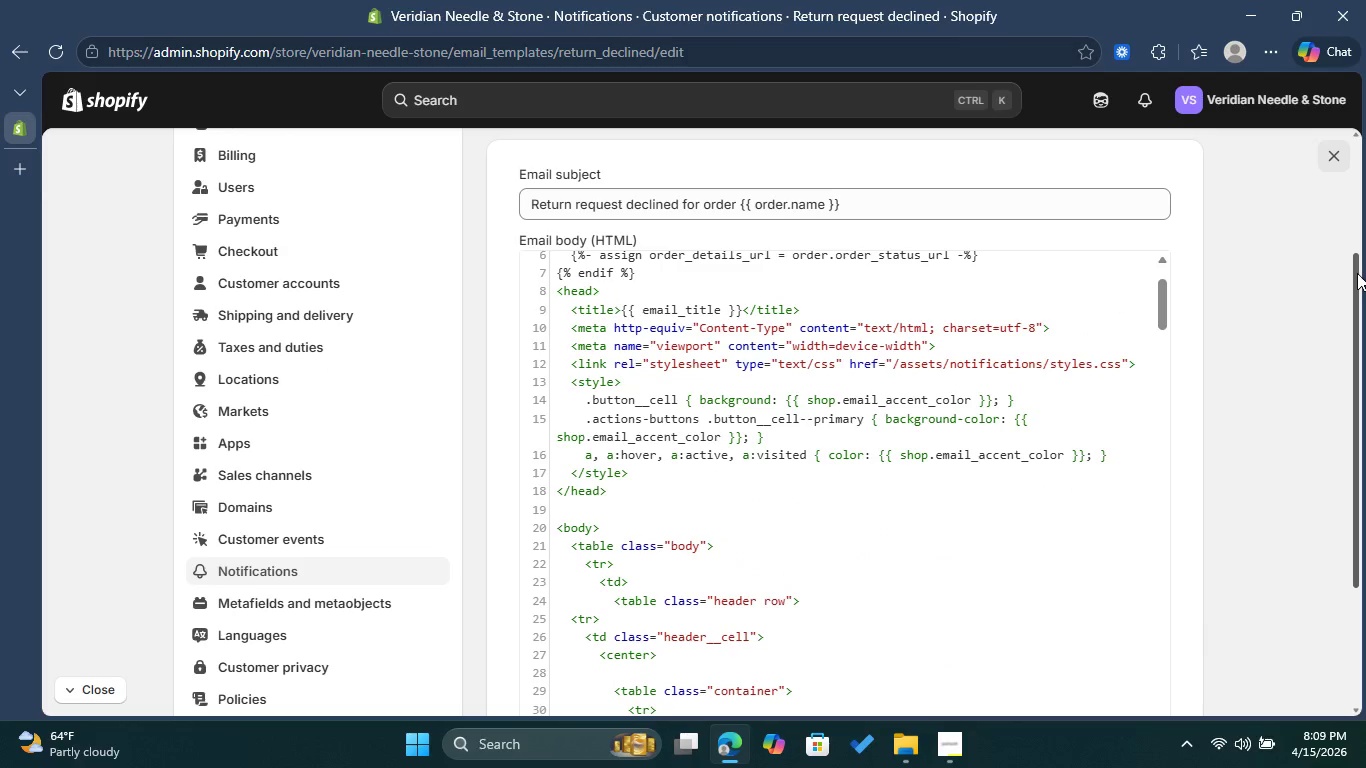 
left_click_drag(start_coordinate=[1357, 273], to_coordinate=[1365, 129])
 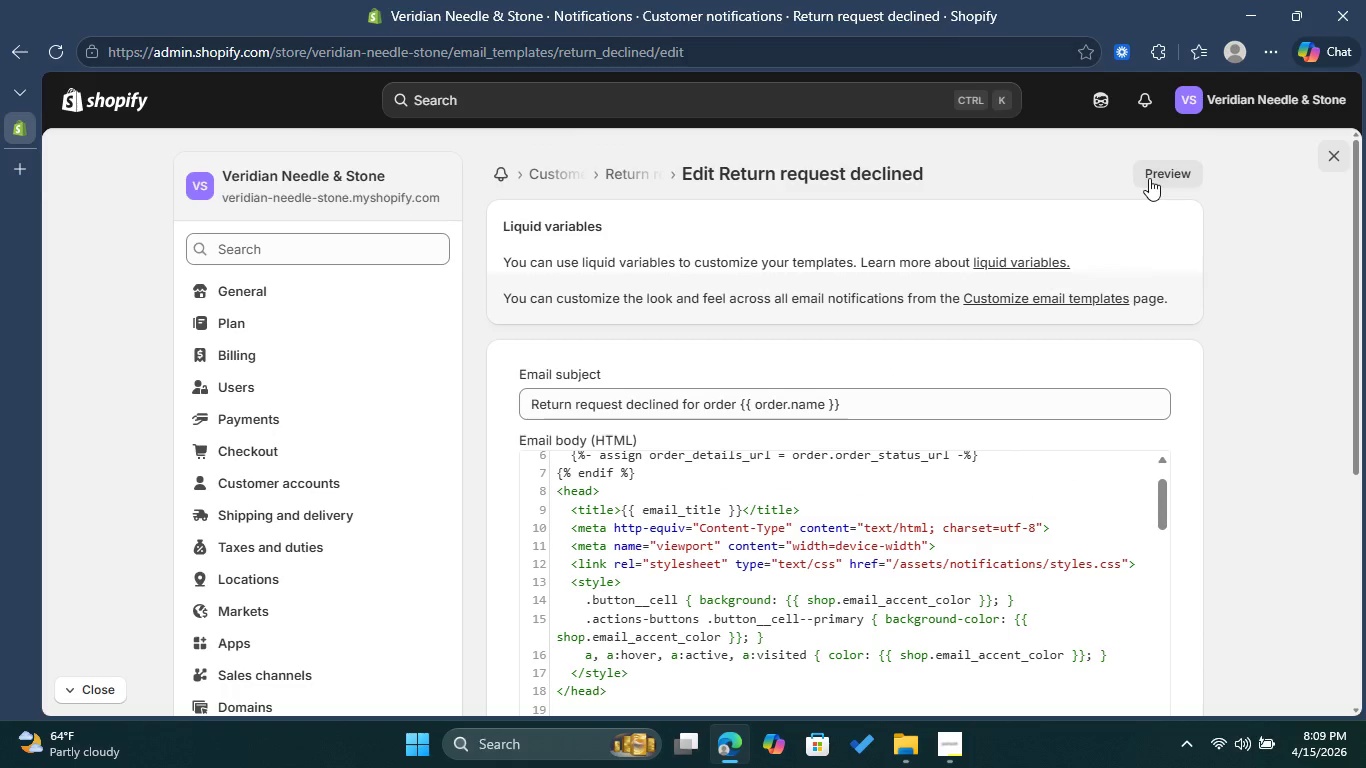 
left_click([1149, 178])
 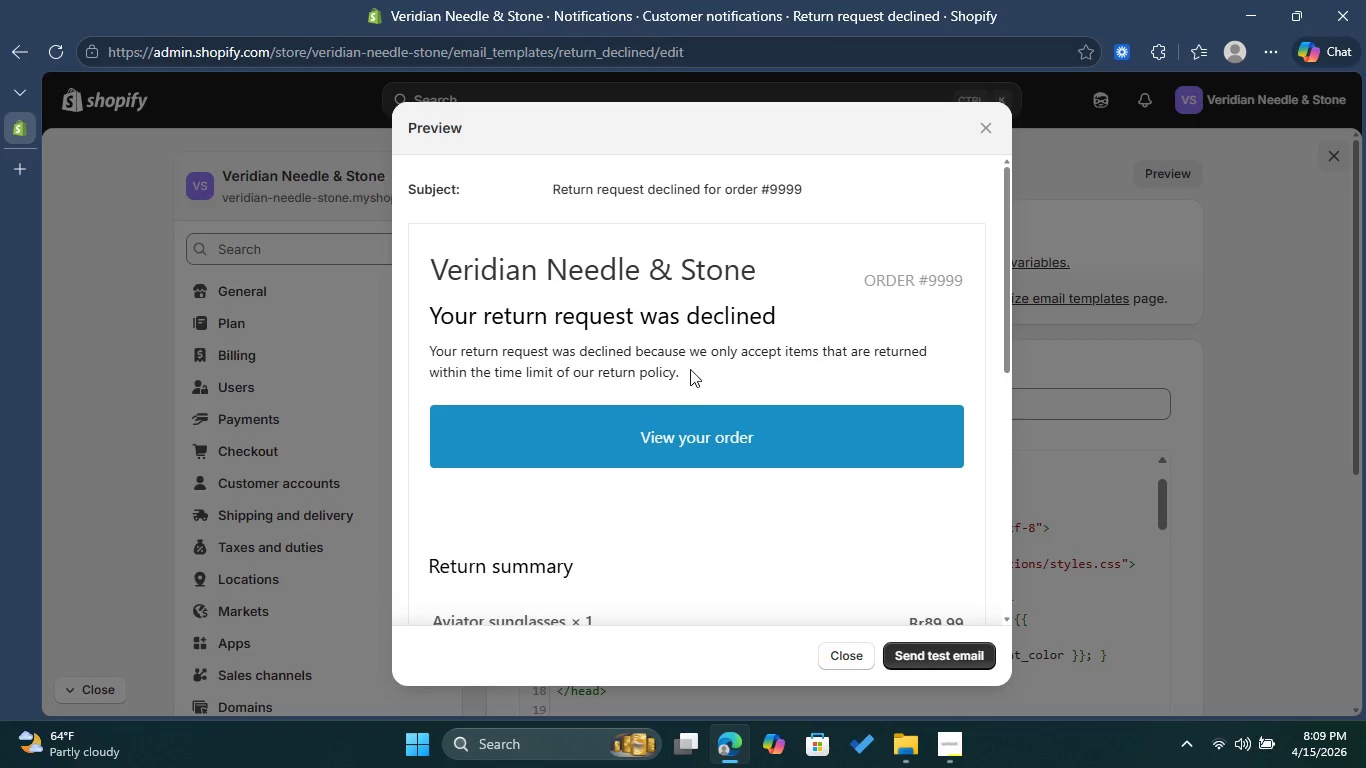 
wait(5.8)
 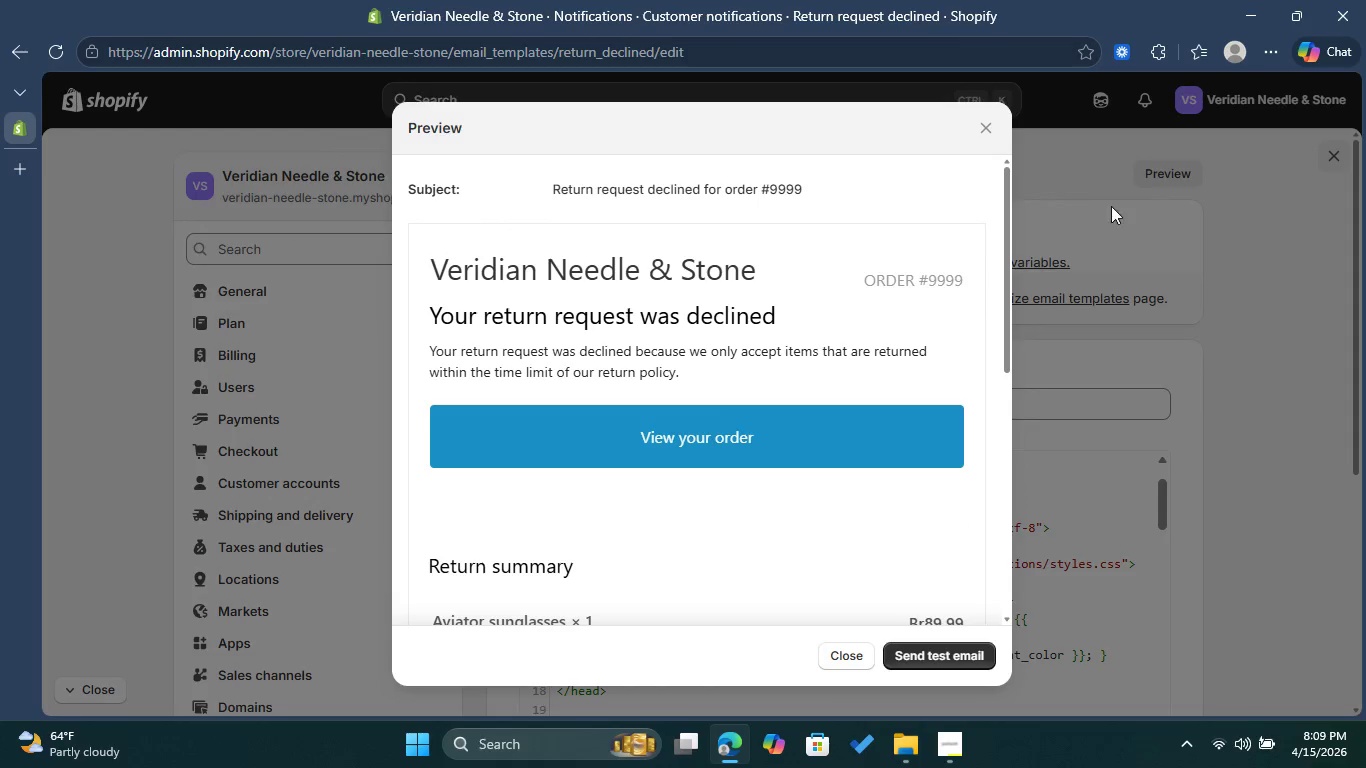 
left_click([980, 125])
 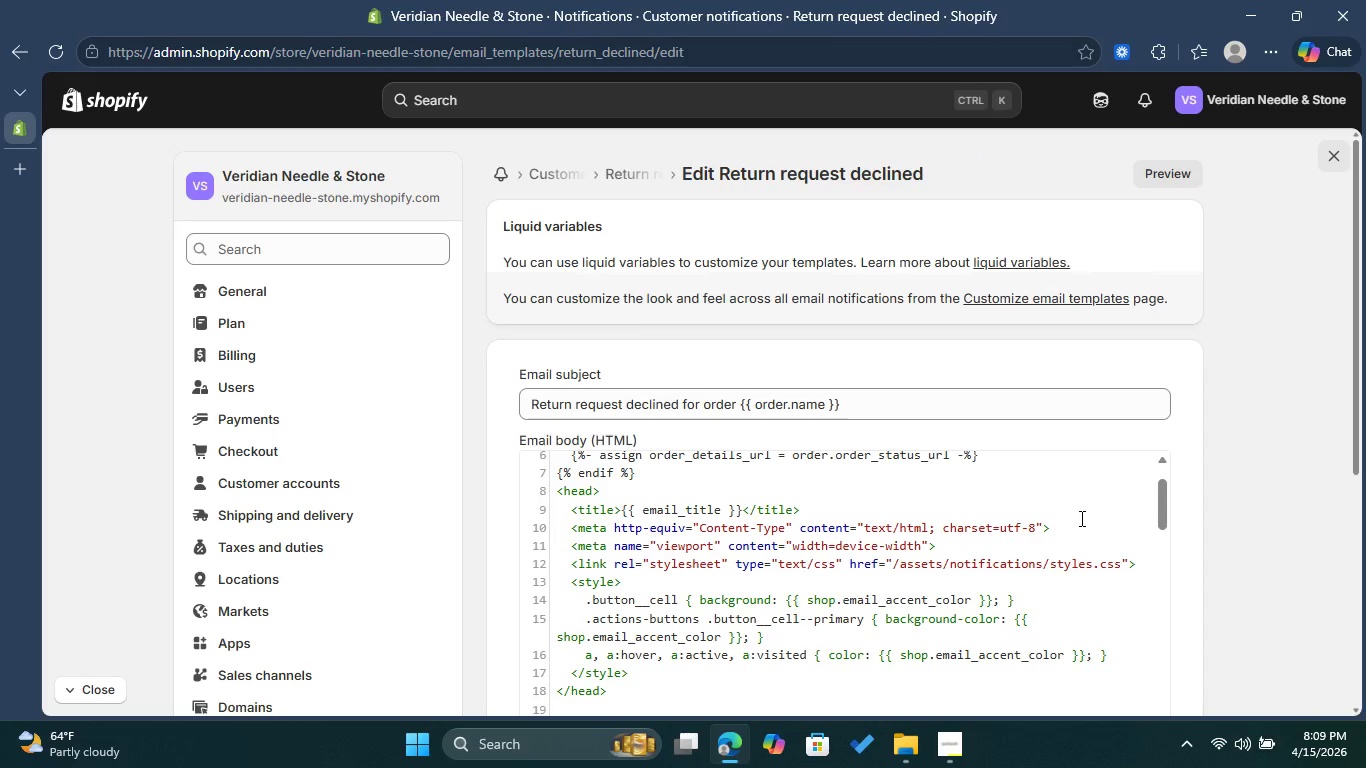 
scroll: coordinate [1080, 518], scroll_direction: up, amount: 1.0
 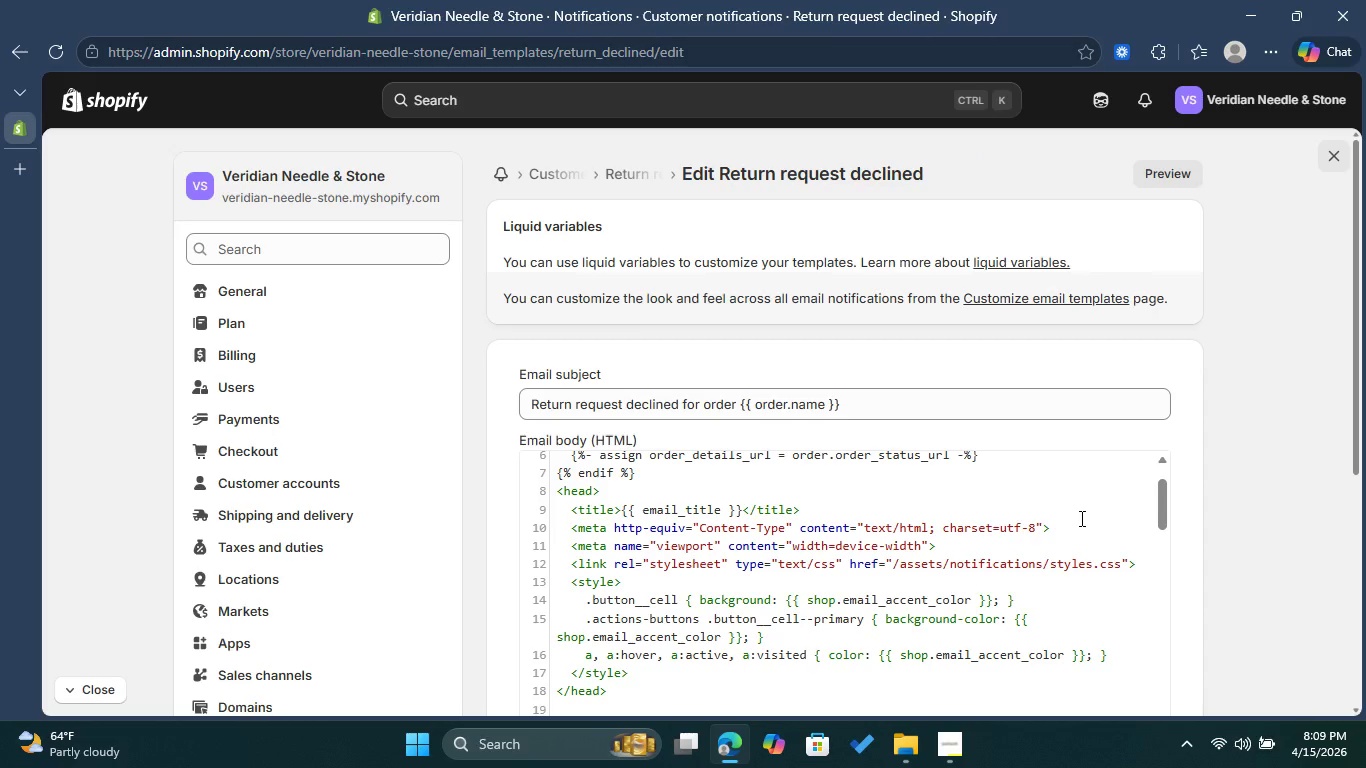 
scroll: coordinate [1081, 518], scroll_direction: down, amount: 9.0
 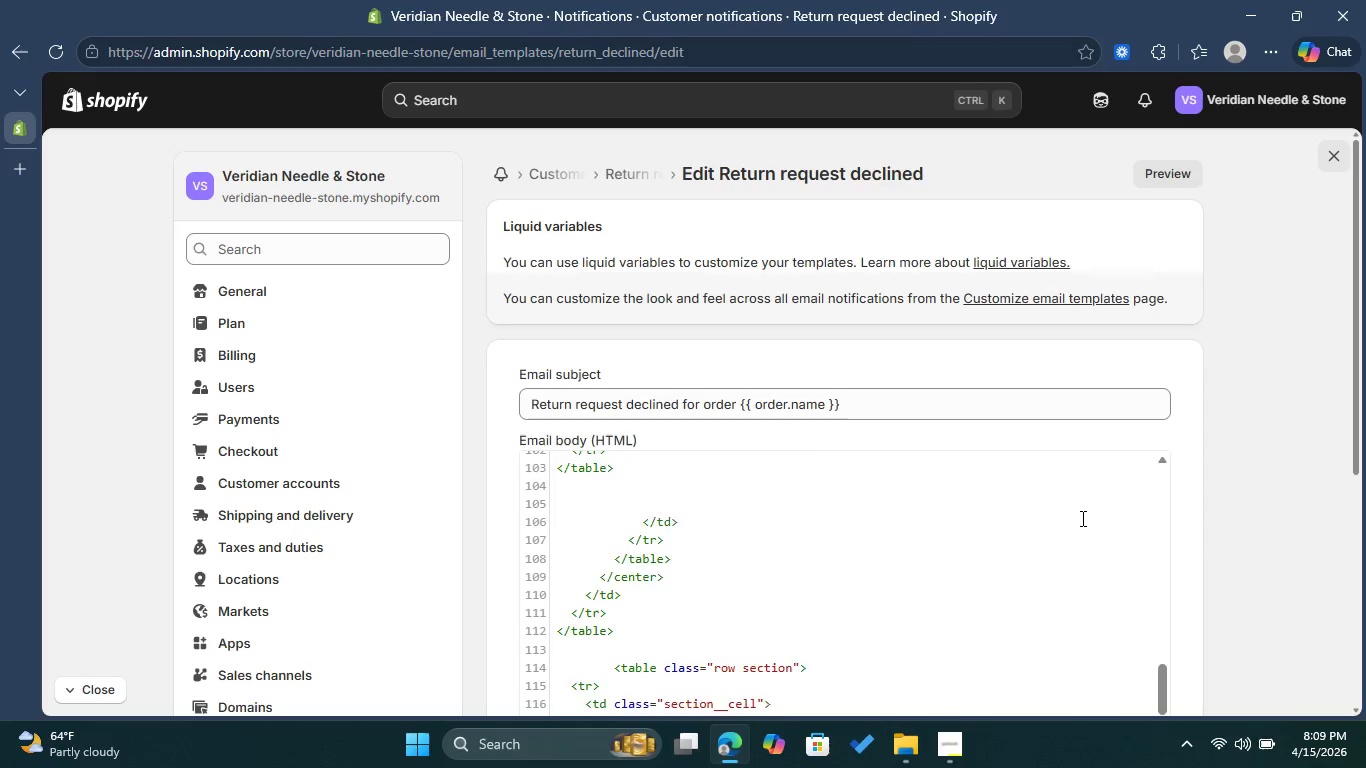 
scroll: coordinate [1081, 518], scroll_direction: up, amount: 6.0
 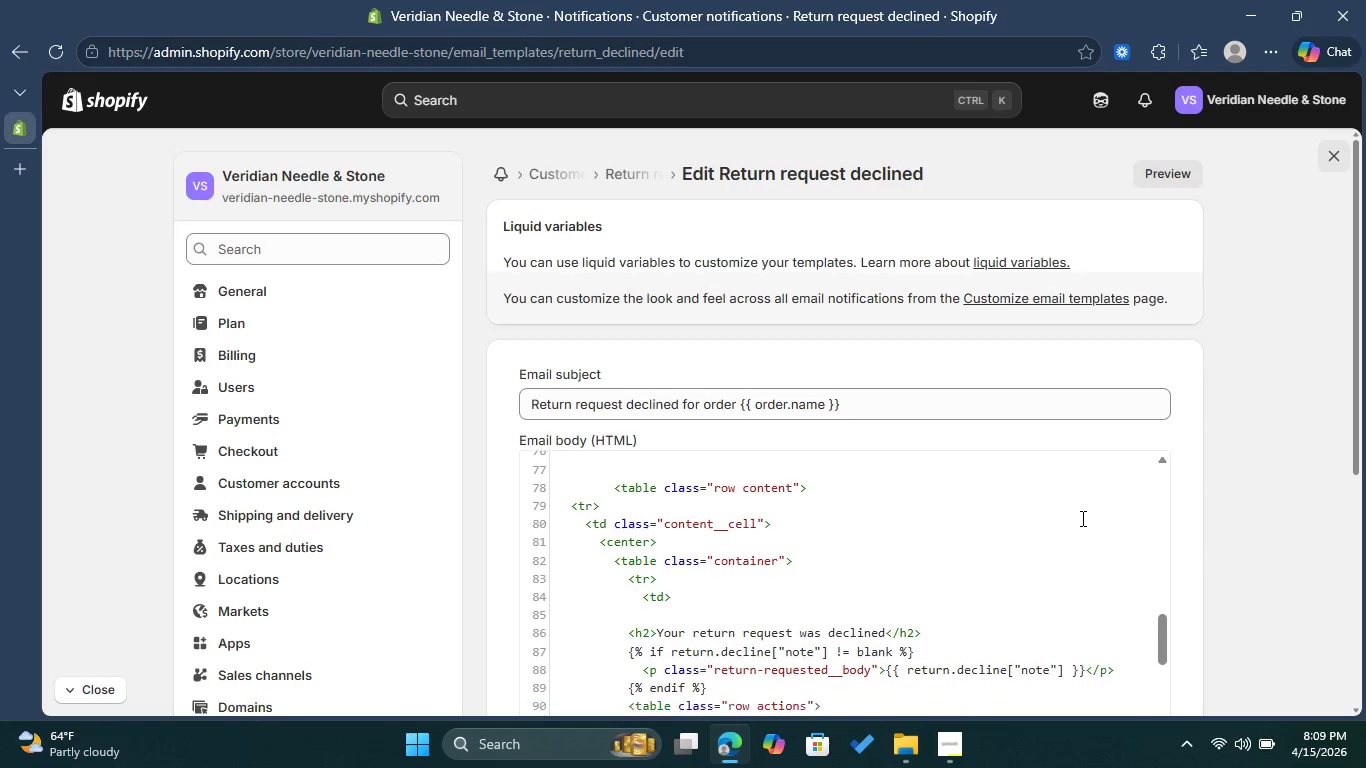 
scroll: coordinate [1081, 518], scroll_direction: down, amount: 1.0
 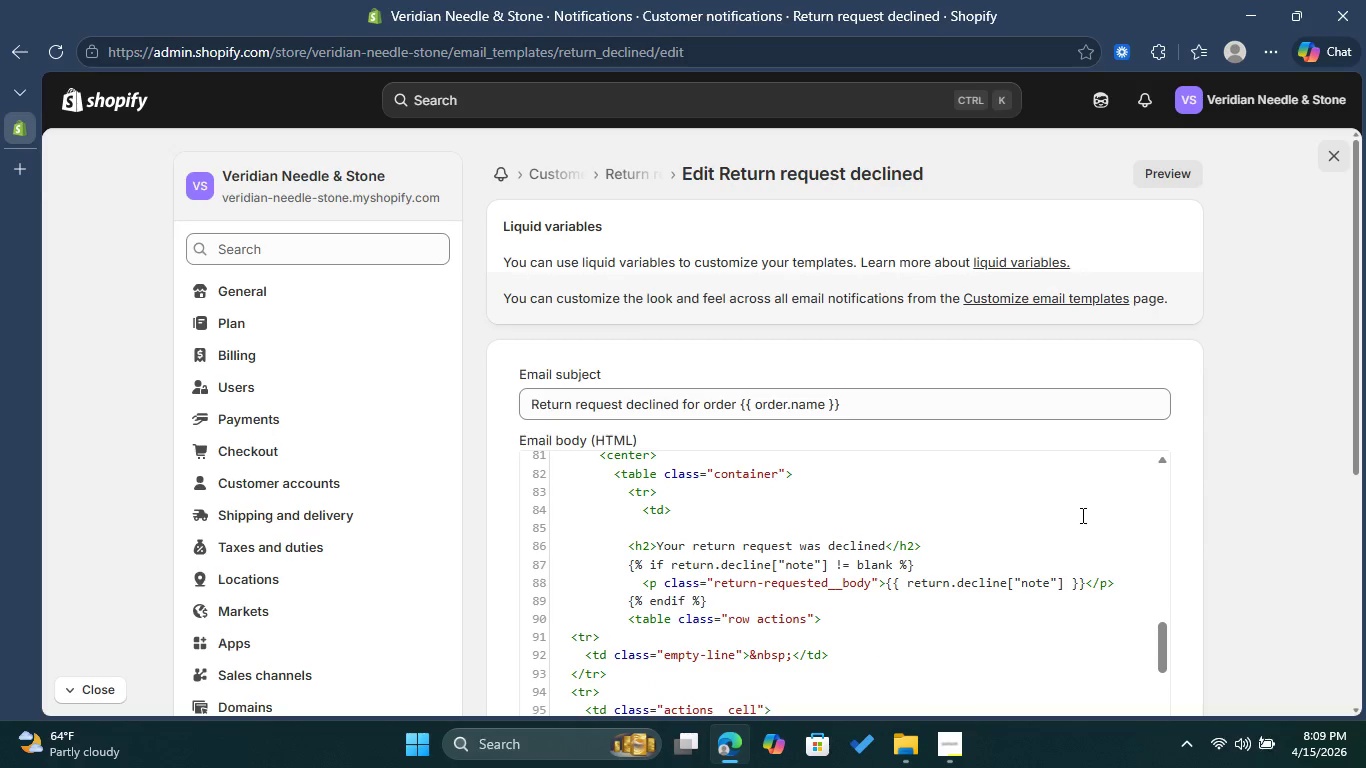 
scroll: coordinate [1079, 504], scroll_direction: up, amount: 15.0
 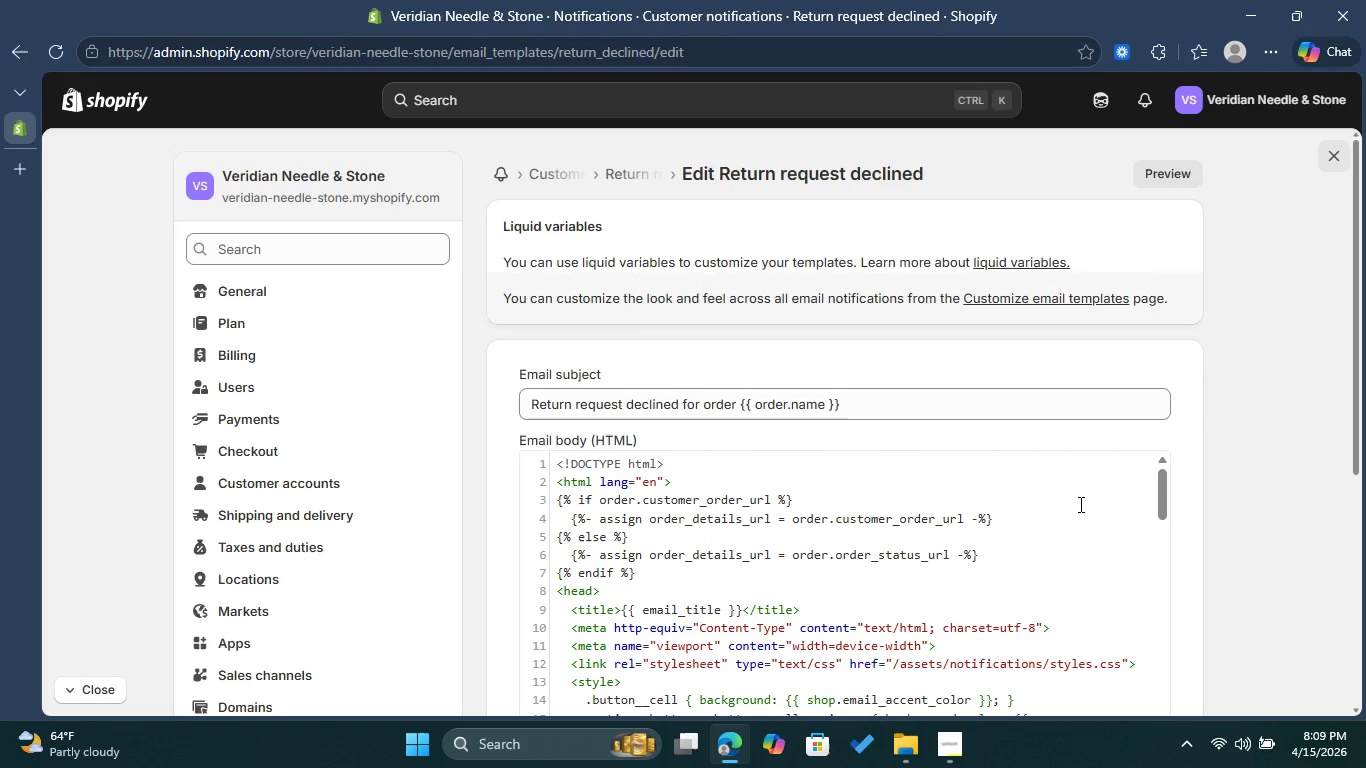 
scroll: coordinate [1085, 483], scroll_direction: down, amount: 18.0
 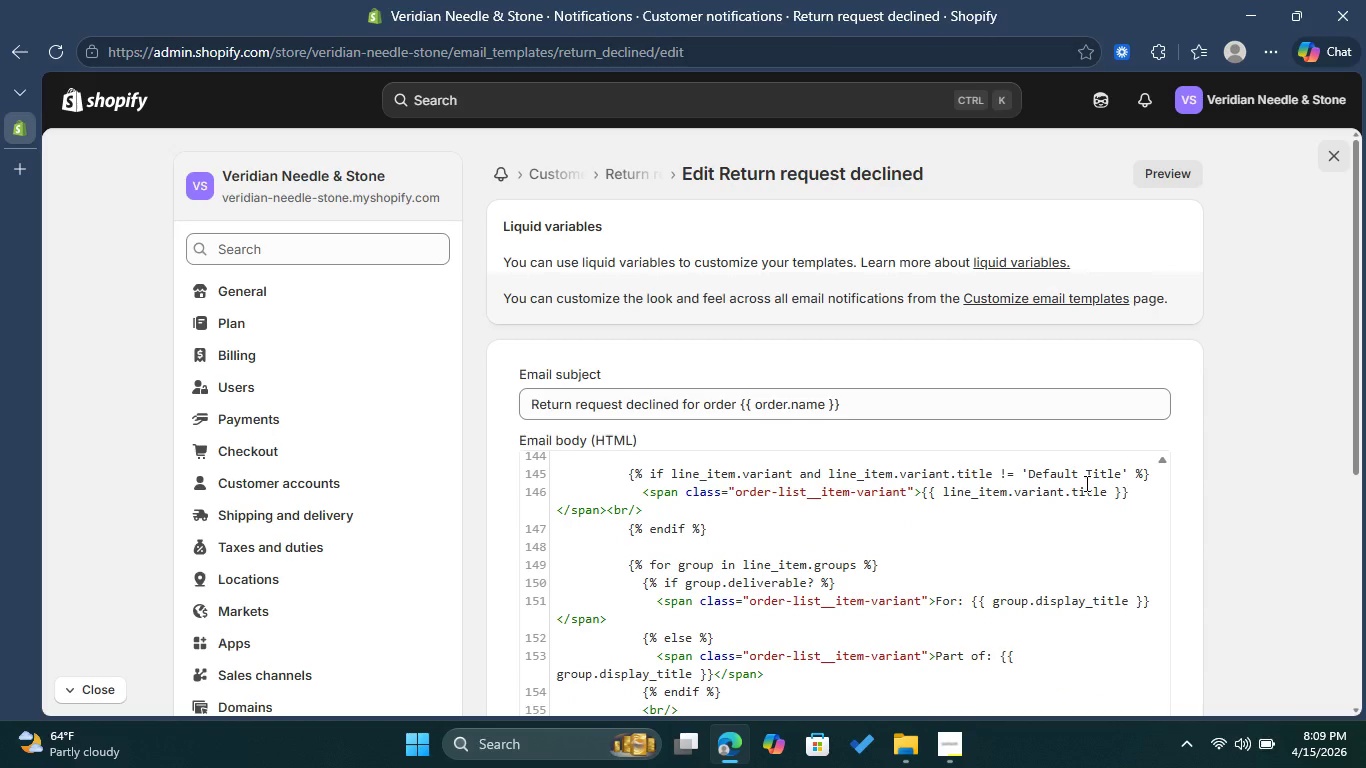 
scroll: coordinate [1050, 546], scroll_direction: down, amount: 7.0
 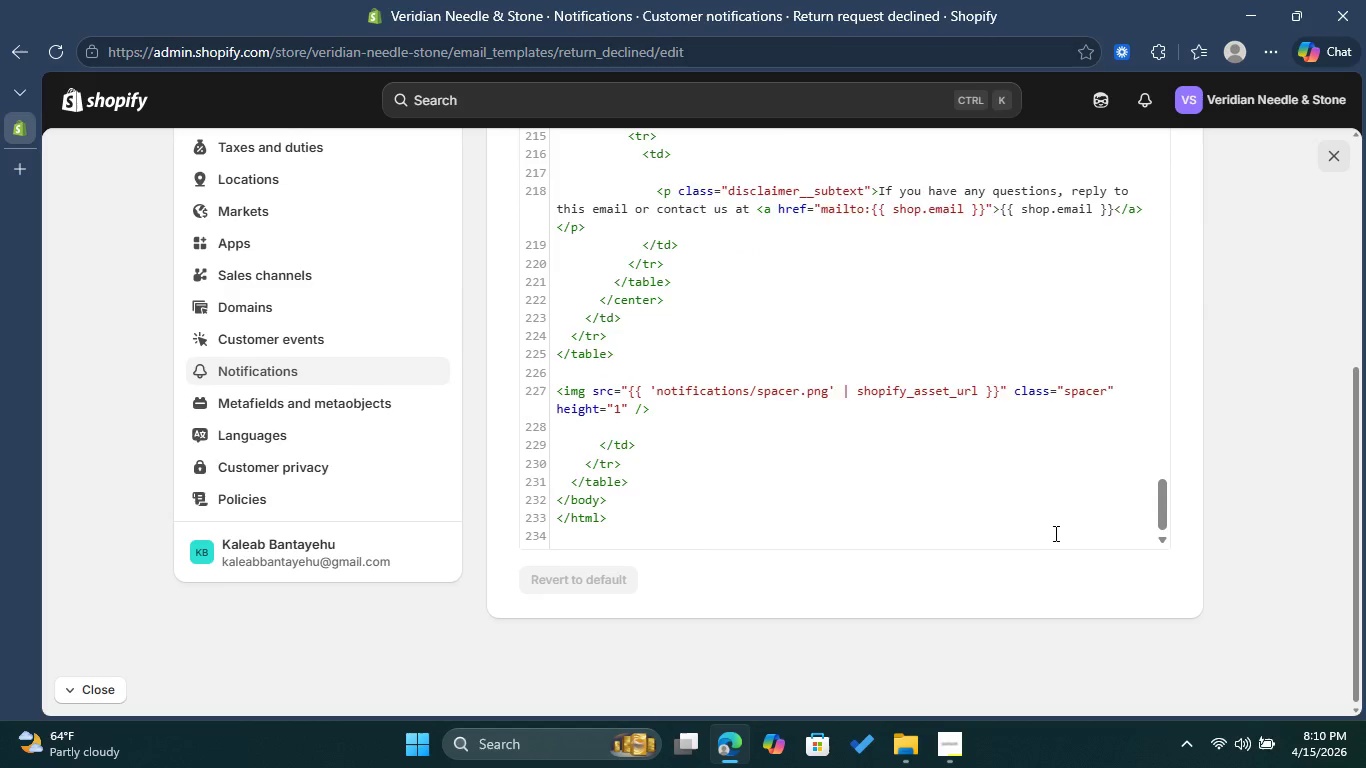 
scroll: coordinate [1197, 260], scroll_direction: up, amount: 12.0
 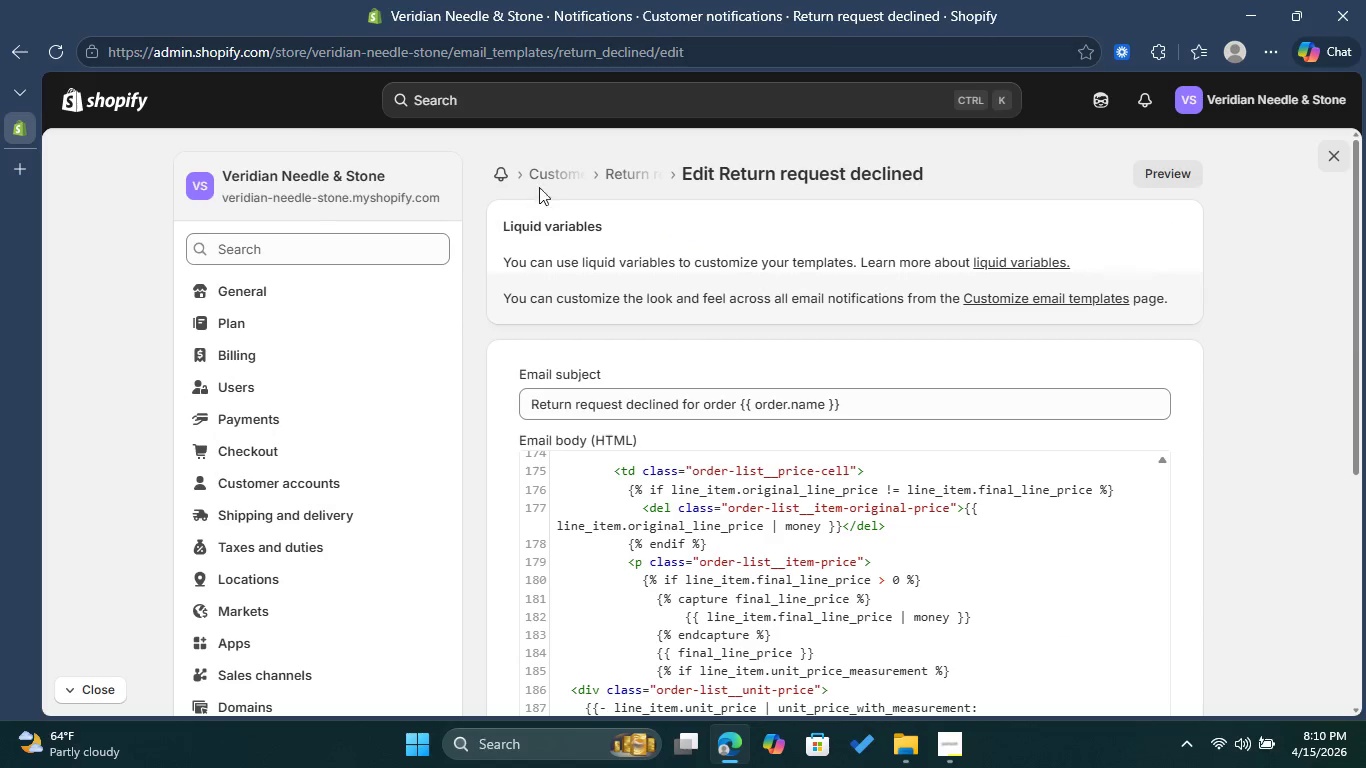 
left_click([554, 172])
 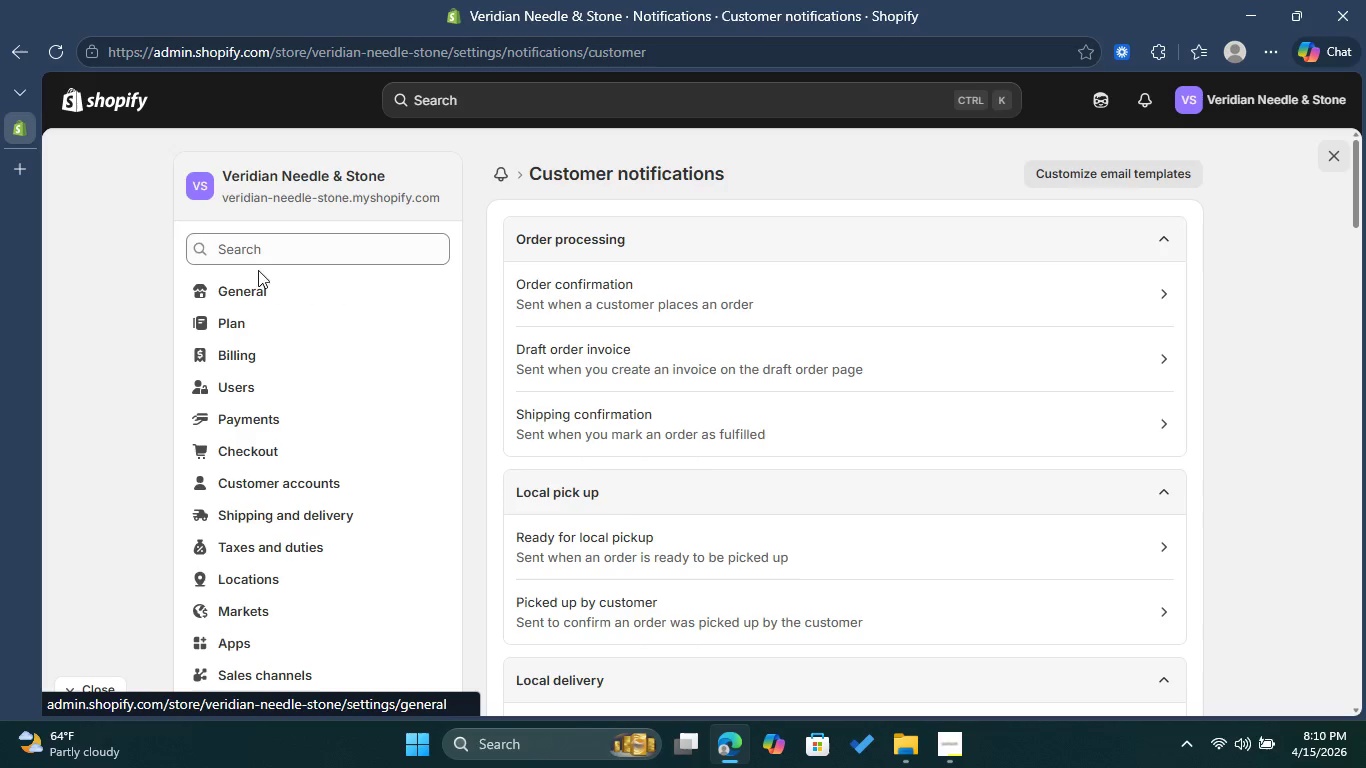 
left_click([103, 94])
 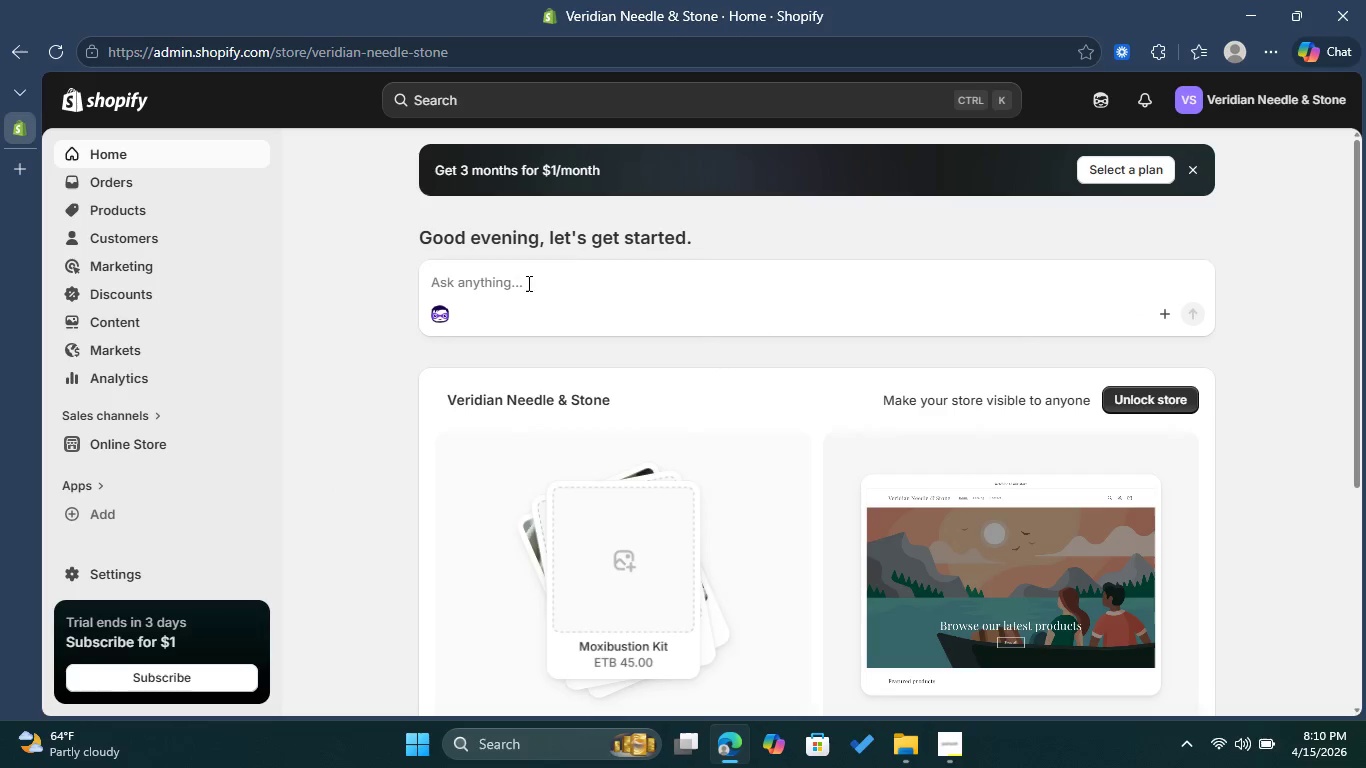 
wait(5.58)
 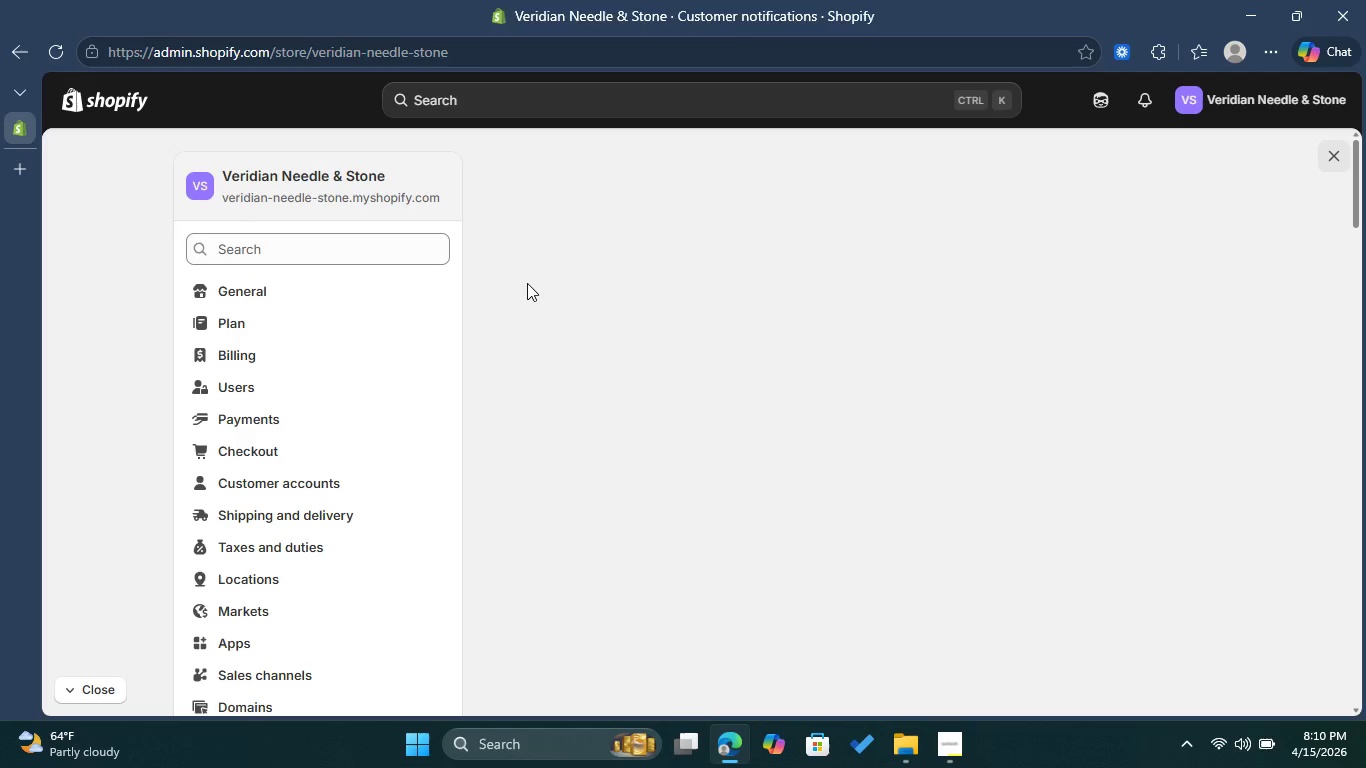 
left_click([138, 438])
 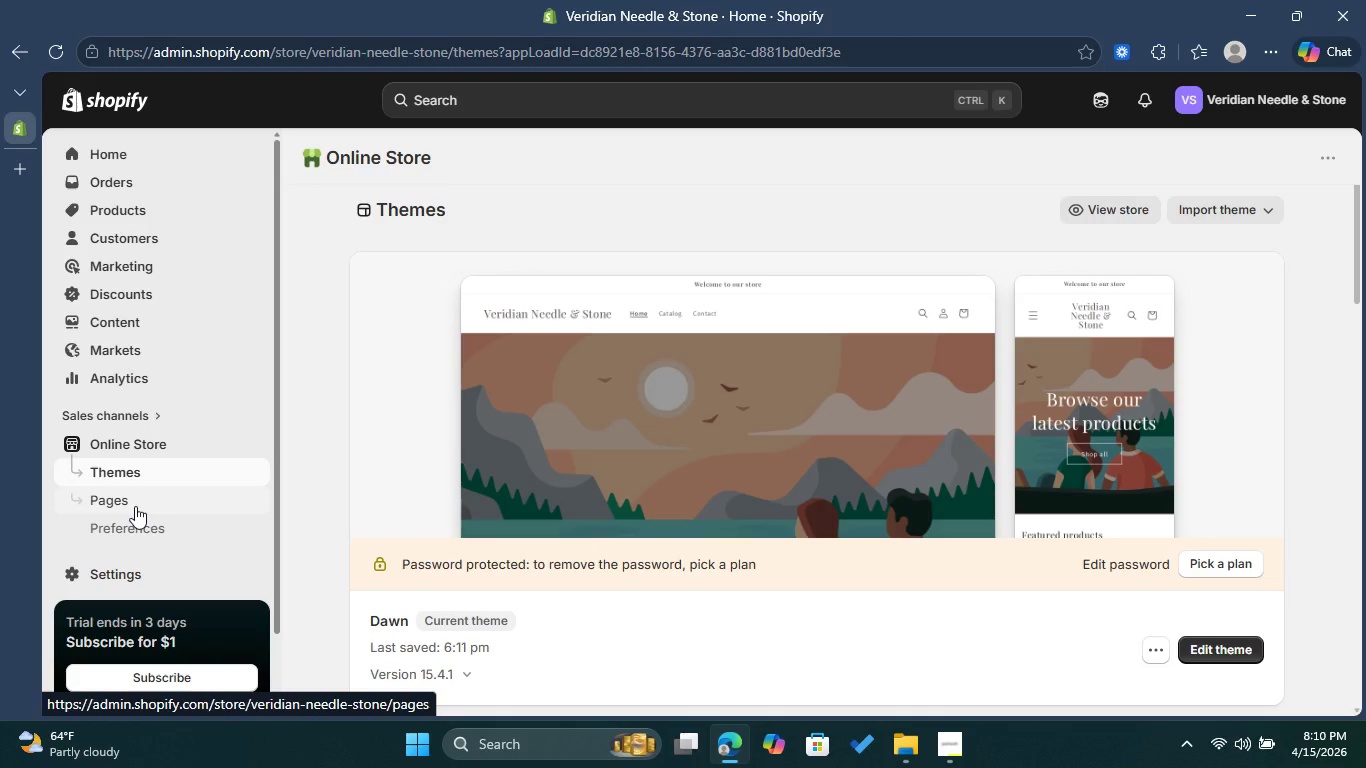 
wait(21.95)
 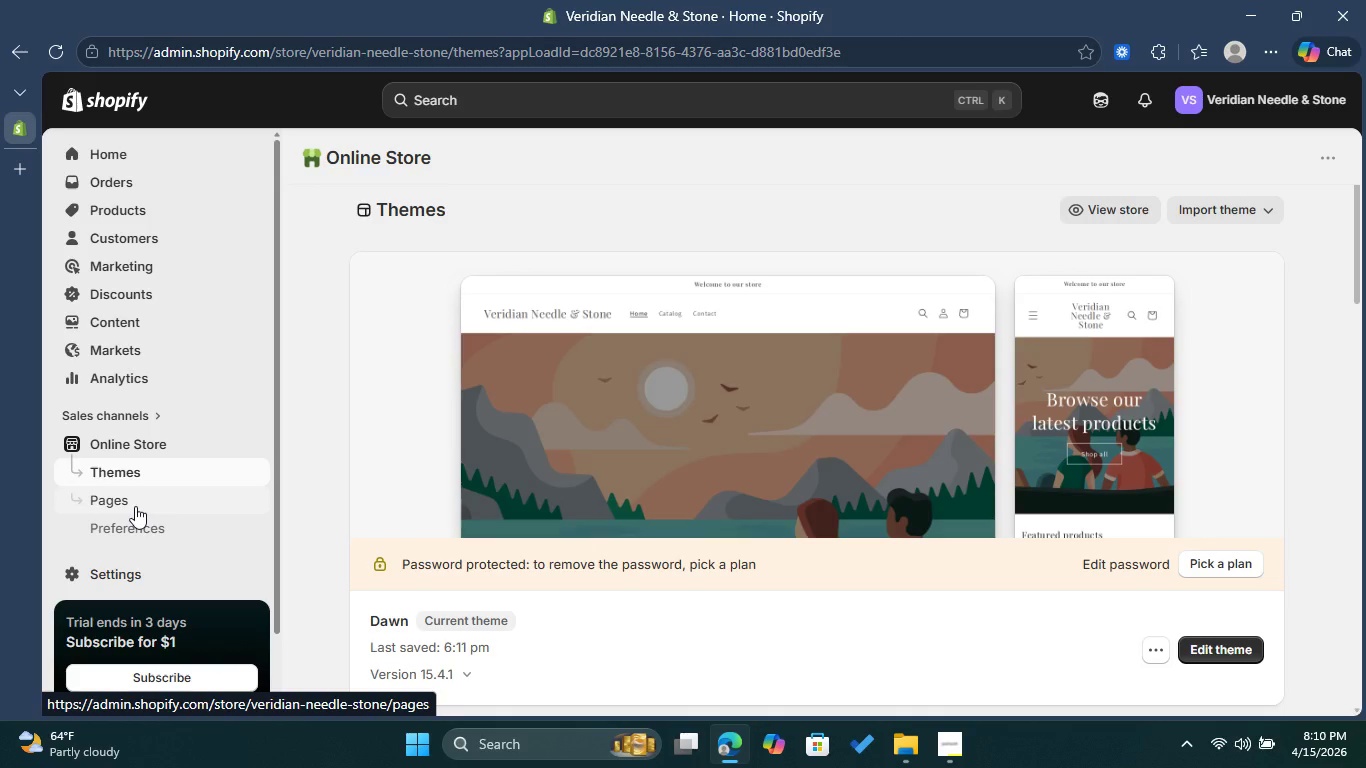 
left_click([135, 506])
 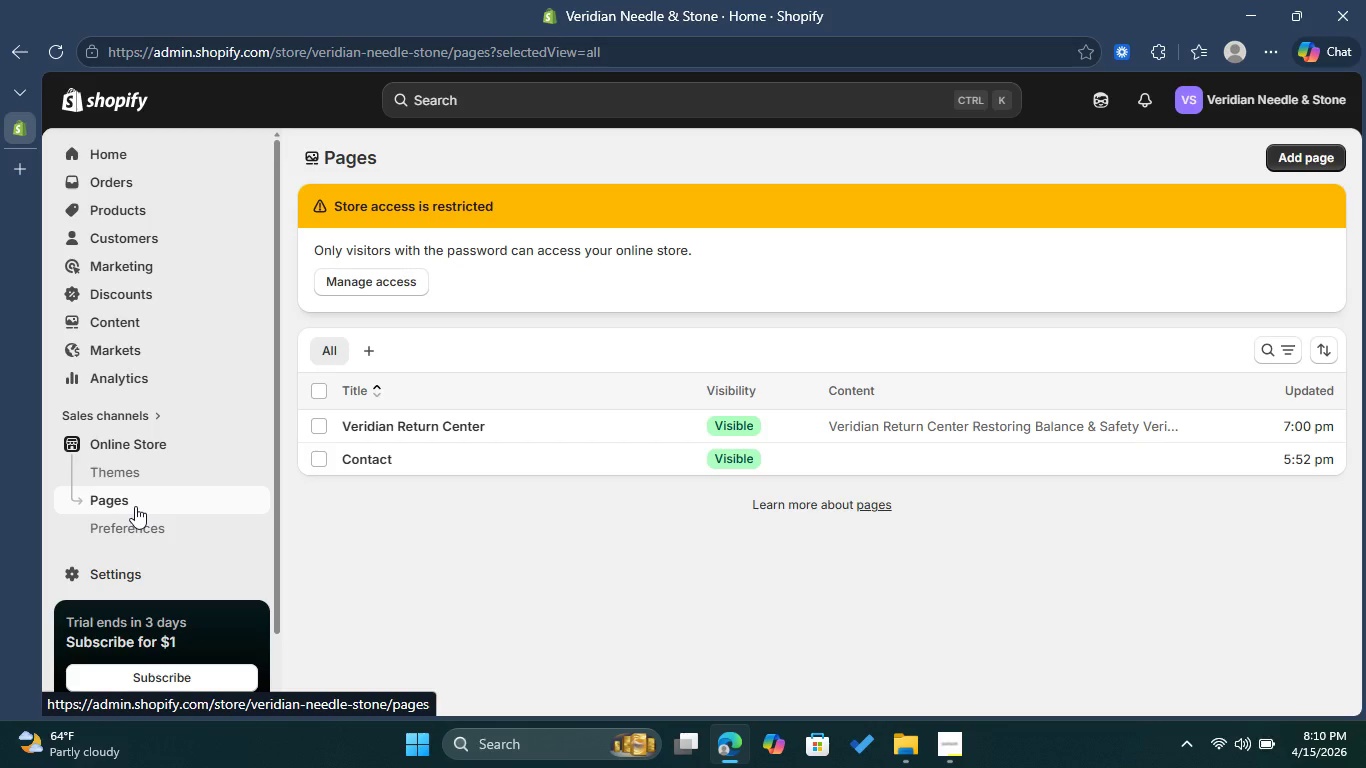 
wait(9.36)
 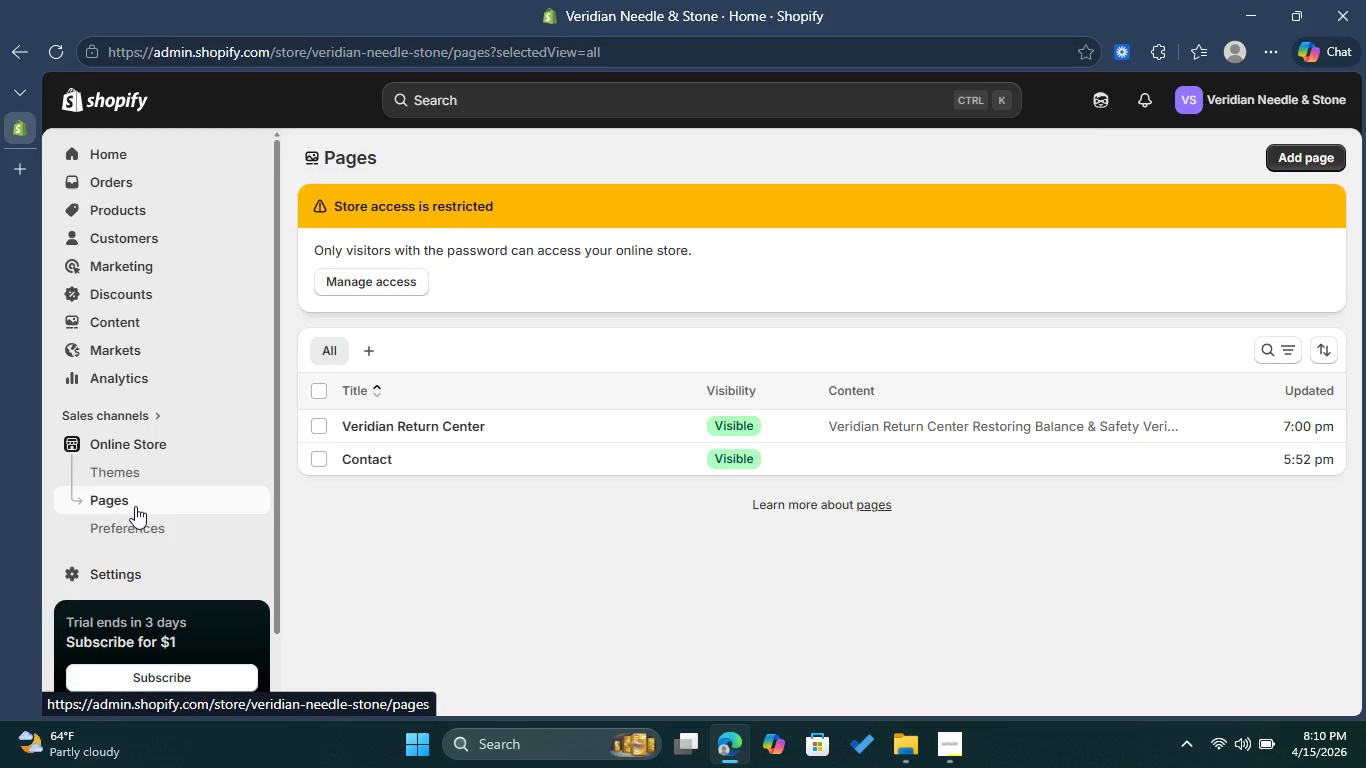 
left_click([455, 425])
 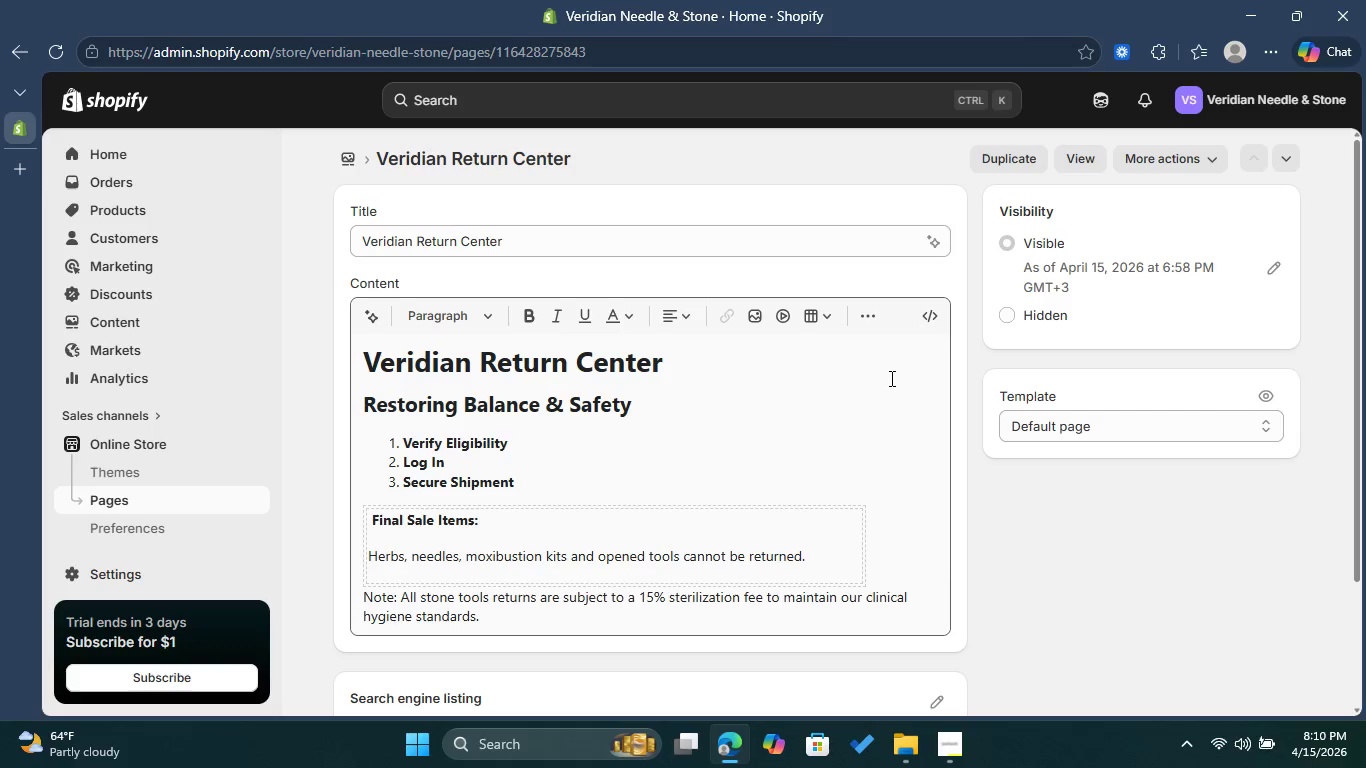 
wait(7.67)
 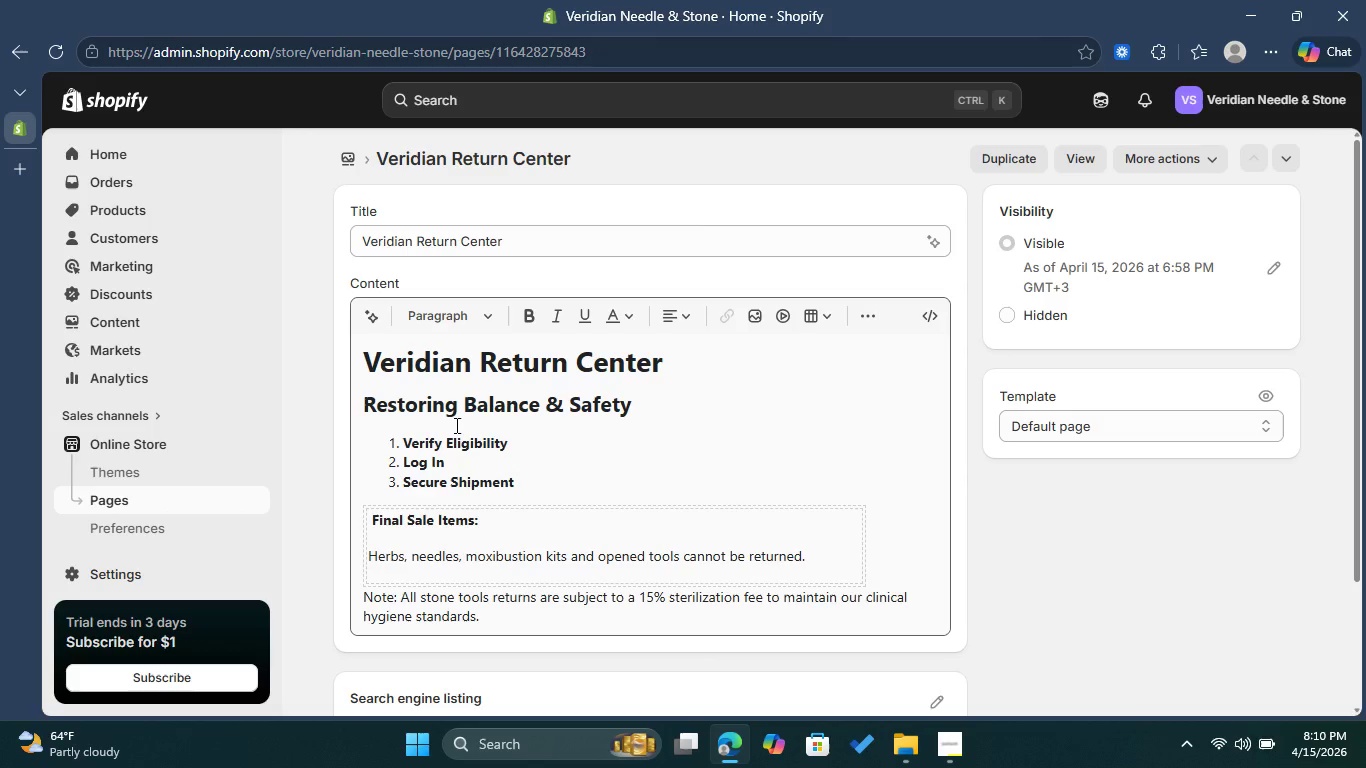 
scroll: coordinate [956, 394], scroll_direction: down, amount: 2.0
 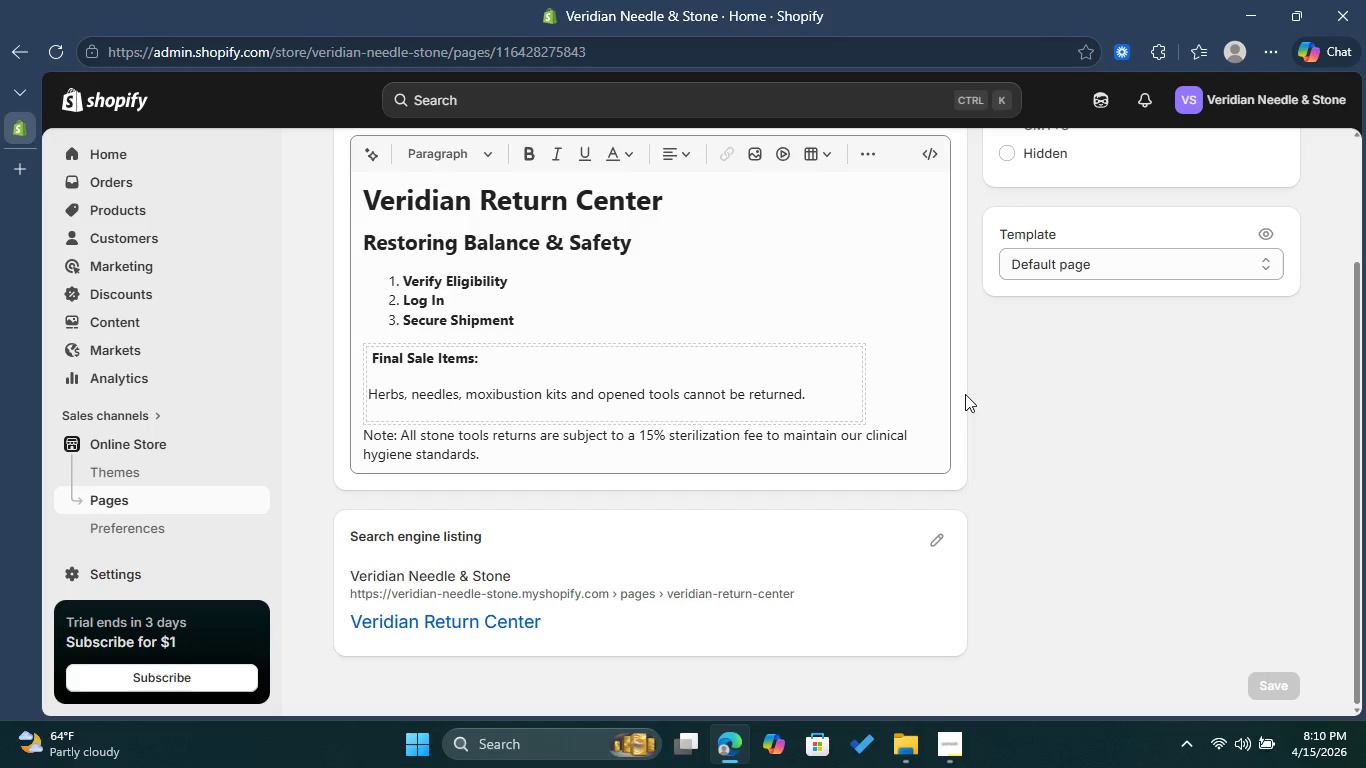 
scroll: coordinate [965, 394], scroll_direction: up, amount: 1.0
 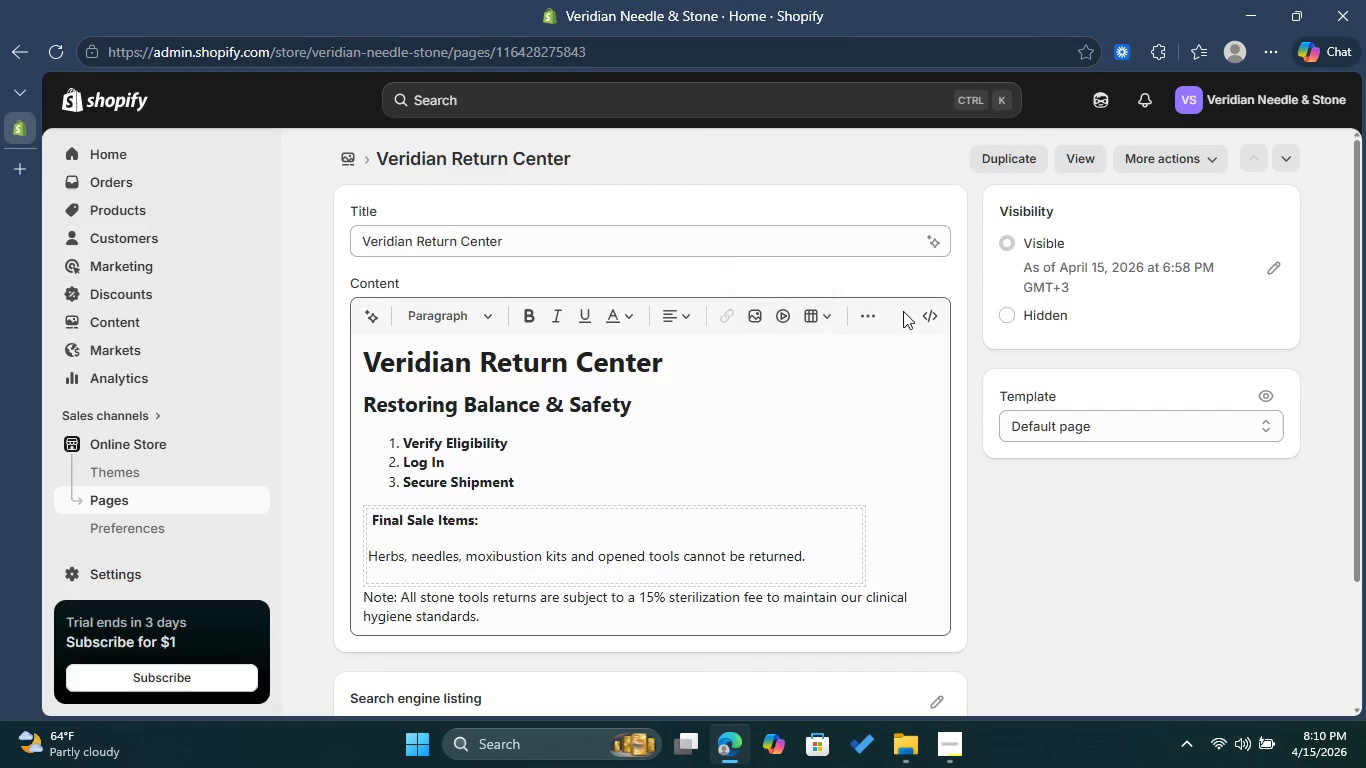 
left_click([864, 312])
 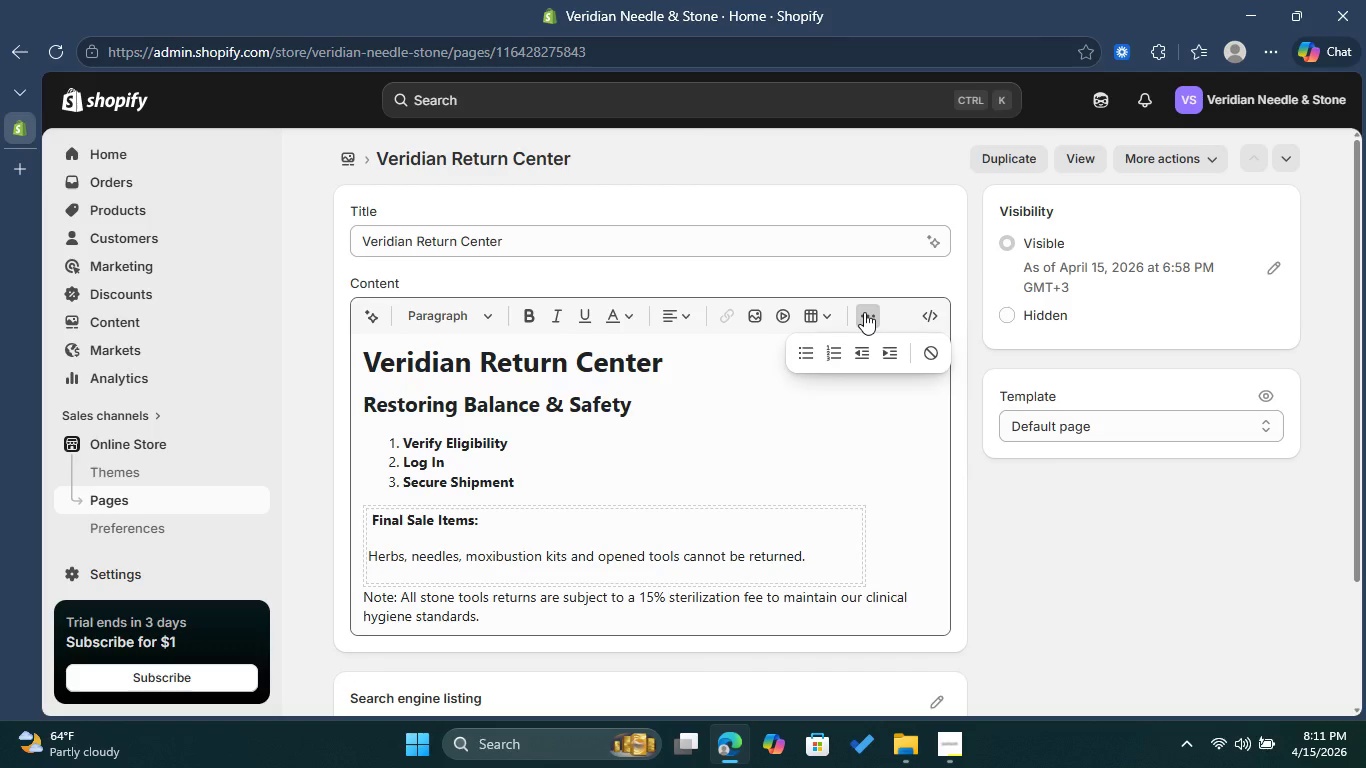 
left_click([864, 312])
 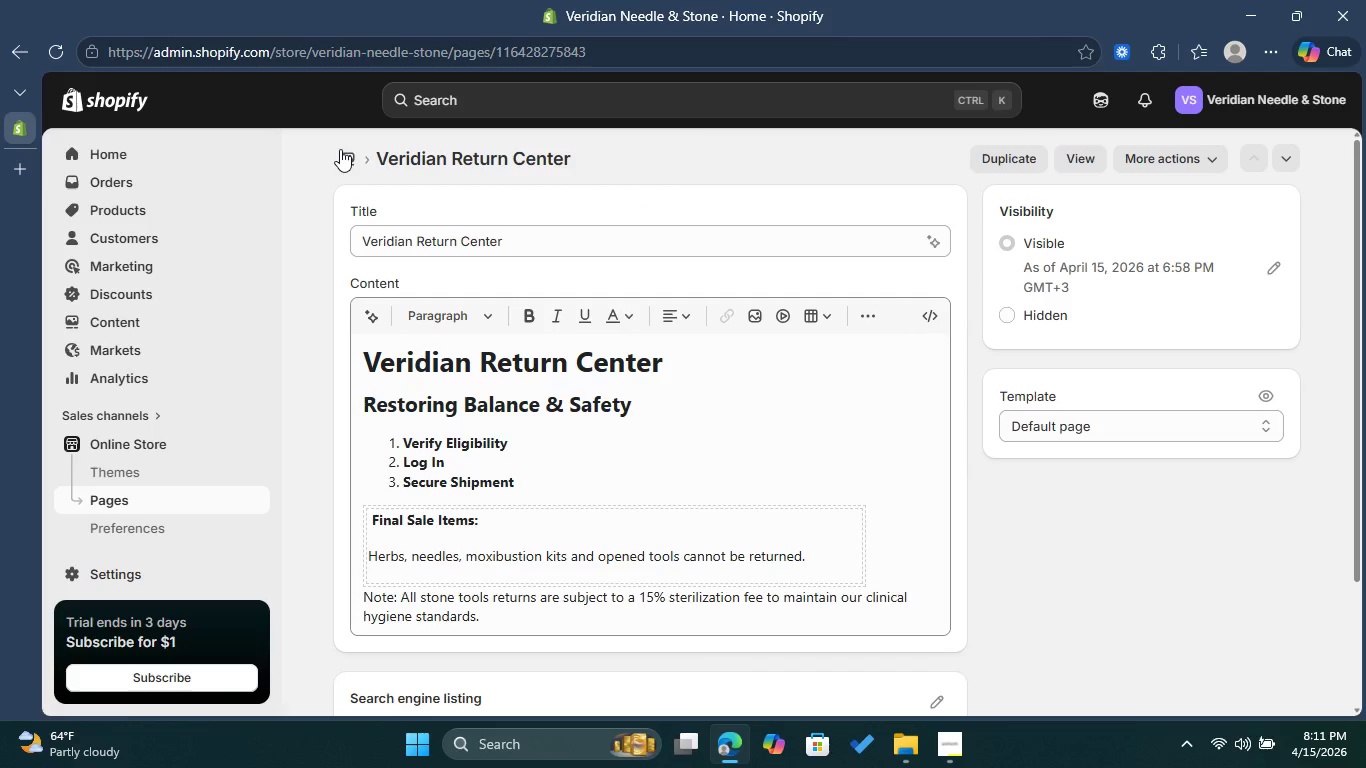 
left_click([346, 151])
 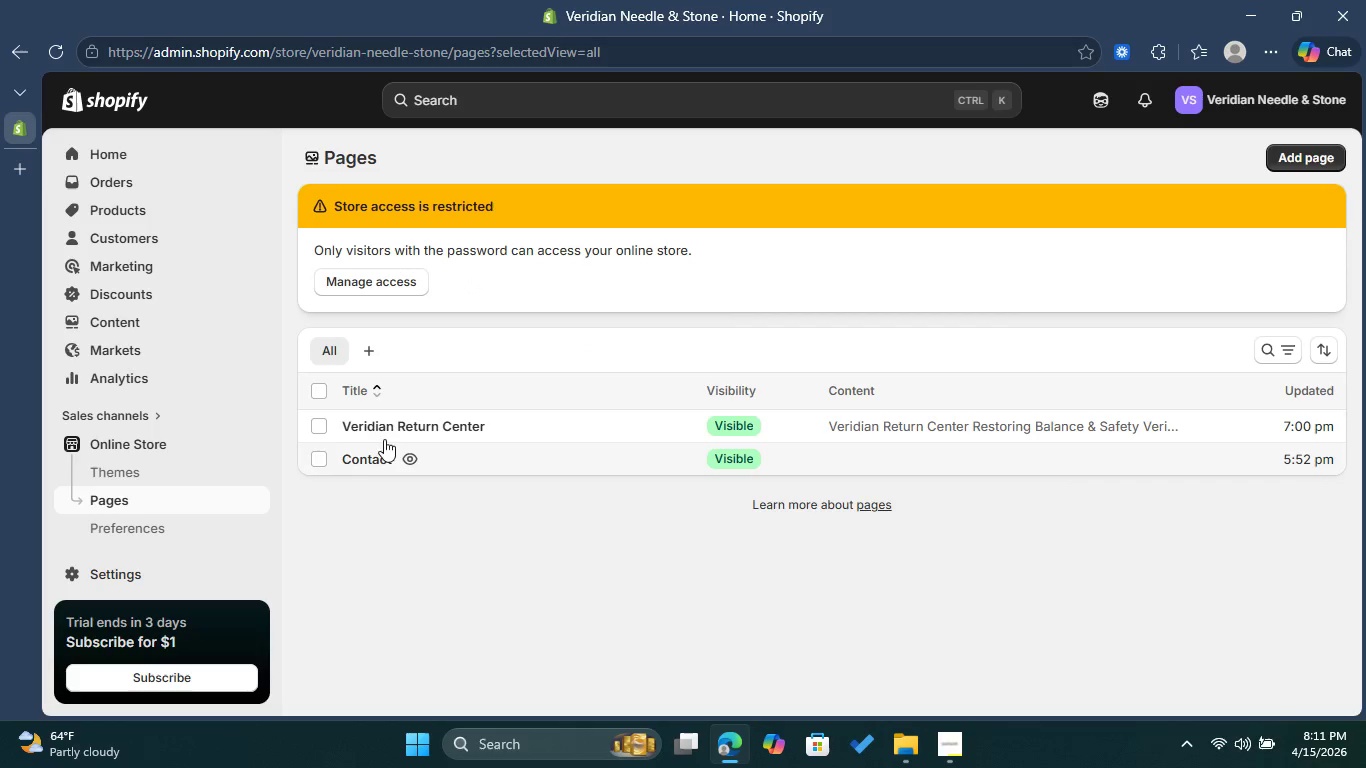 
left_click([321, 425])
 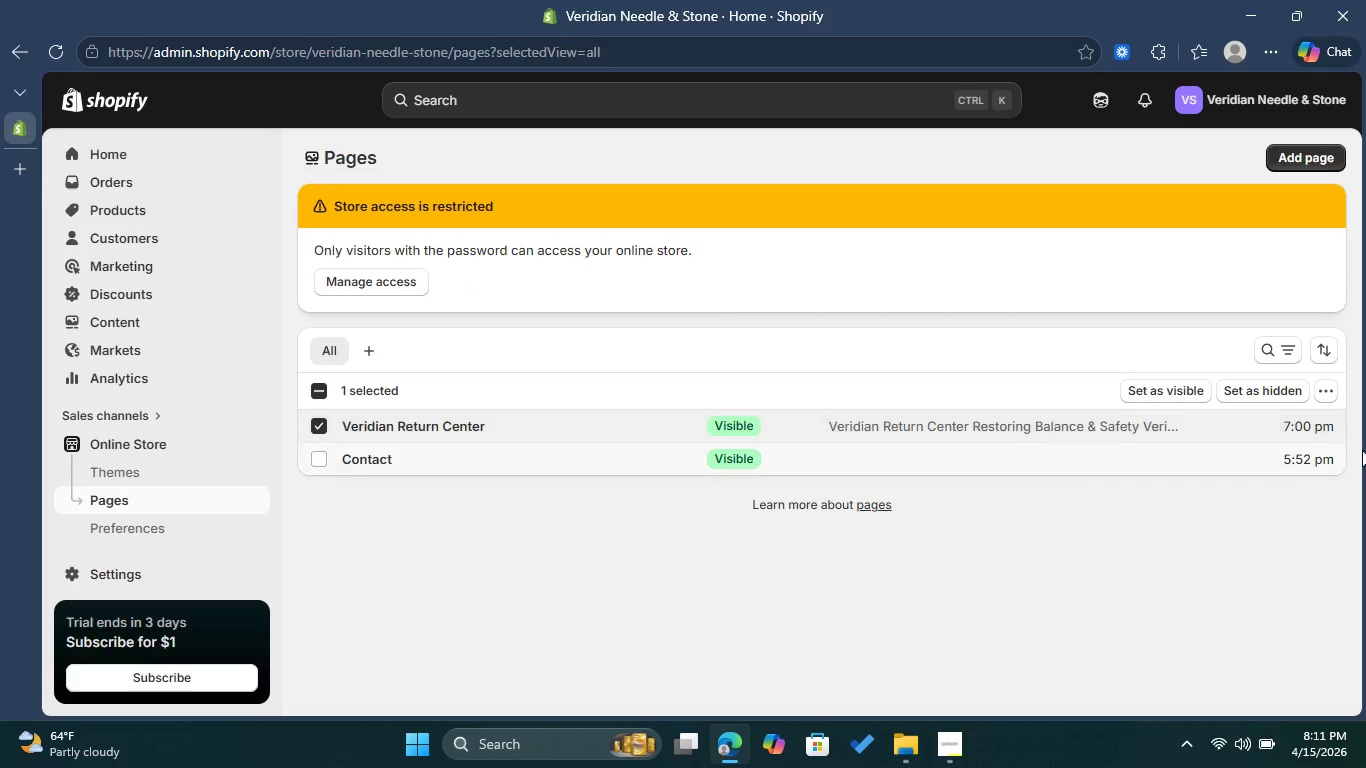 
left_click([1318, 390])
 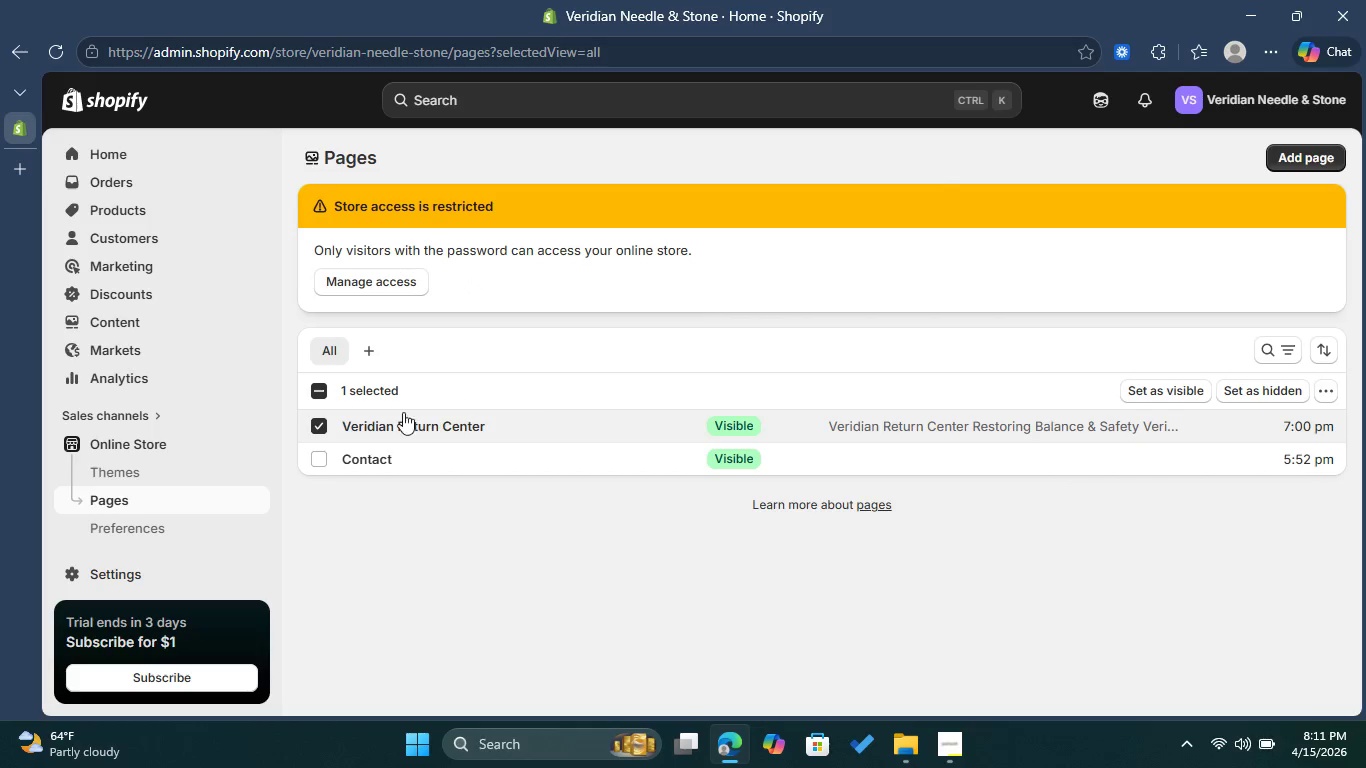 
left_click([327, 421])
 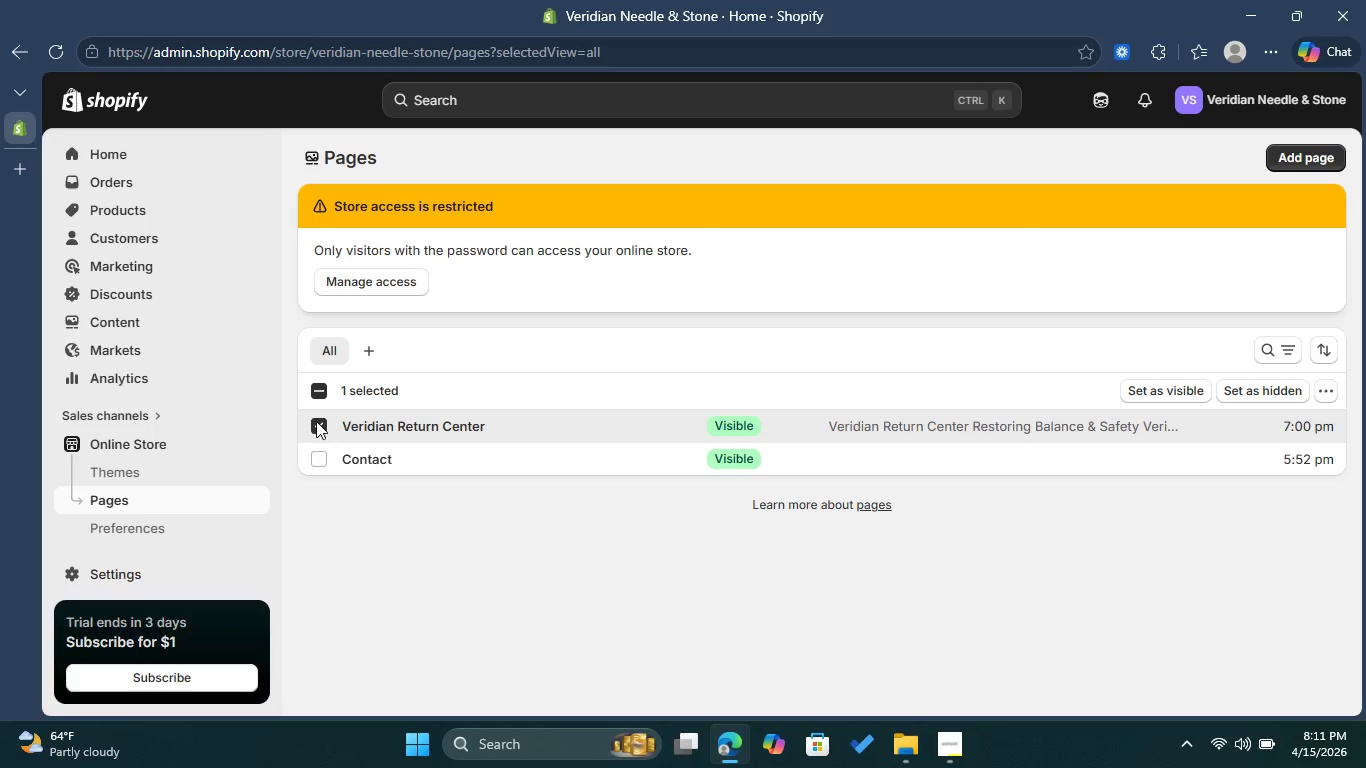 
left_click([316, 421])
 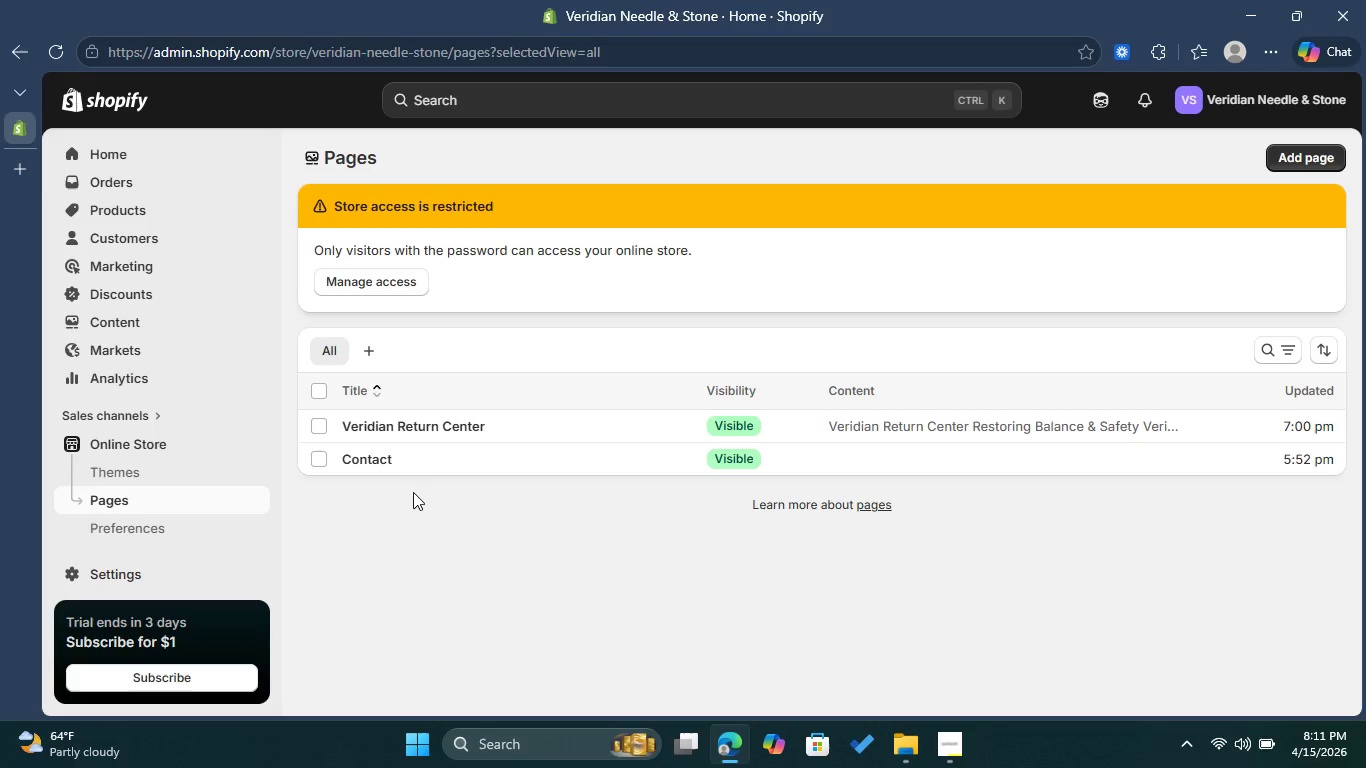 
left_click([413, 492])
 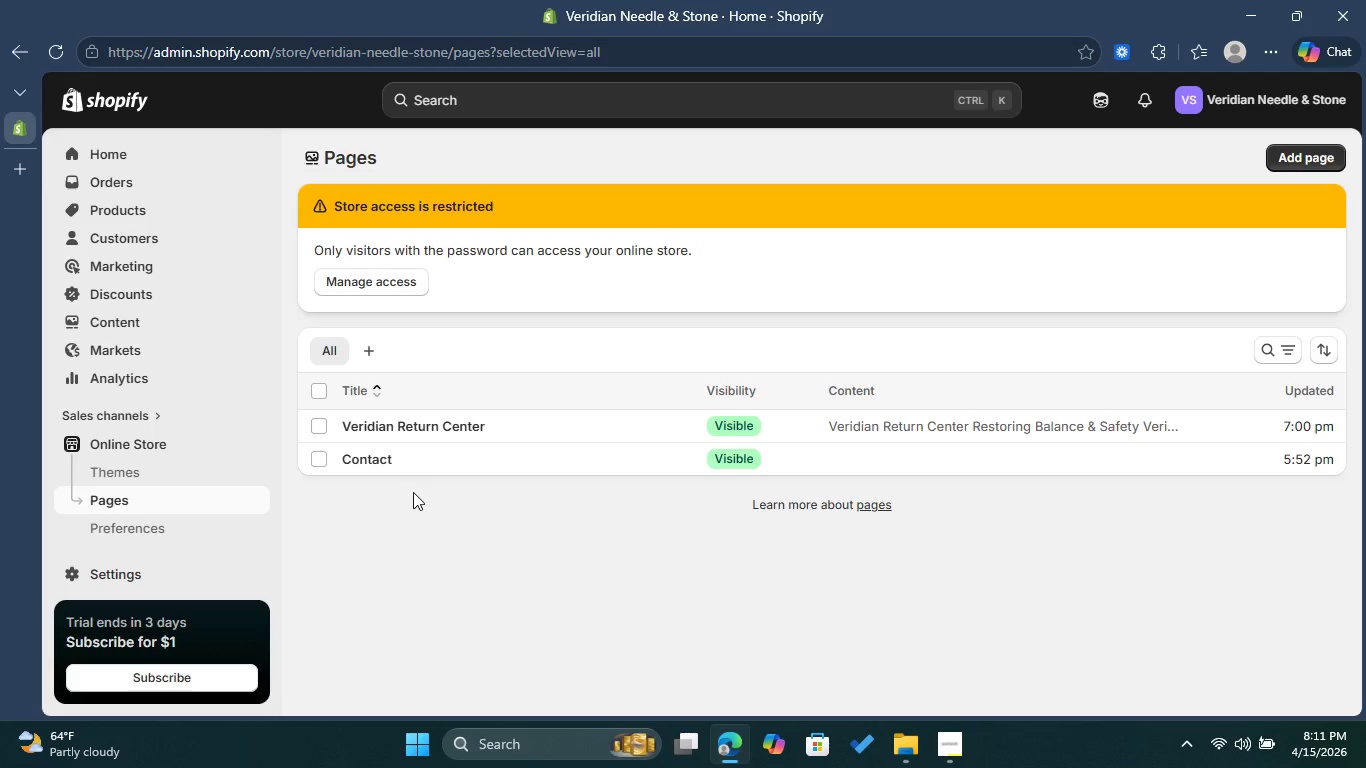 
wait(11.72)
 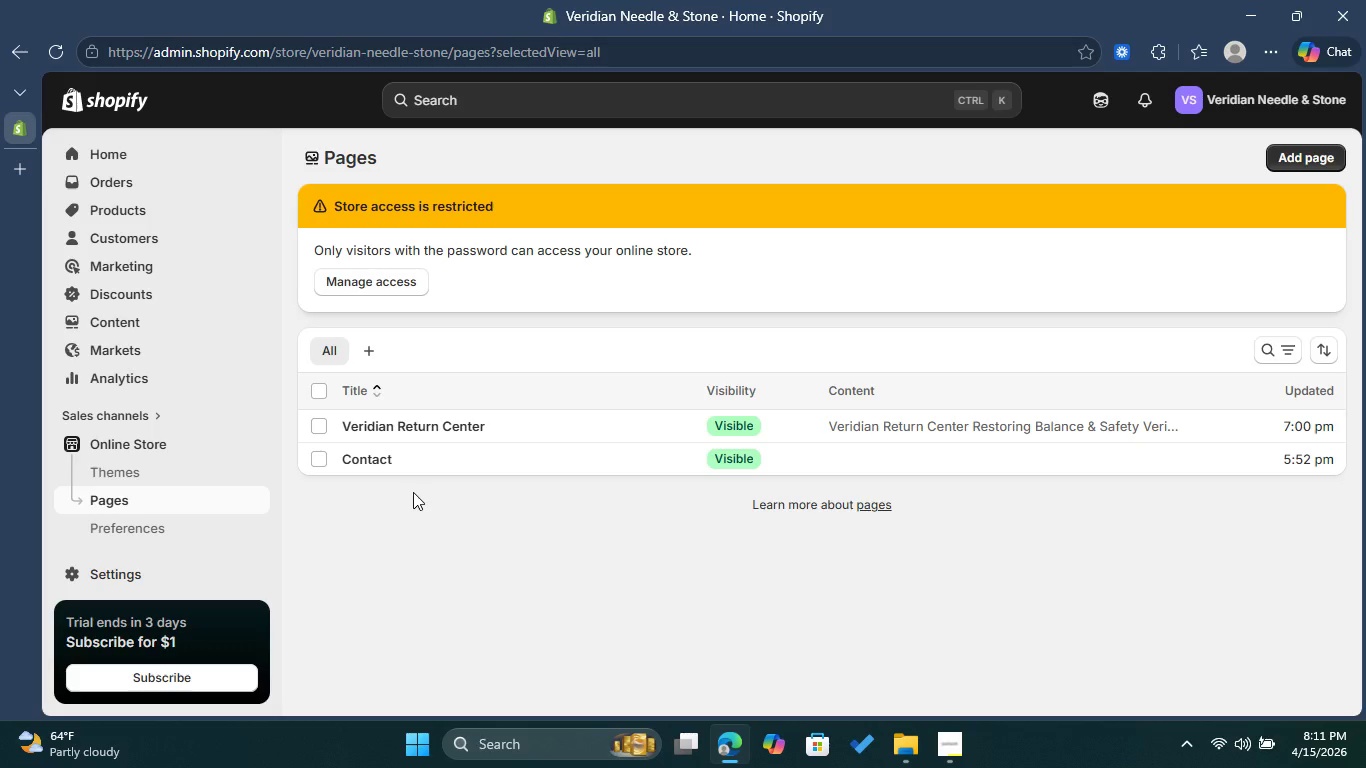 
left_click([135, 467])
 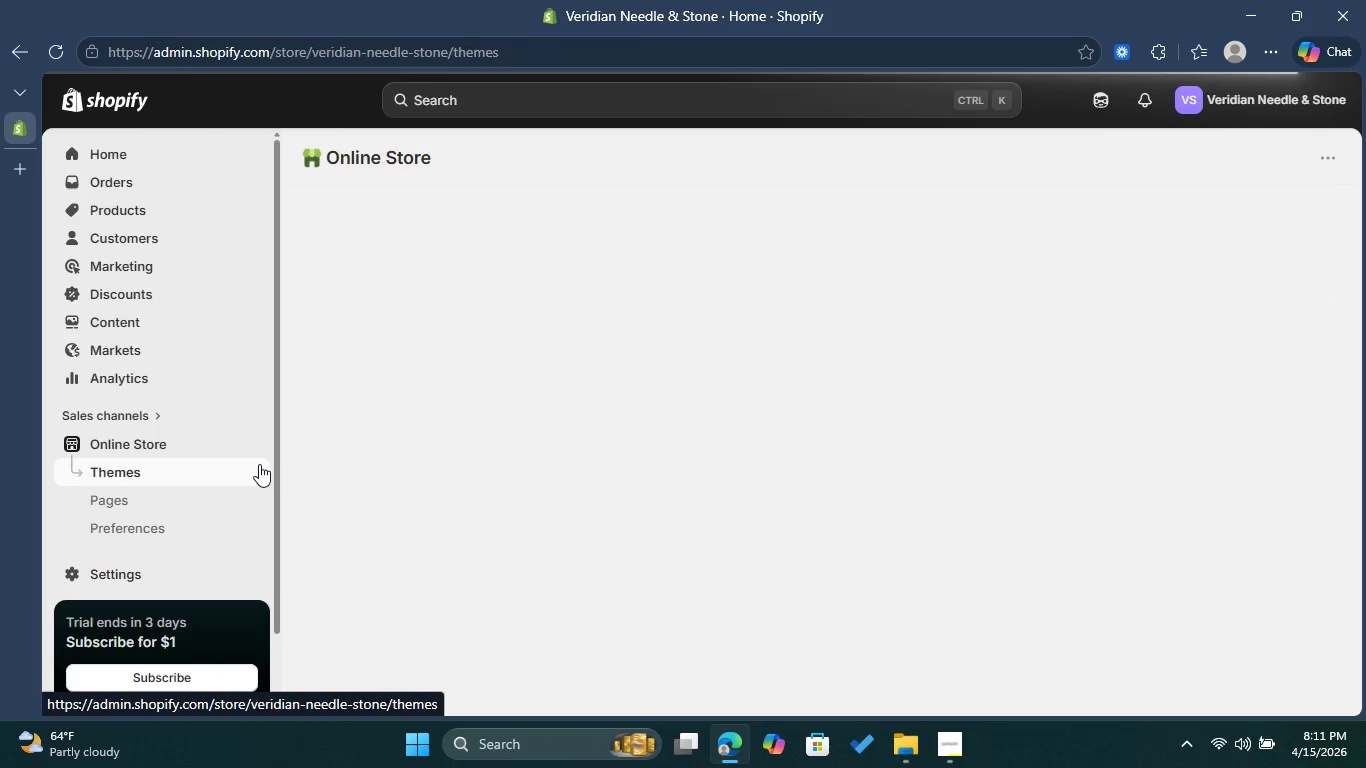 
wait(12.78)
 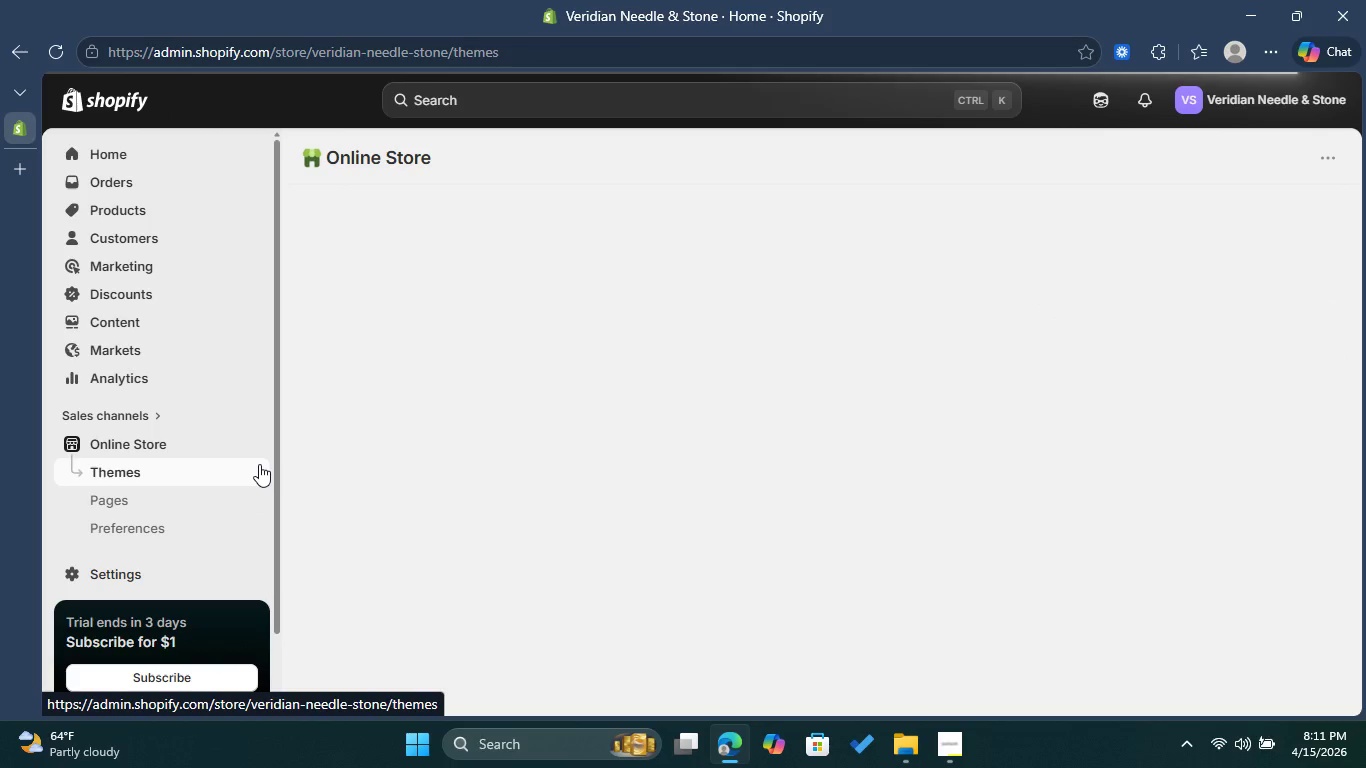 
left_click([1211, 649])
 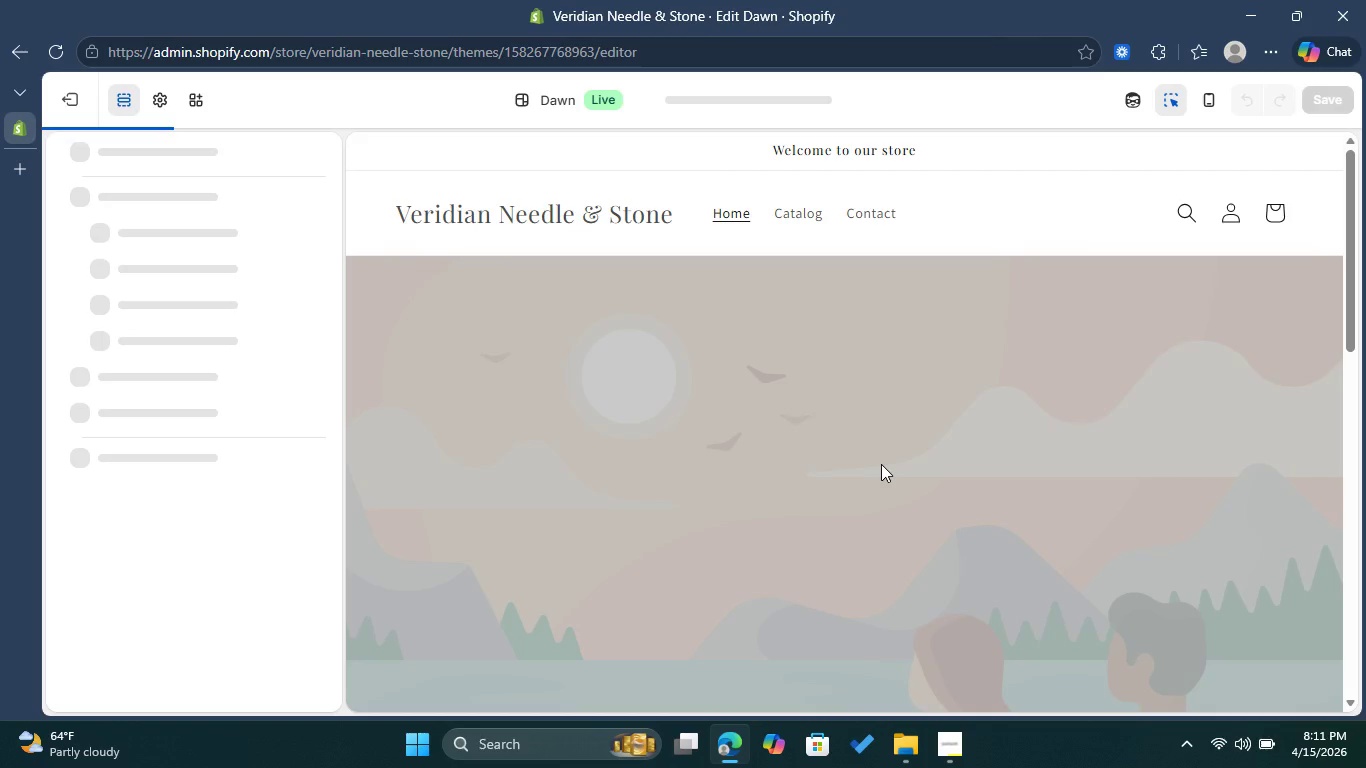 
wait(8.03)
 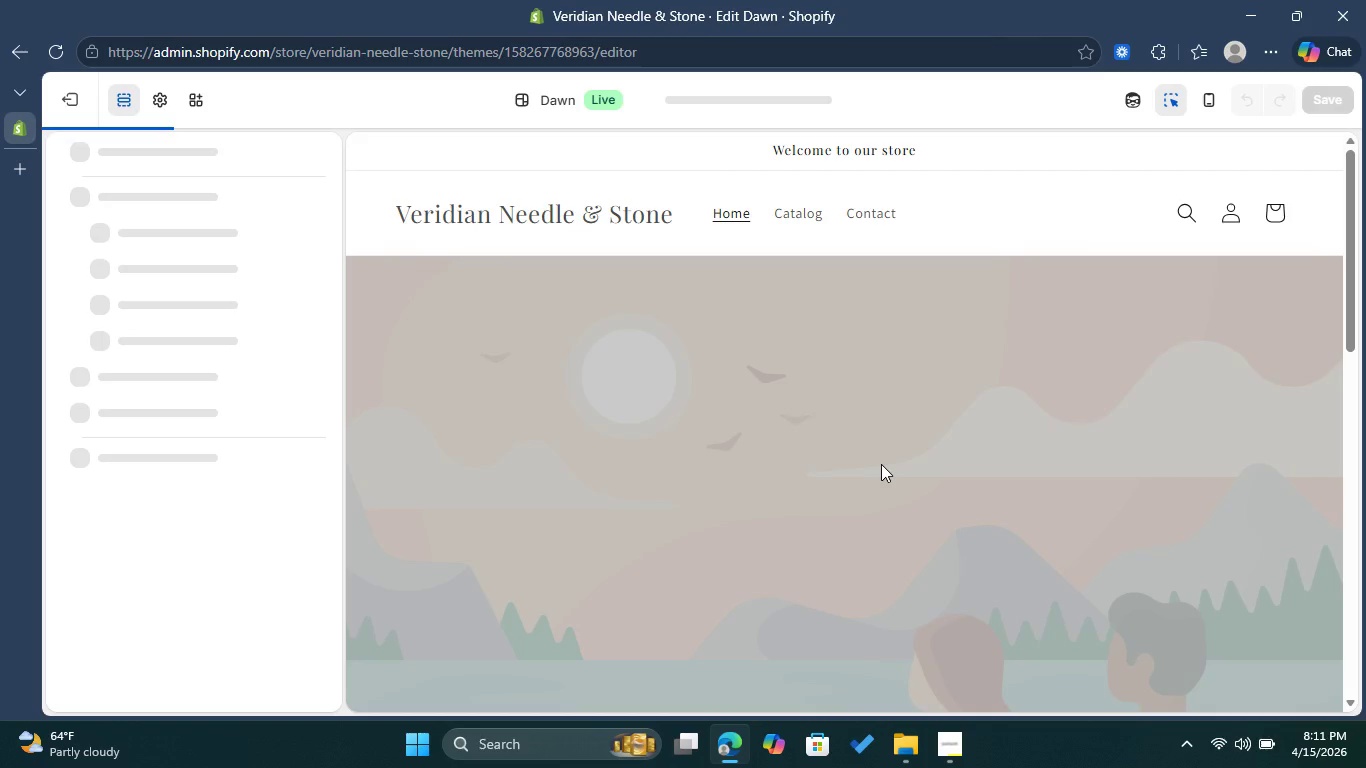 
mouse_move([1179, 120])
 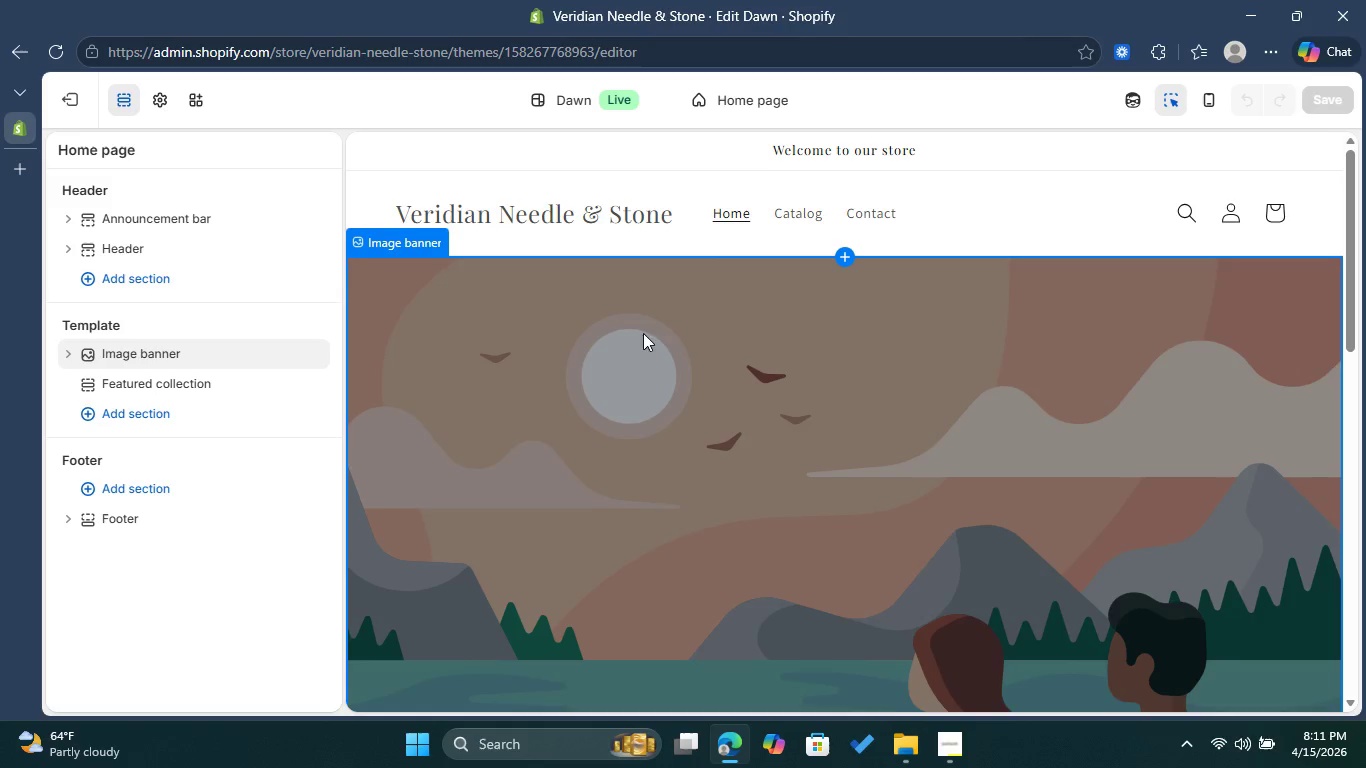 
scroll: coordinate [838, 334], scroll_direction: down, amount: 8.0
 